 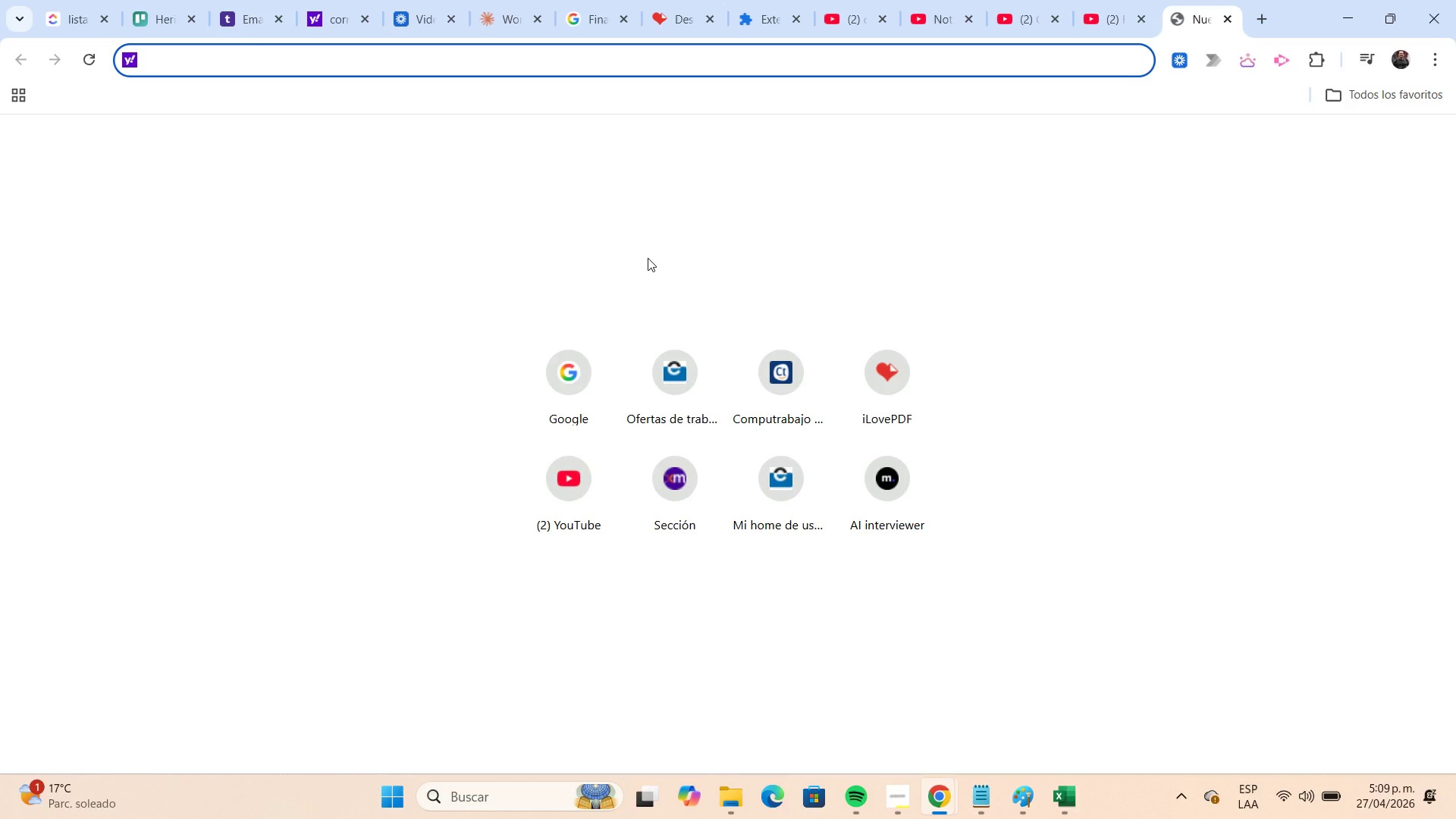 
type(LISAS DE NOMBRES)
 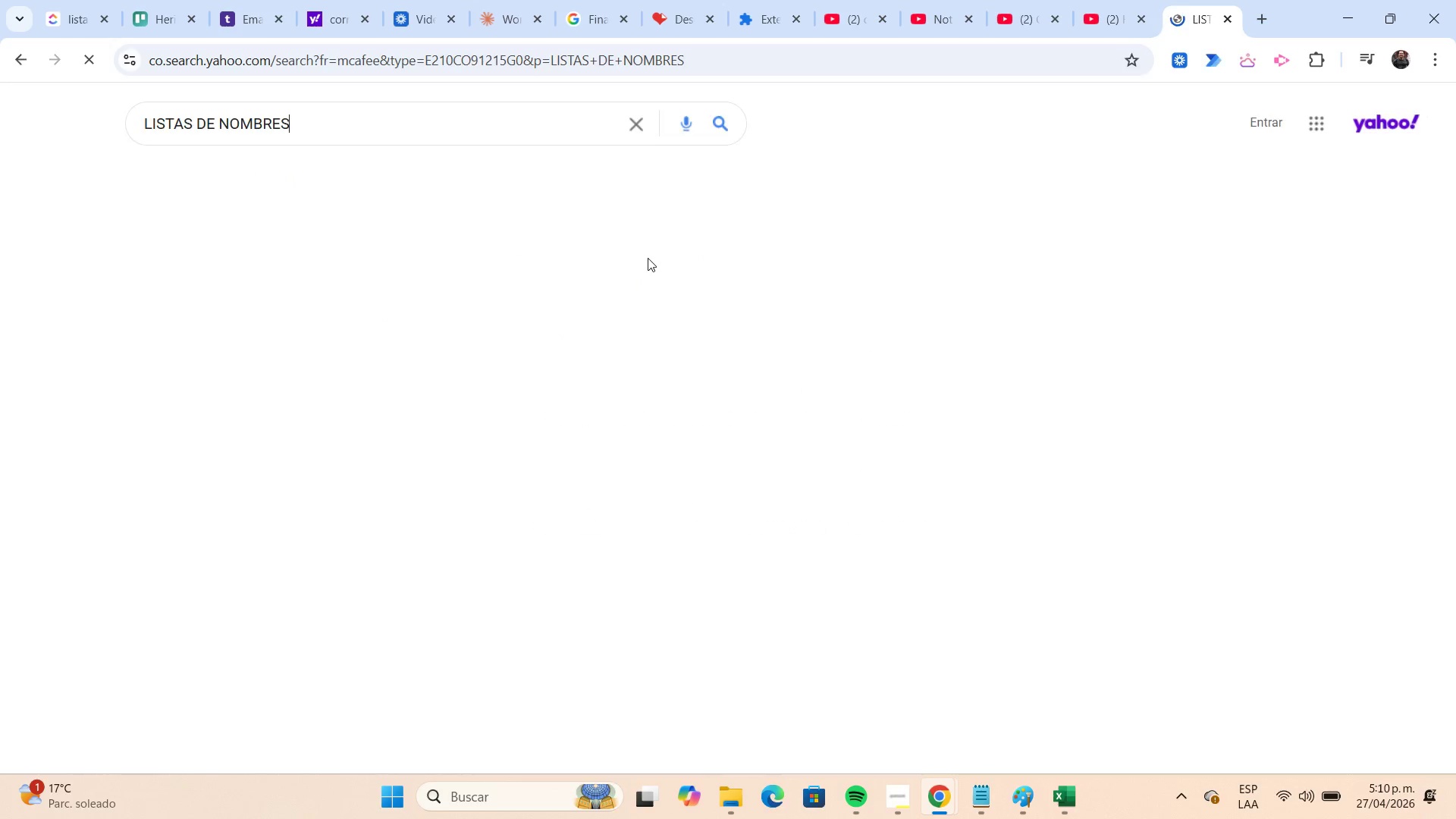 
key(Enter)
 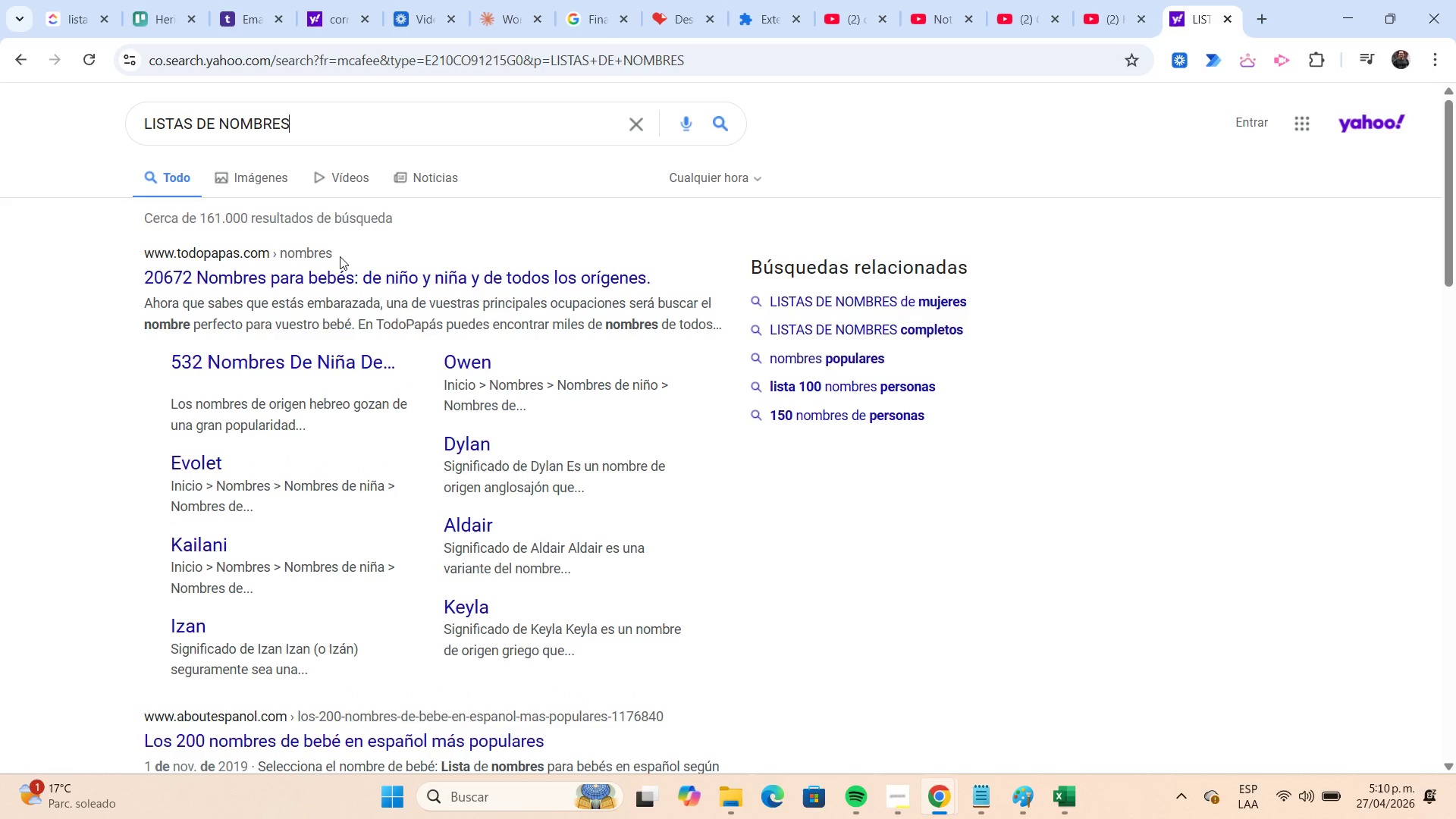 
left_click([335, 276])
 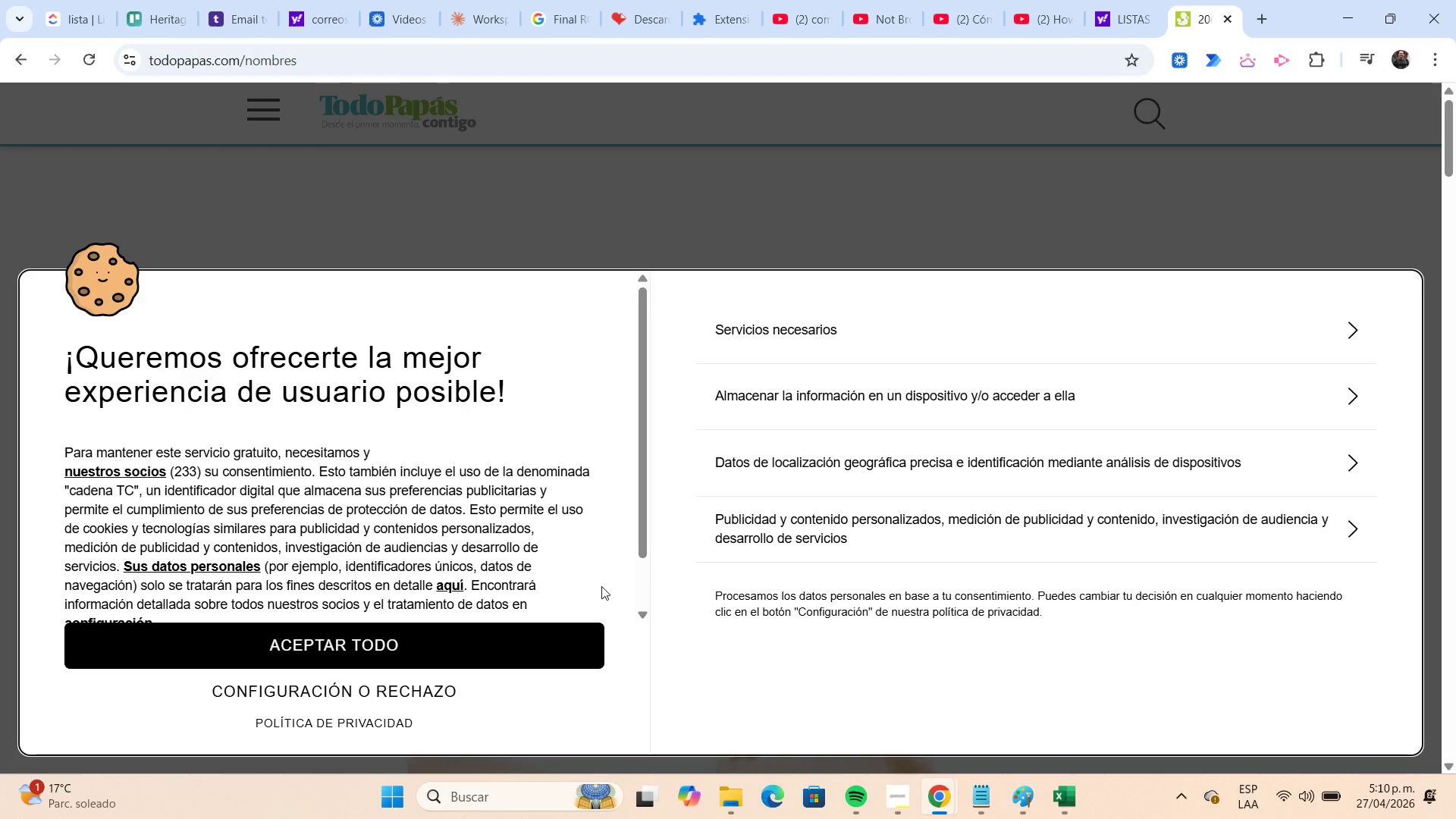 
wait(6.62)
 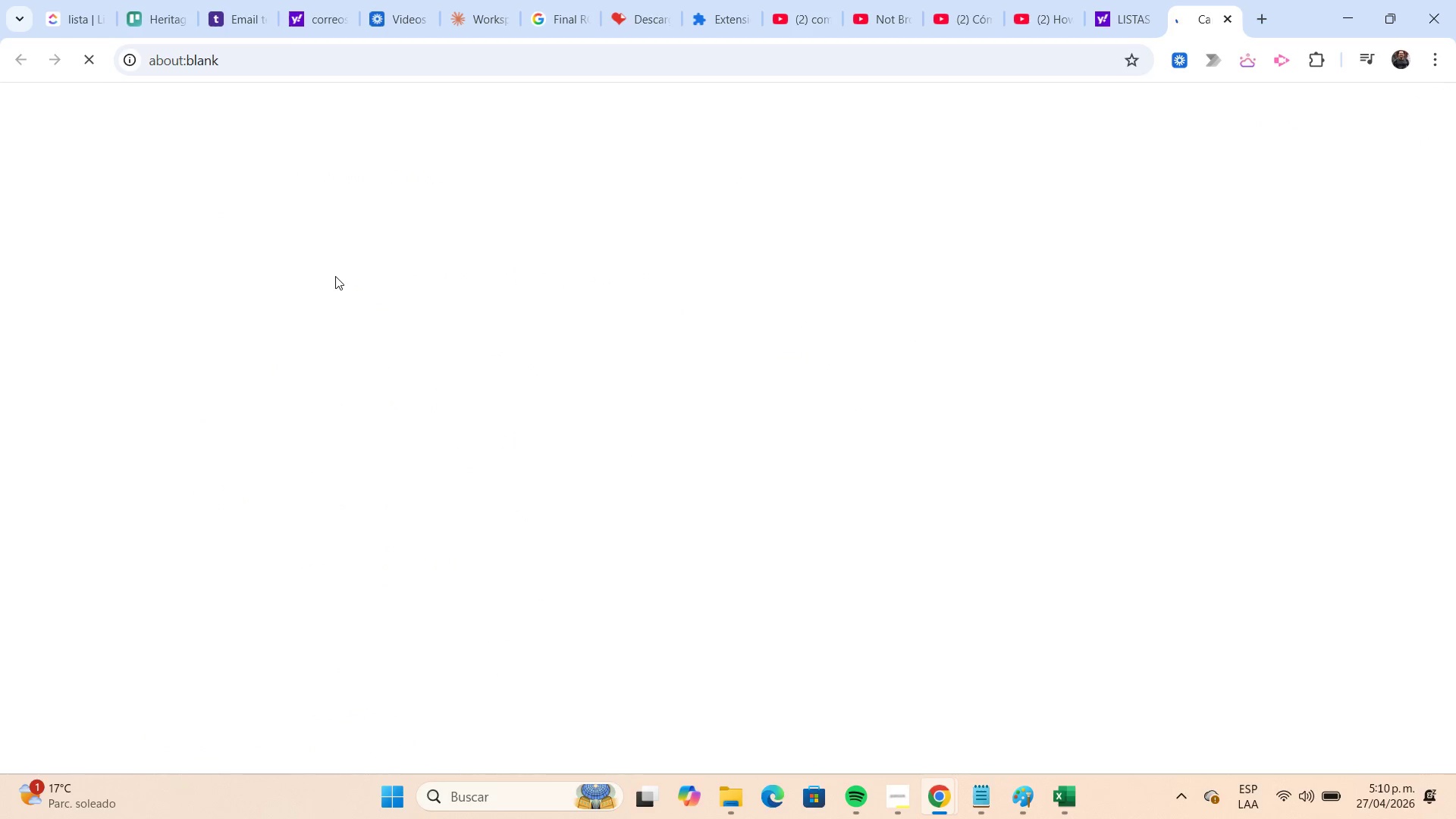 
scroll: coordinate [689, 375], scroll_direction: down, amount: 21.0
 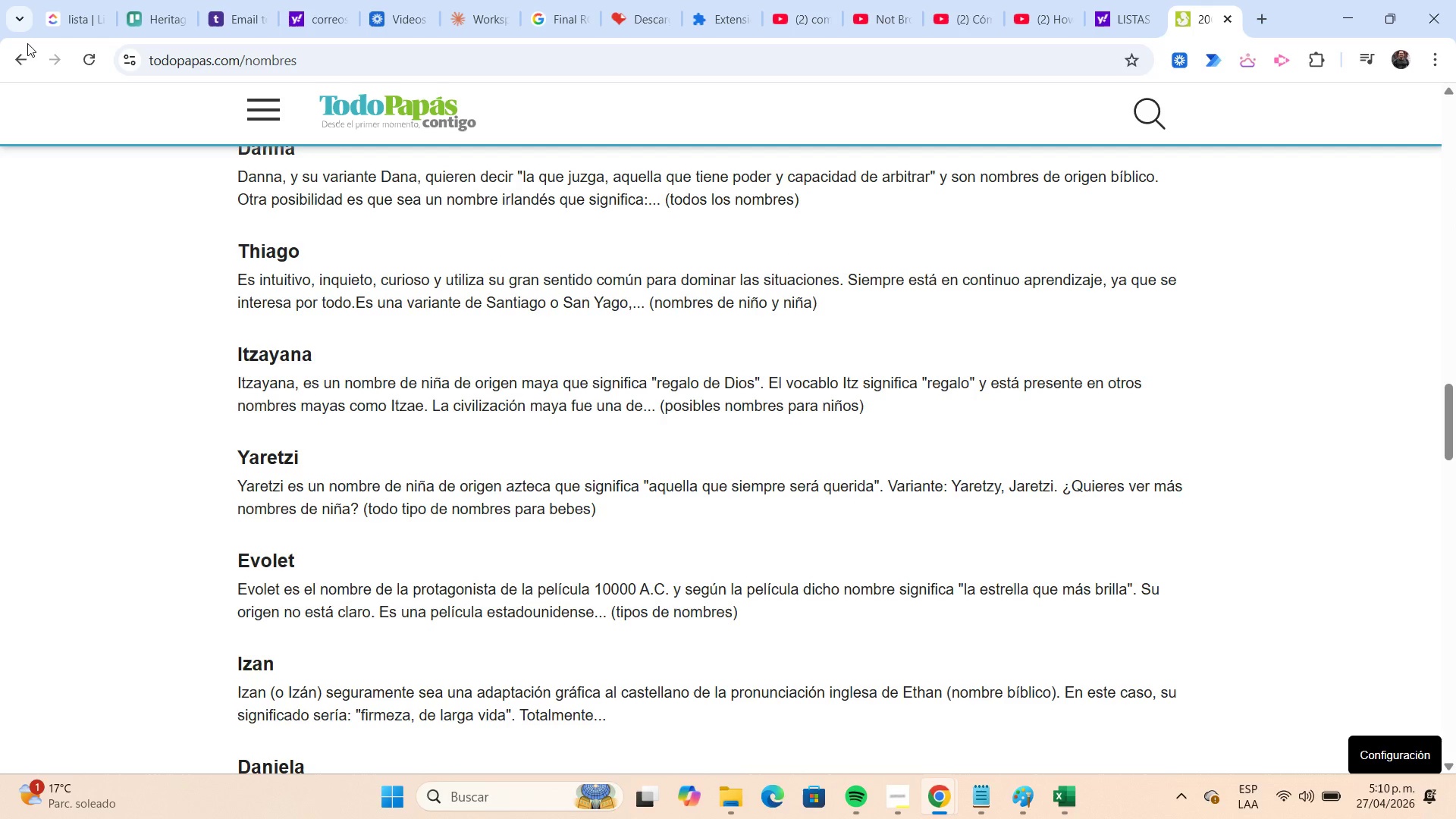 
left_click([27, 54])
 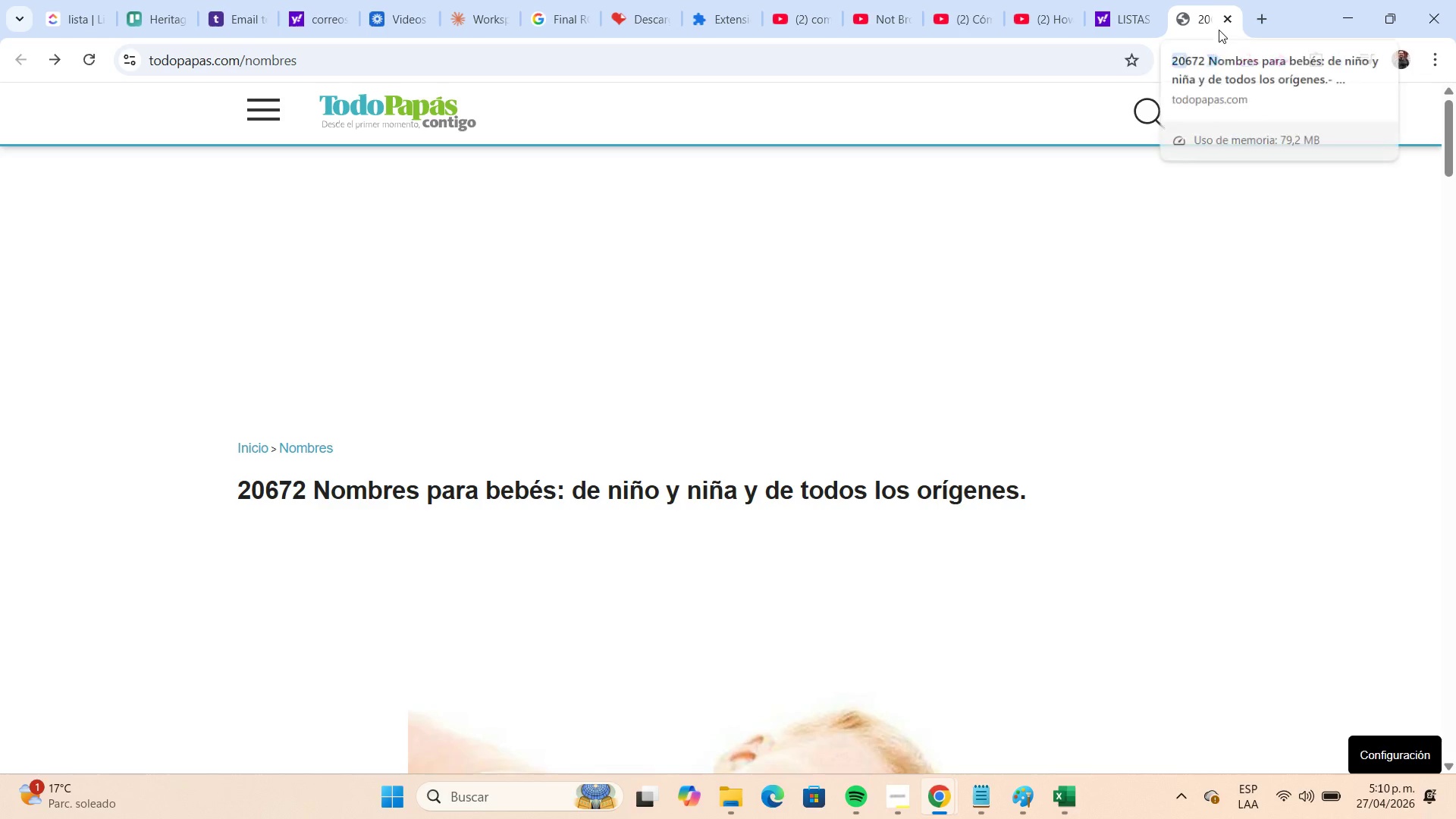 
left_click([1223, 24])
 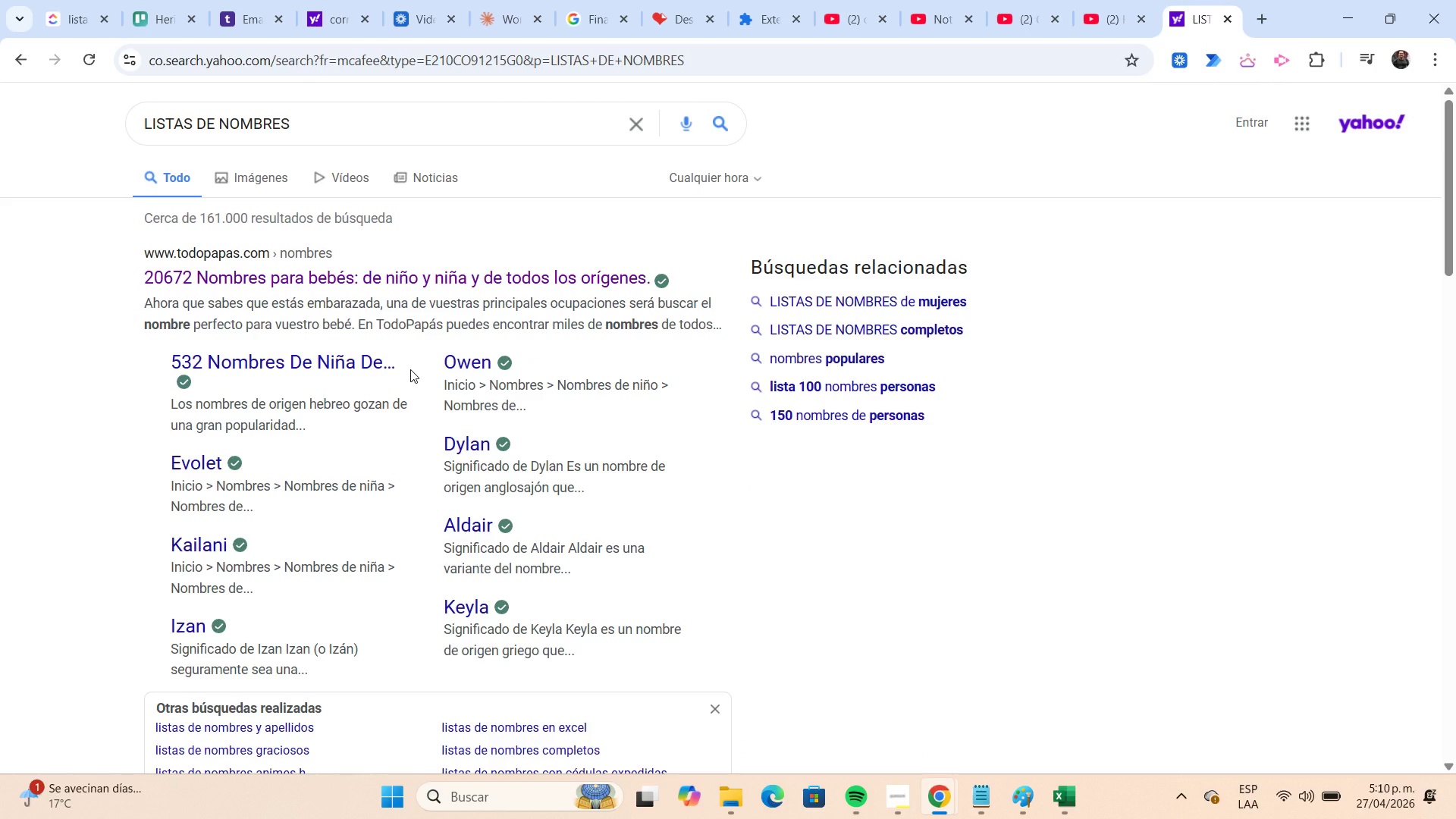 
scroll: coordinate [410, 369], scroll_direction: down, amount: 11.0
 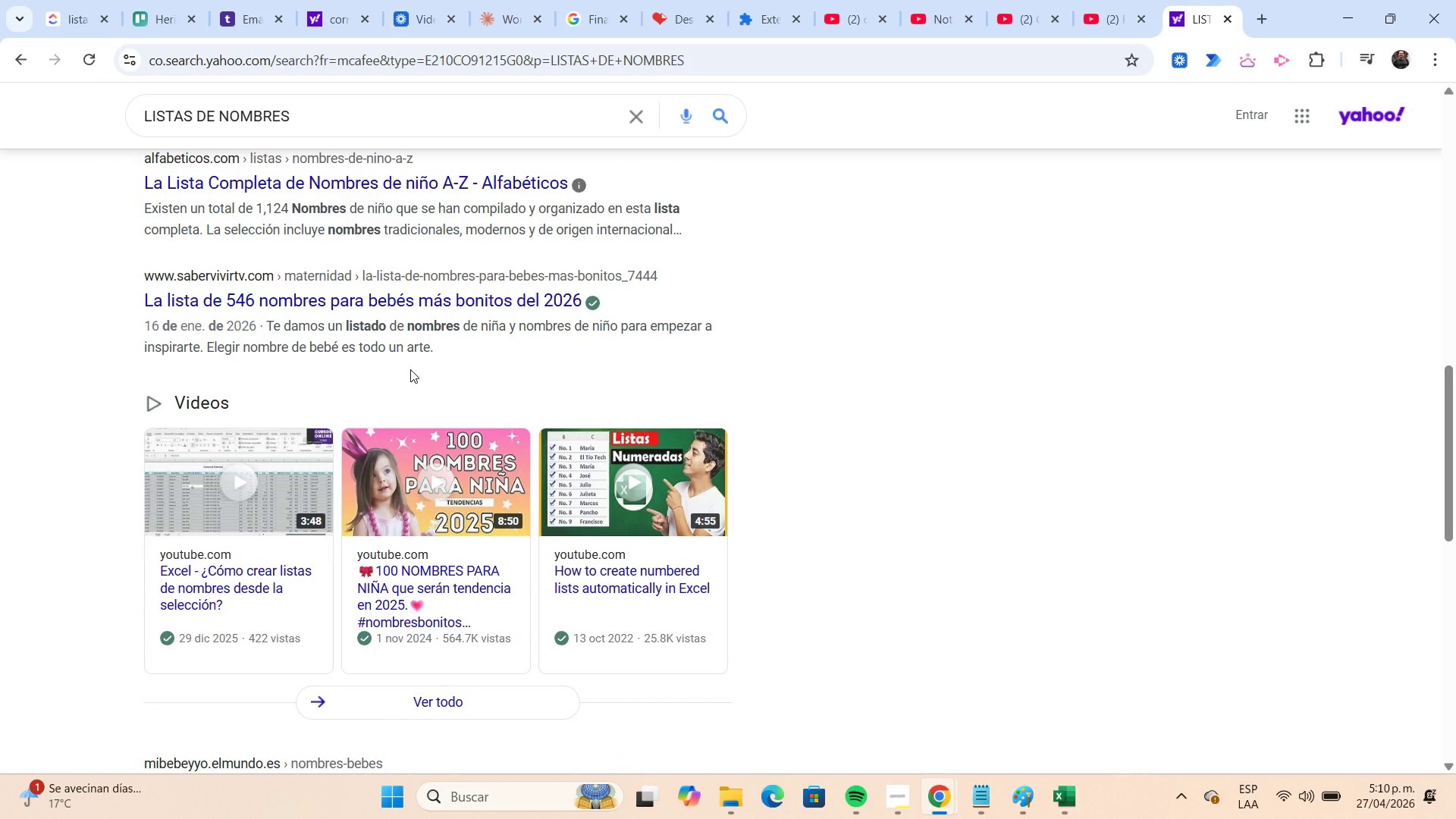 
wait(5.82)
 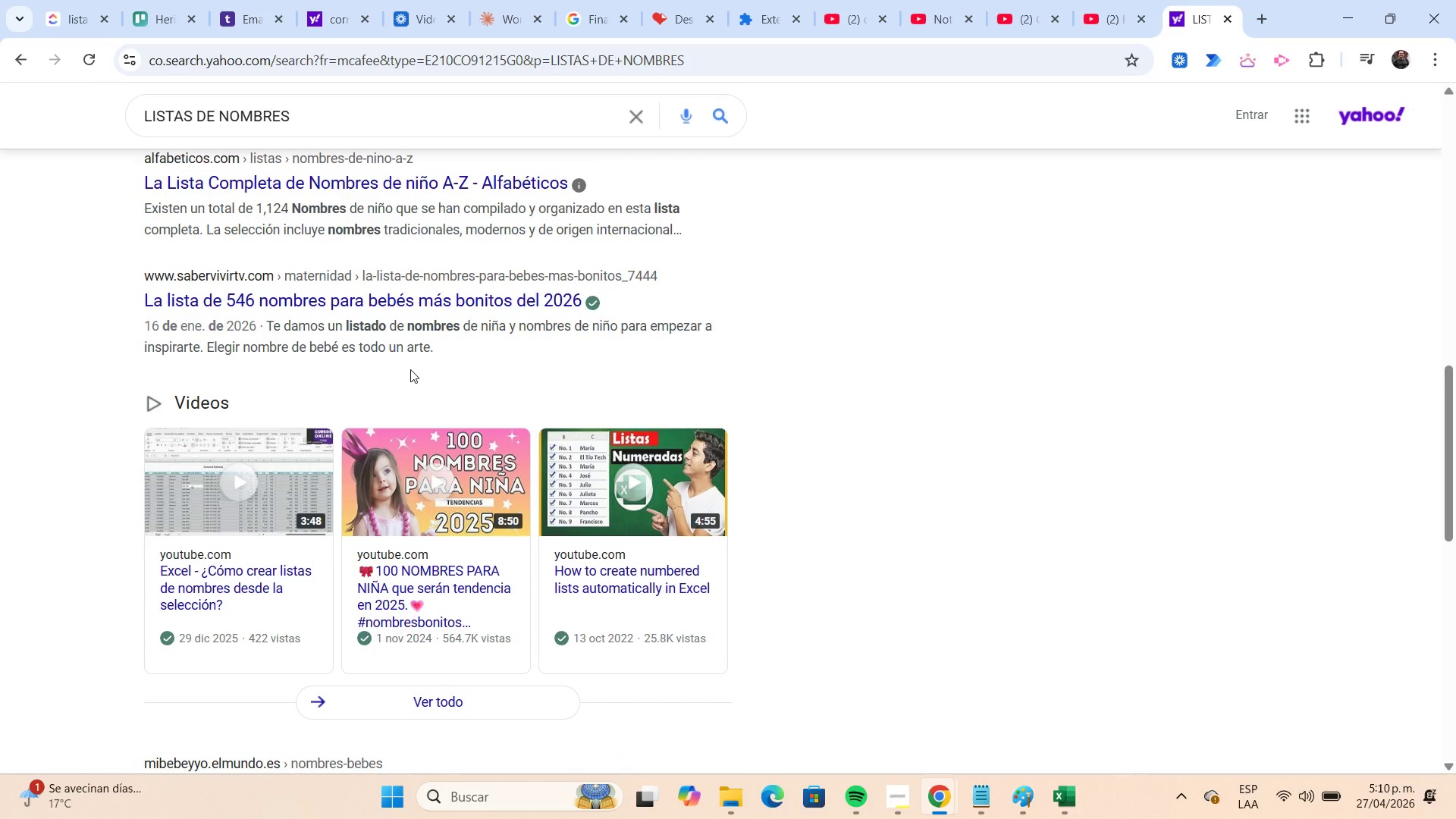 
scroll: coordinate [432, 467], scroll_direction: down, amount: 4.0
 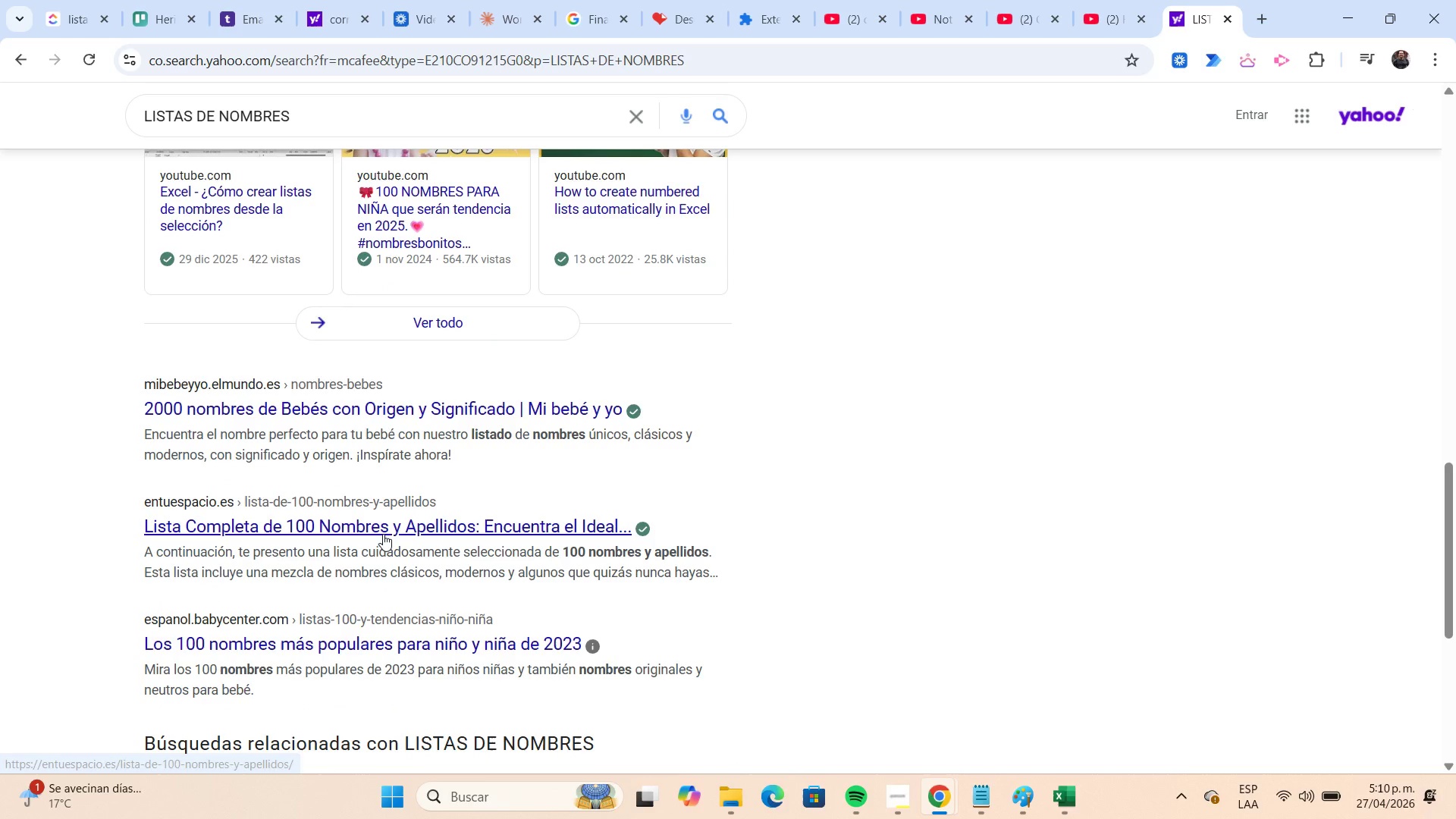 
left_click([383, 534])
 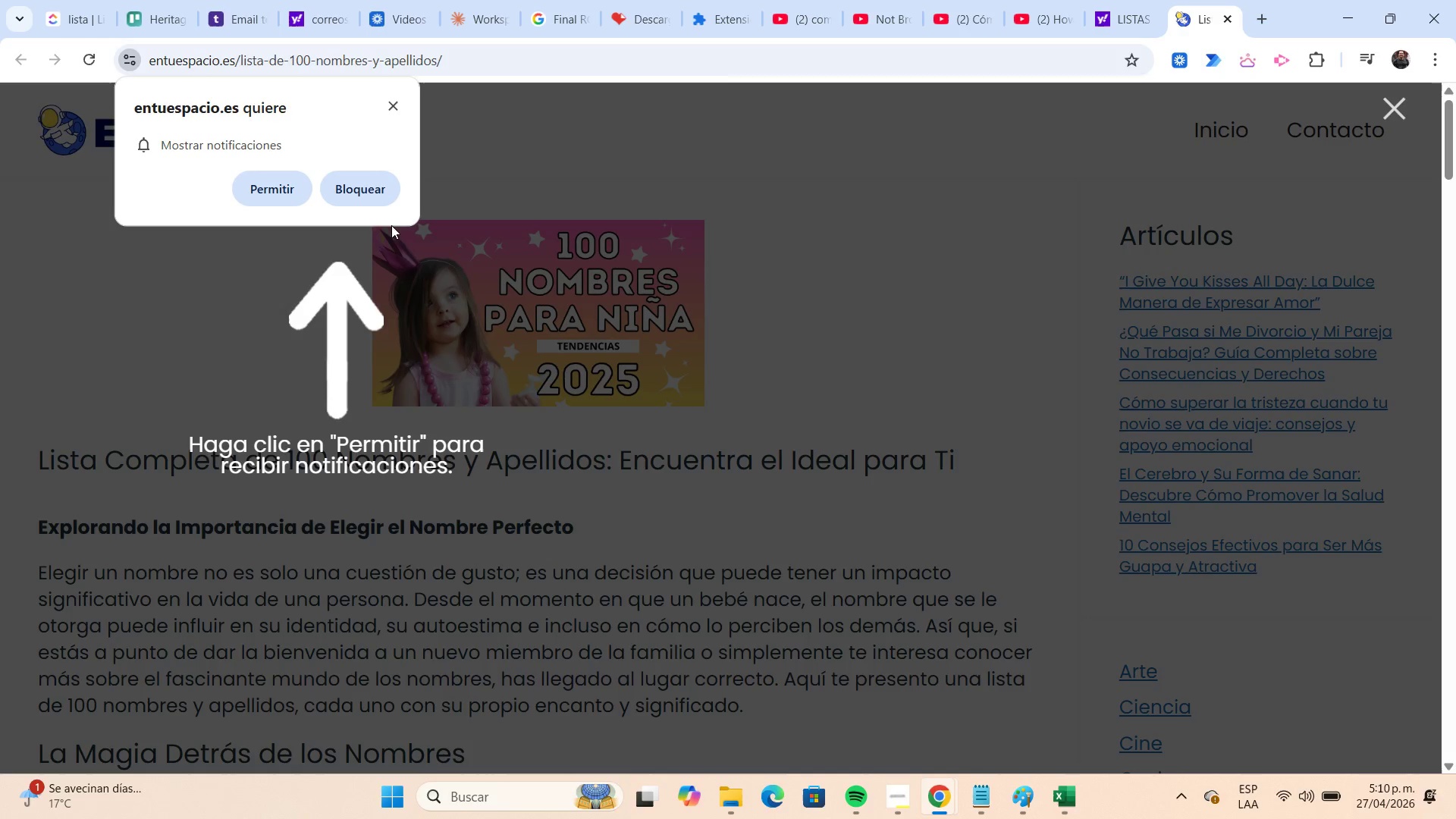 
left_click([299, 193])
 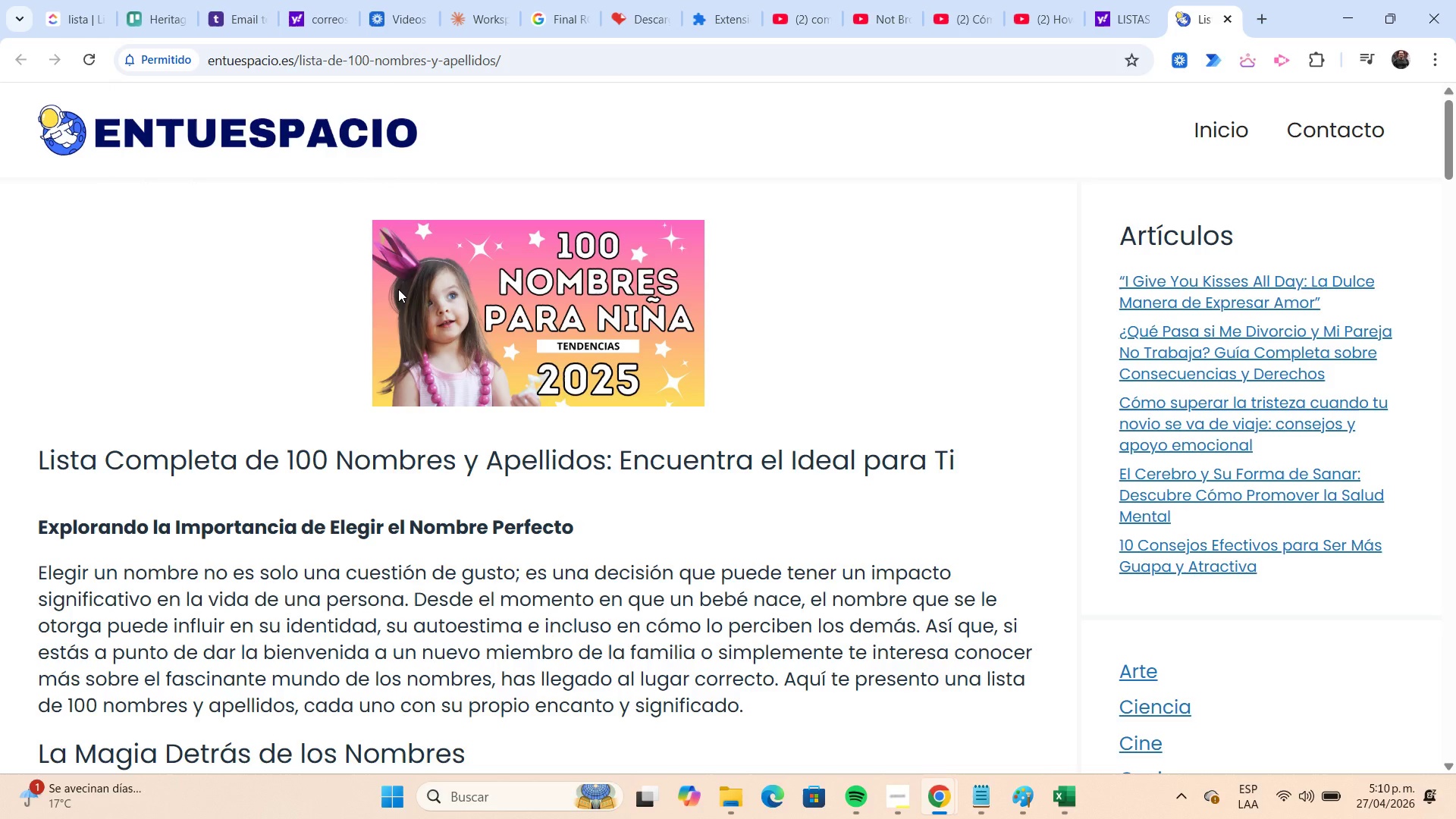 
scroll: coordinate [398, 289], scroll_direction: down, amount: 5.0
 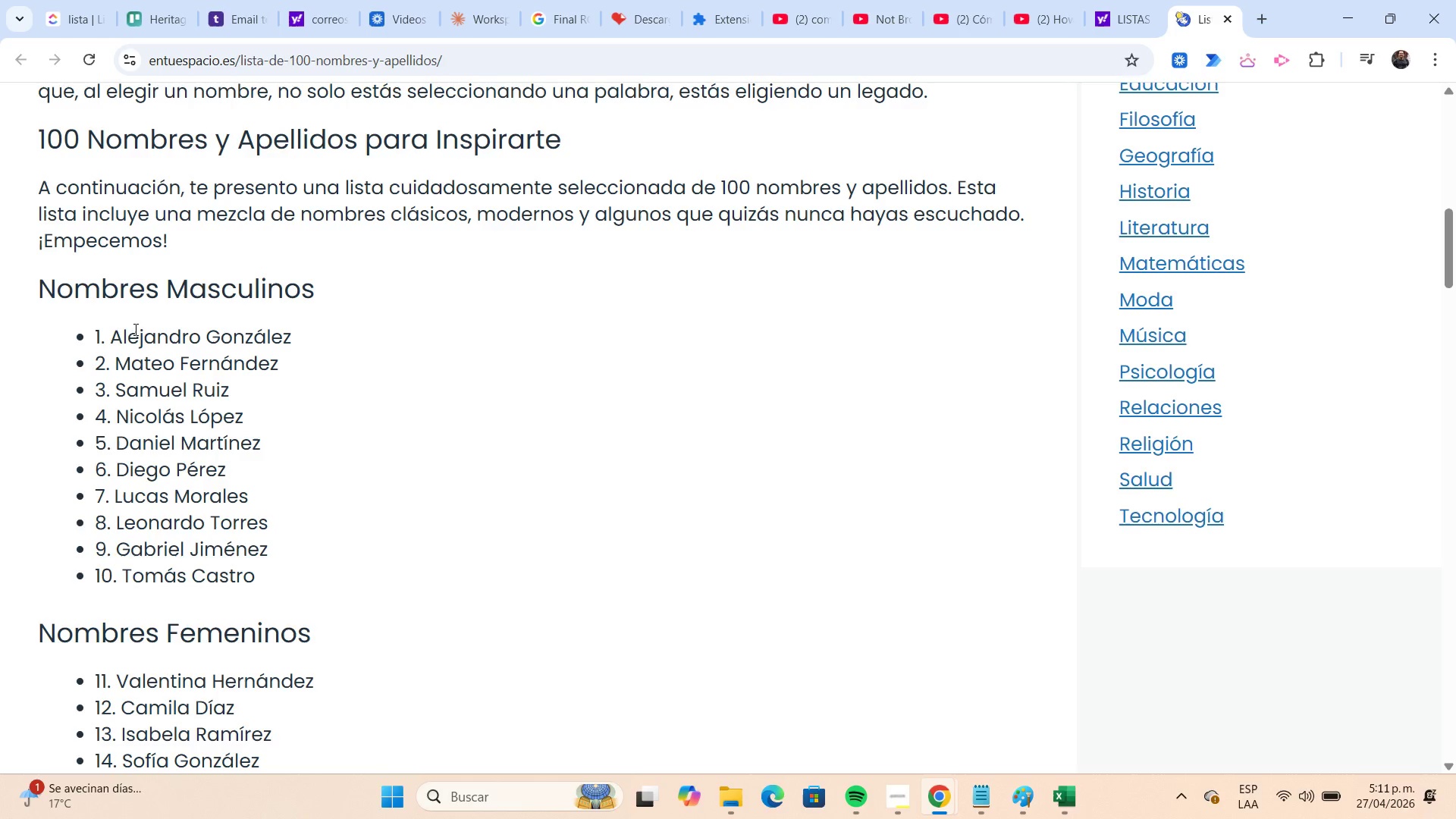 
wait(5.45)
 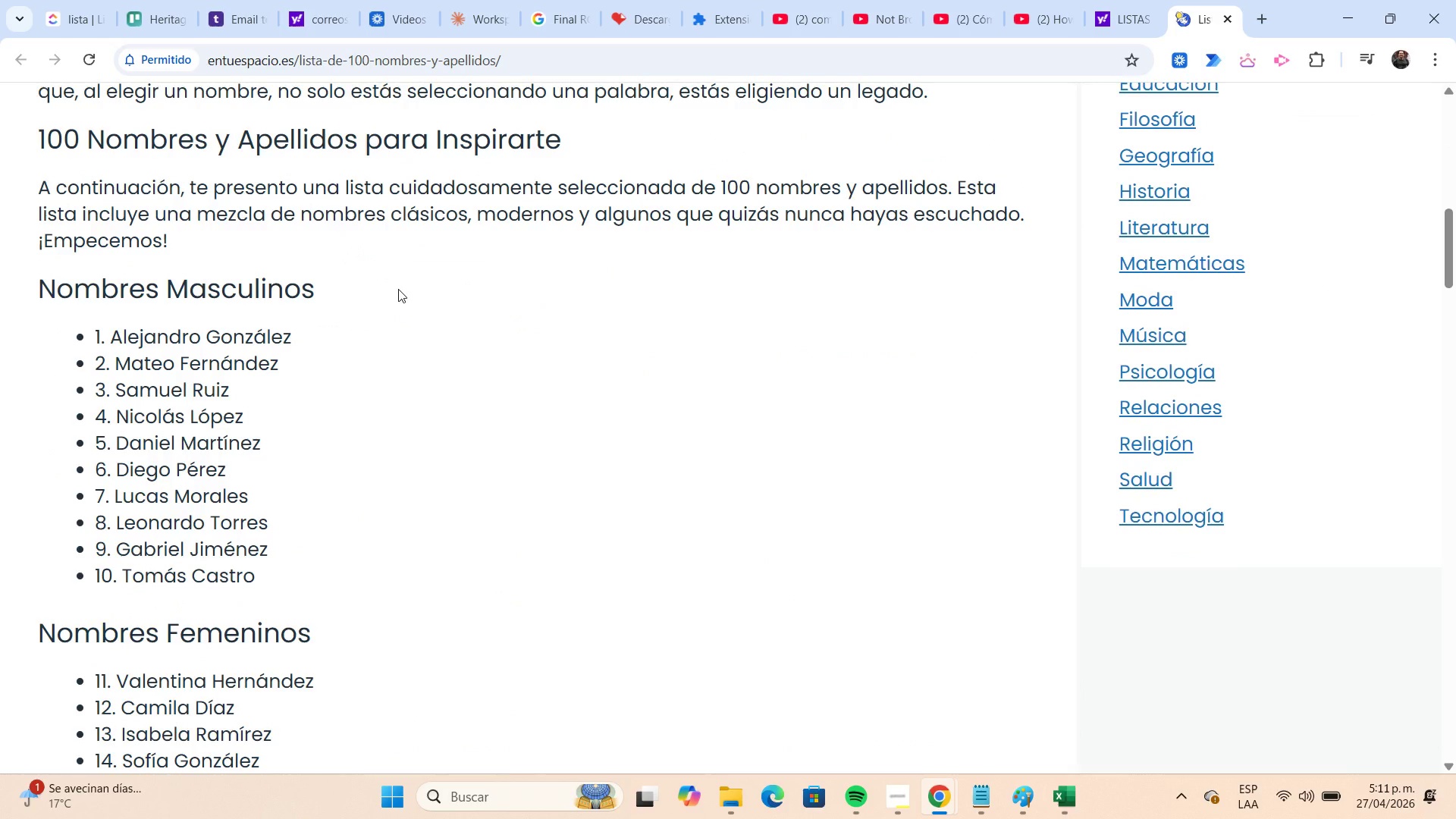 
left_click_drag(start_coordinate=[110, 333], to_coordinate=[256, 576])
 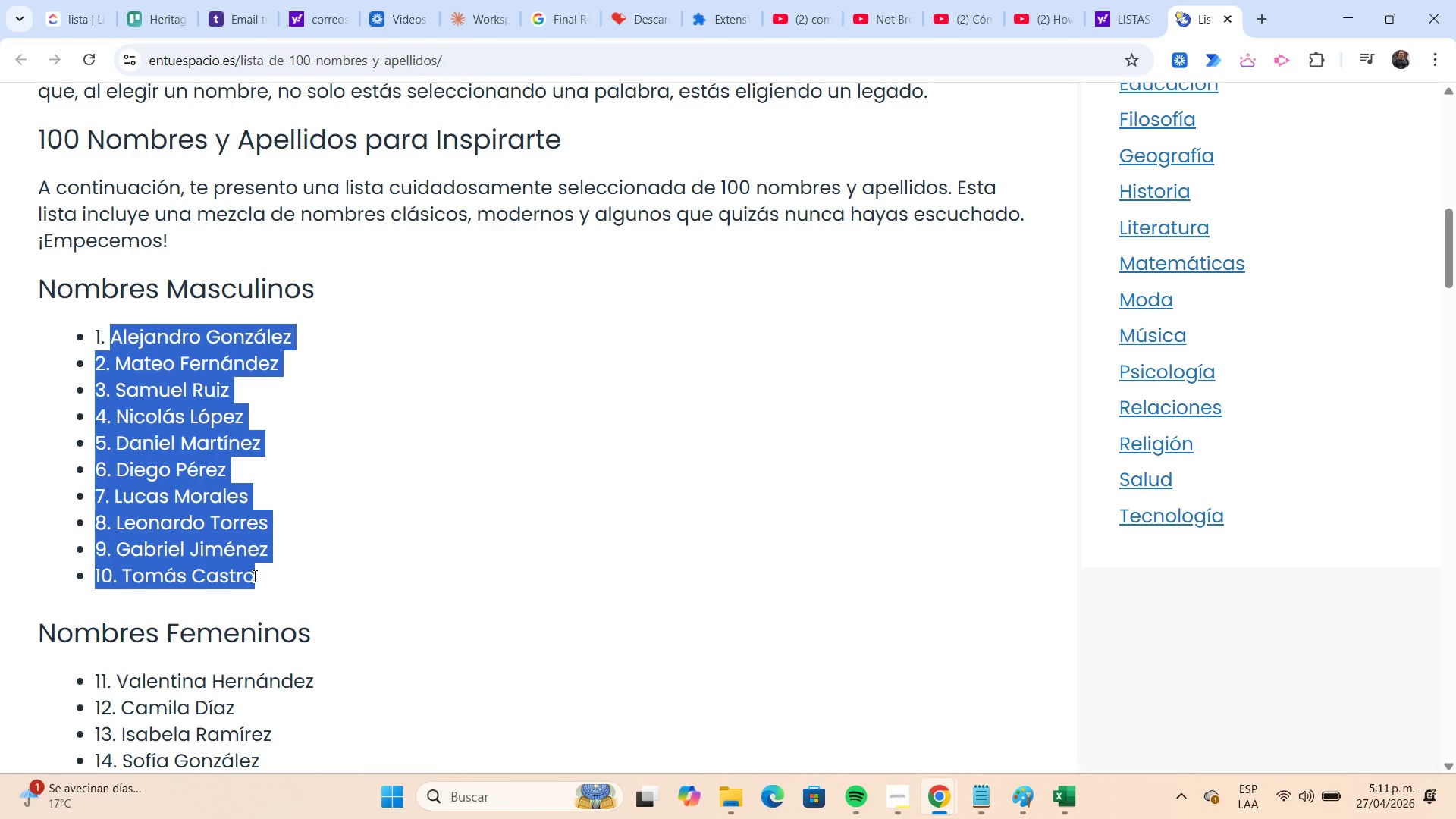 
key(Control+C)
 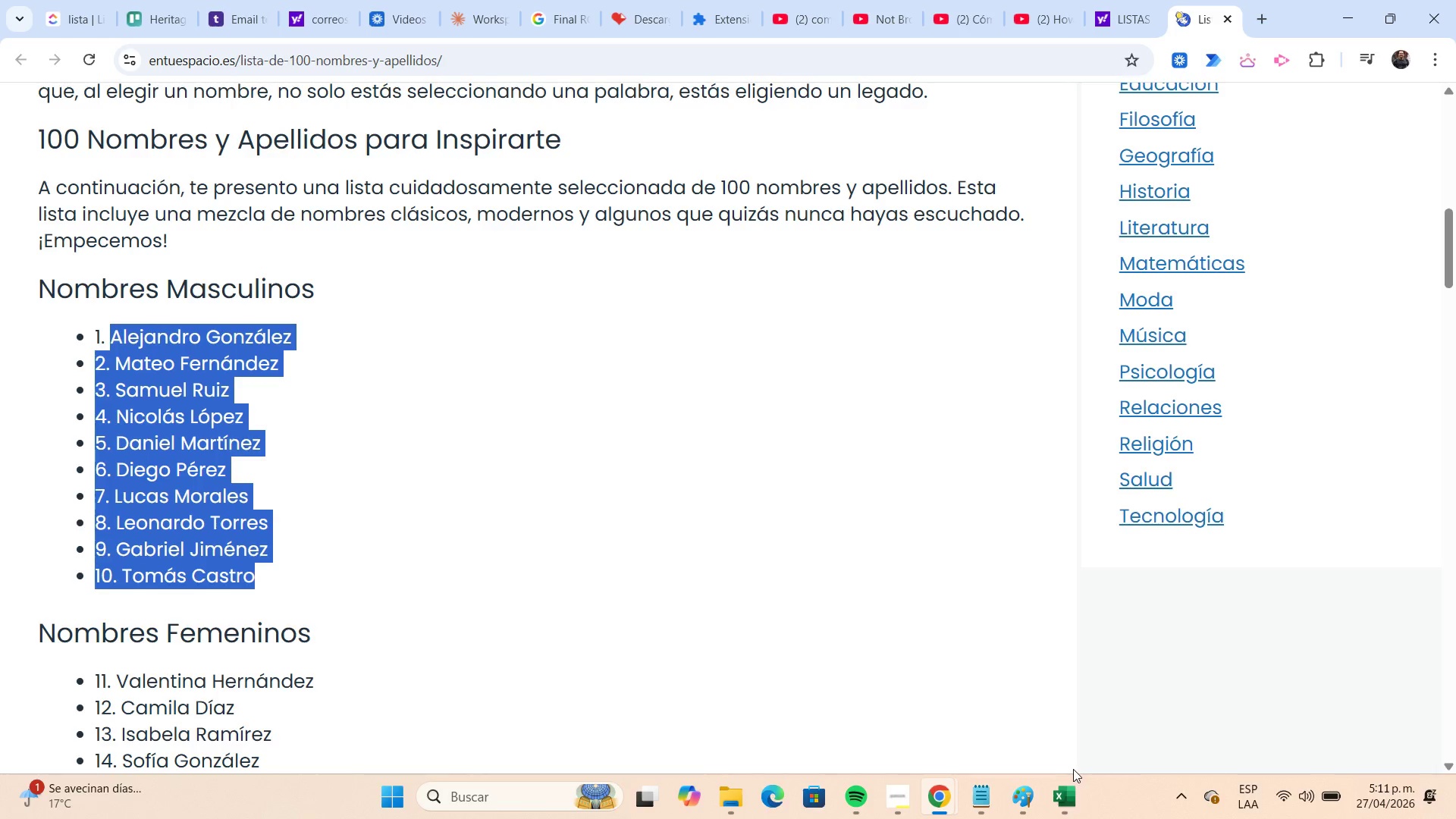 
left_click([1056, 792])
 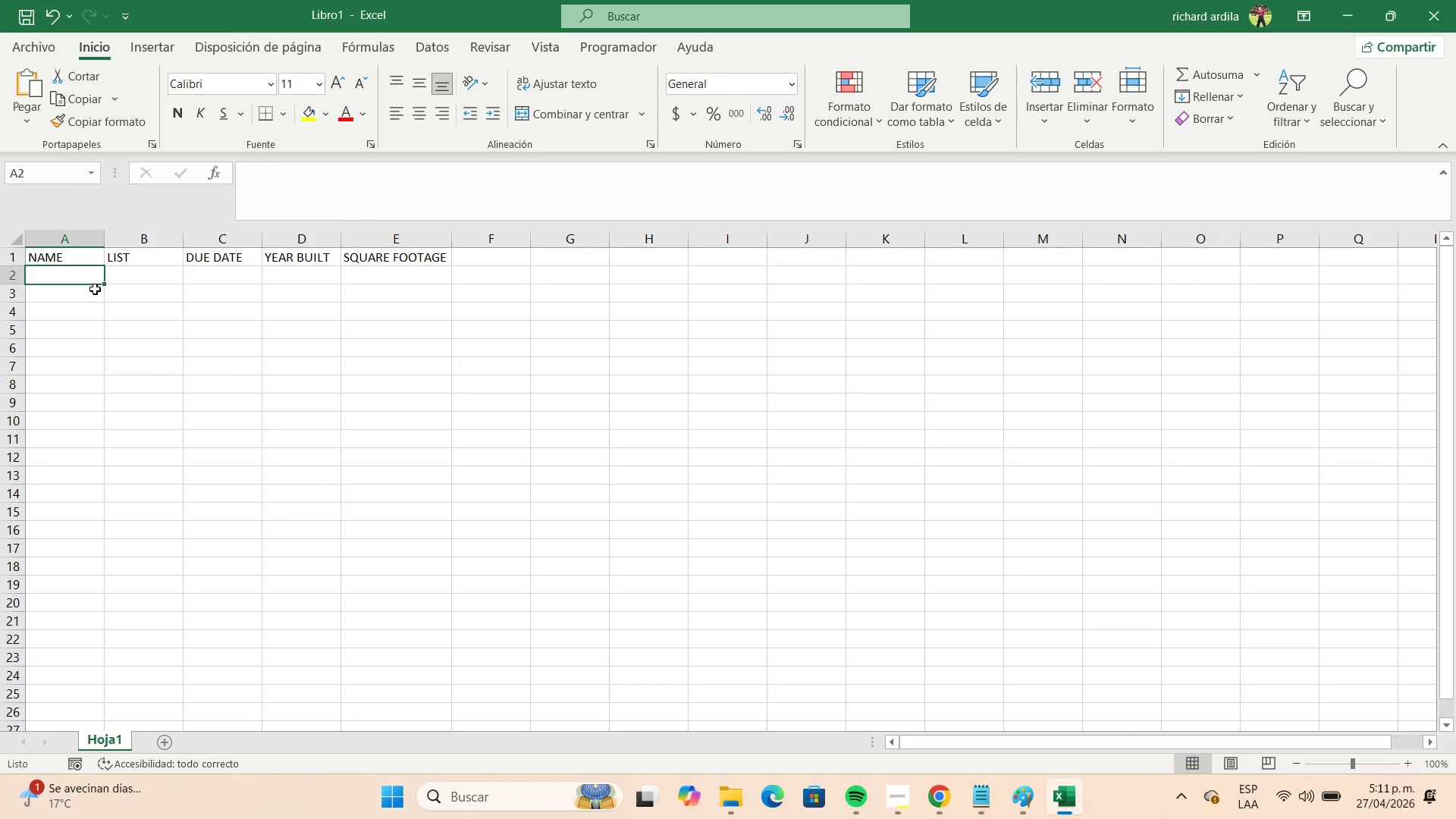 
key(Control+ControlLeft)
 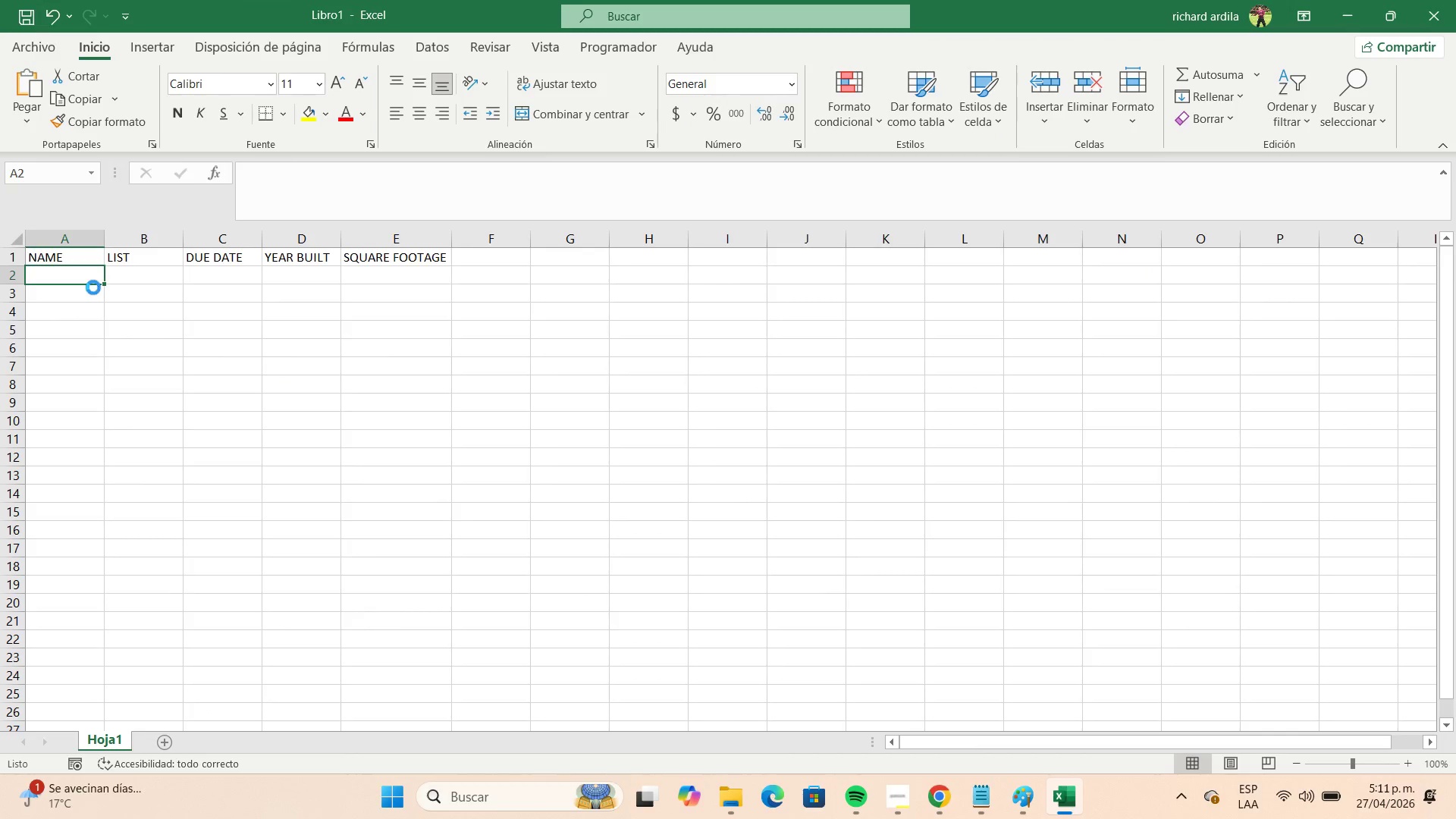 
key(Control+V)
 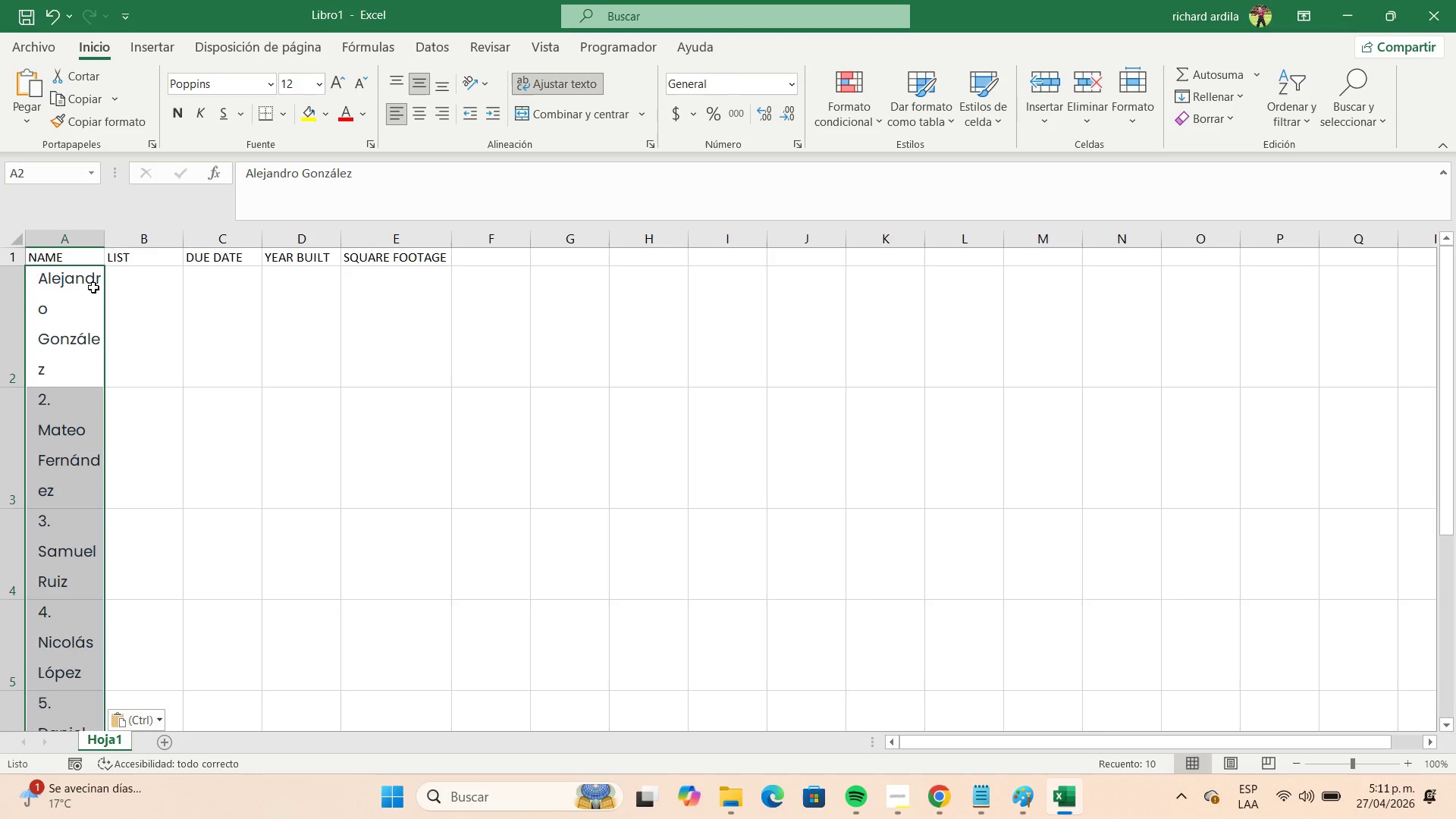 
key(Control+Z)
 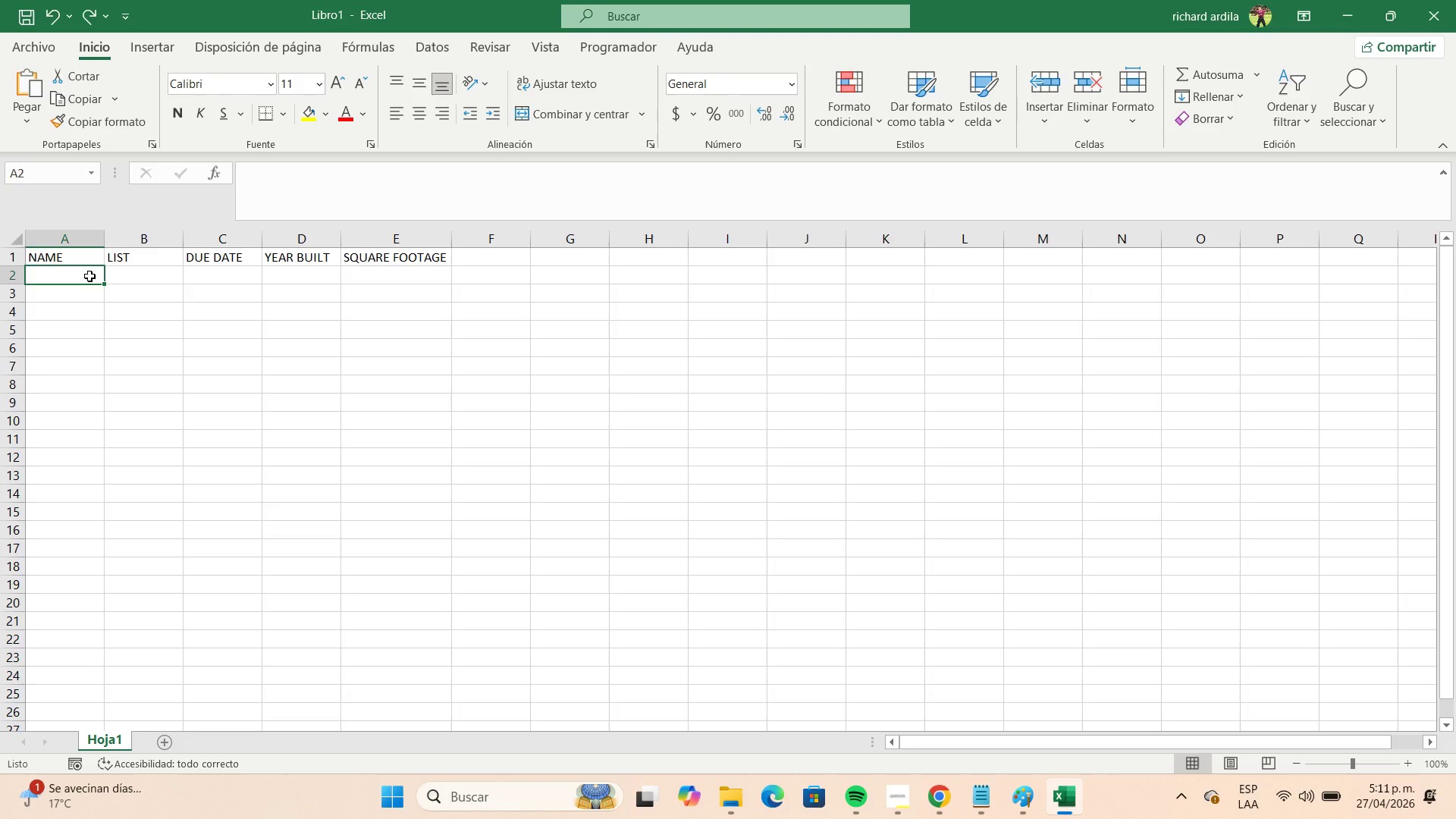 
right_click([89, 276])
 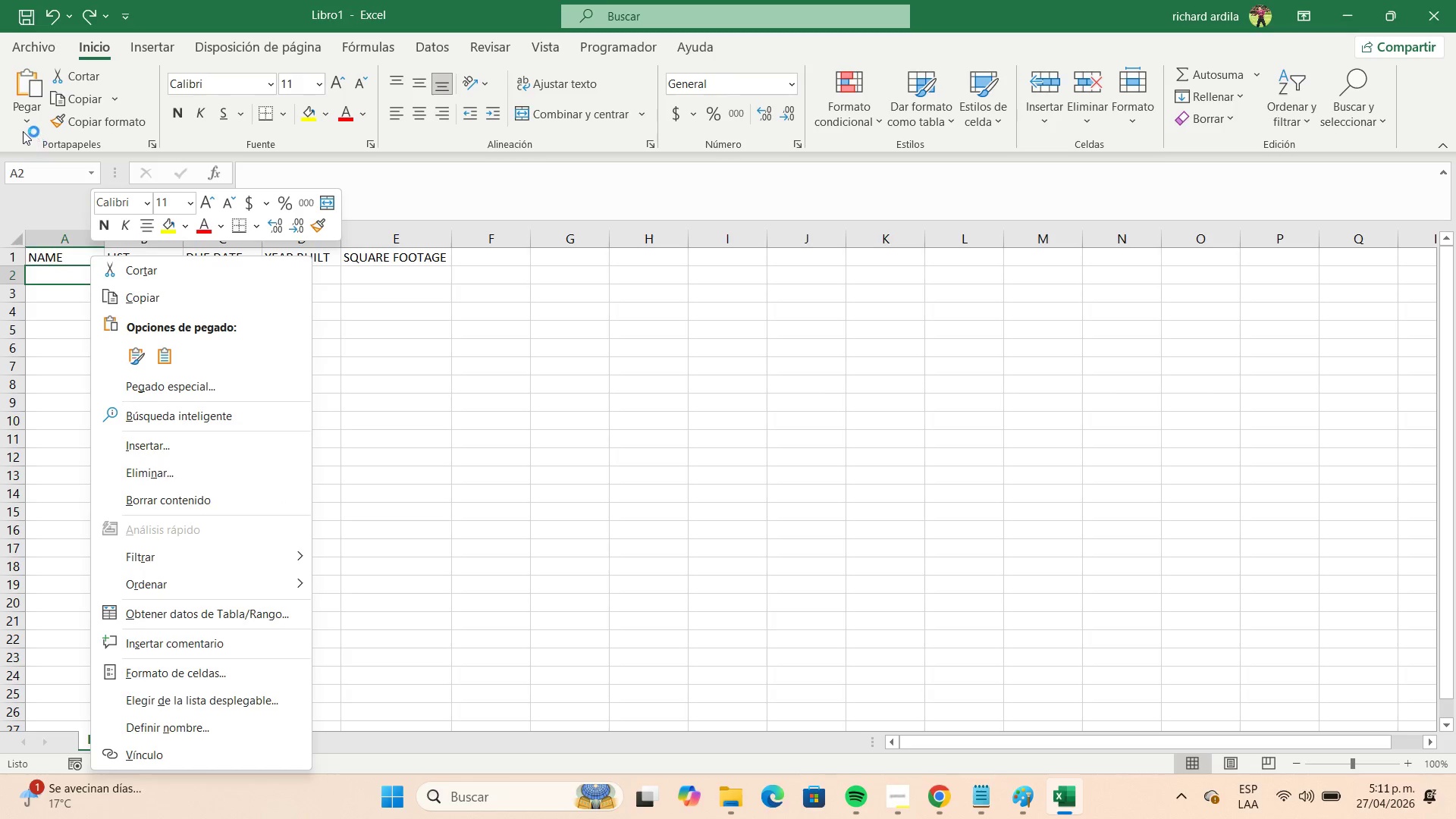 
left_click([20, 121])
 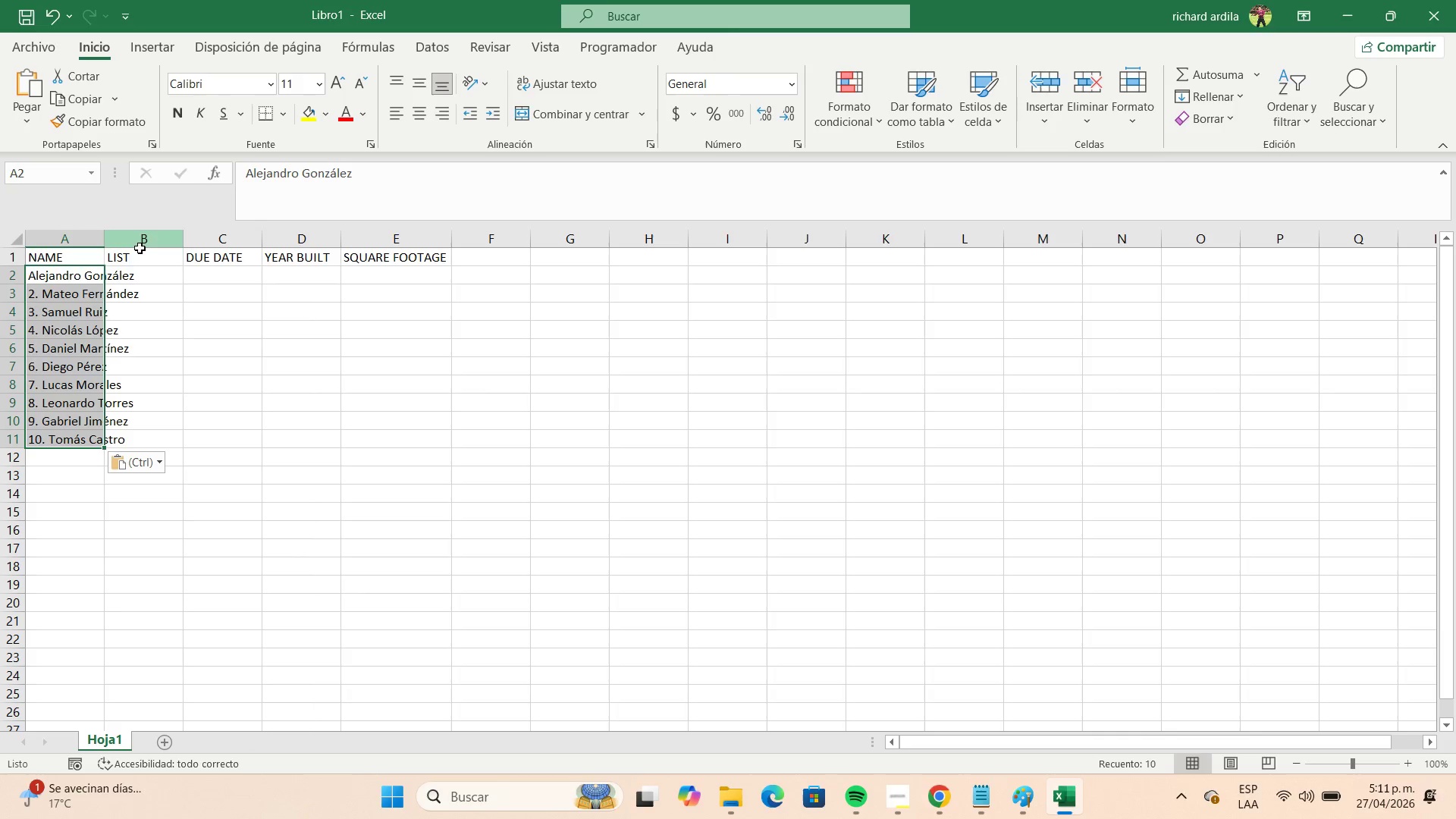 
wait(5.22)
 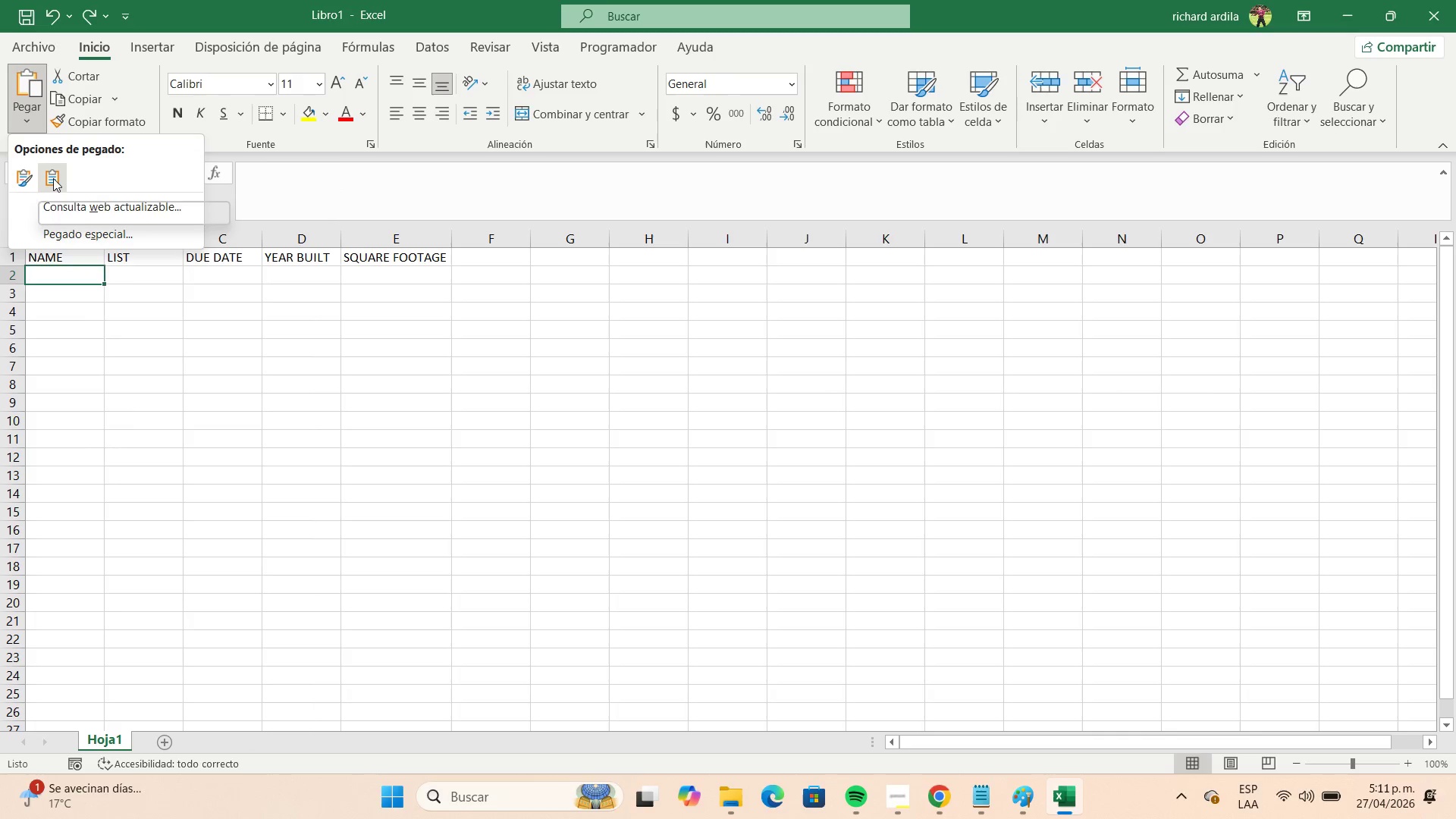 
double_click([104, 245])
 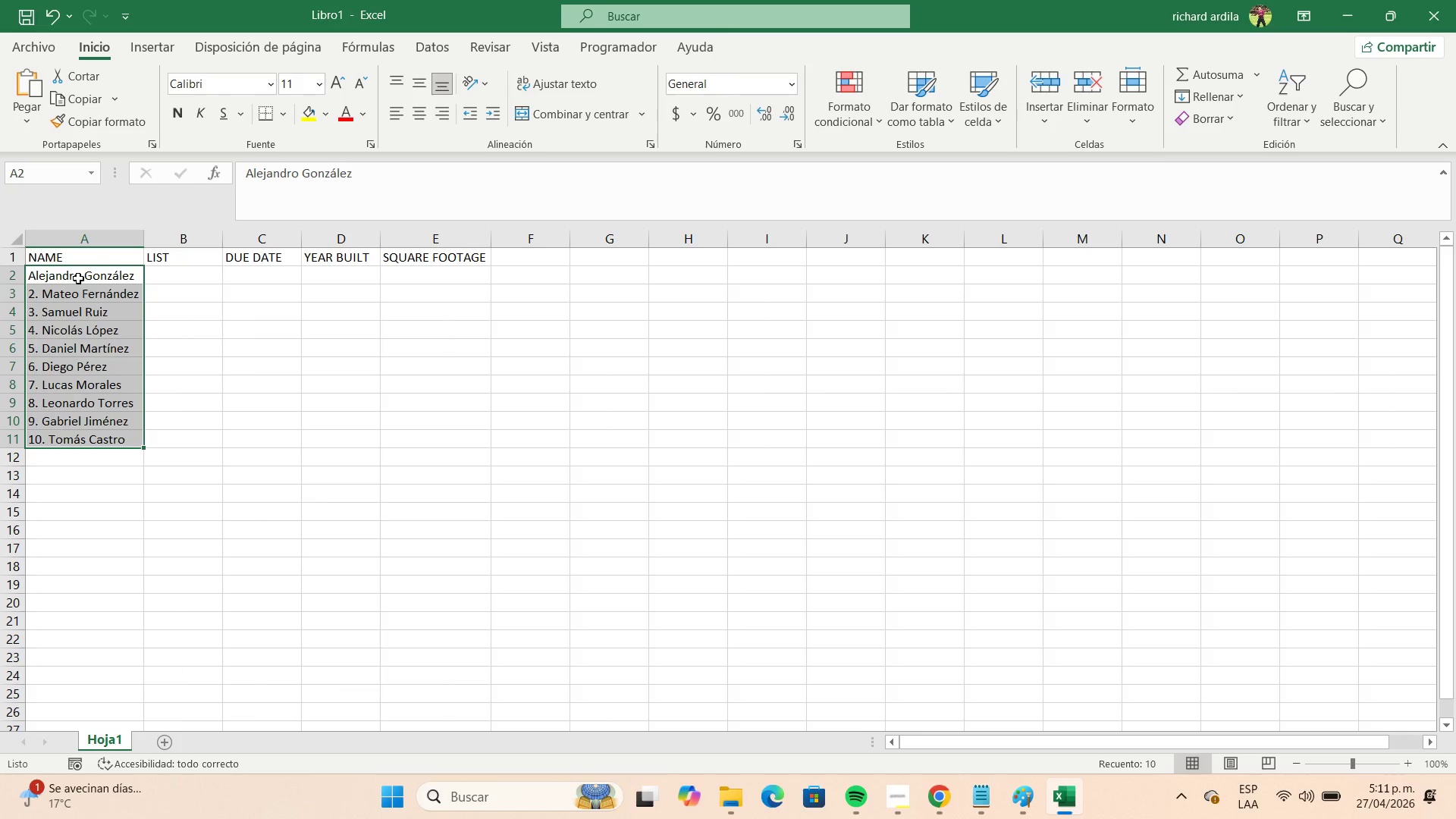 
left_click([78, 278])
 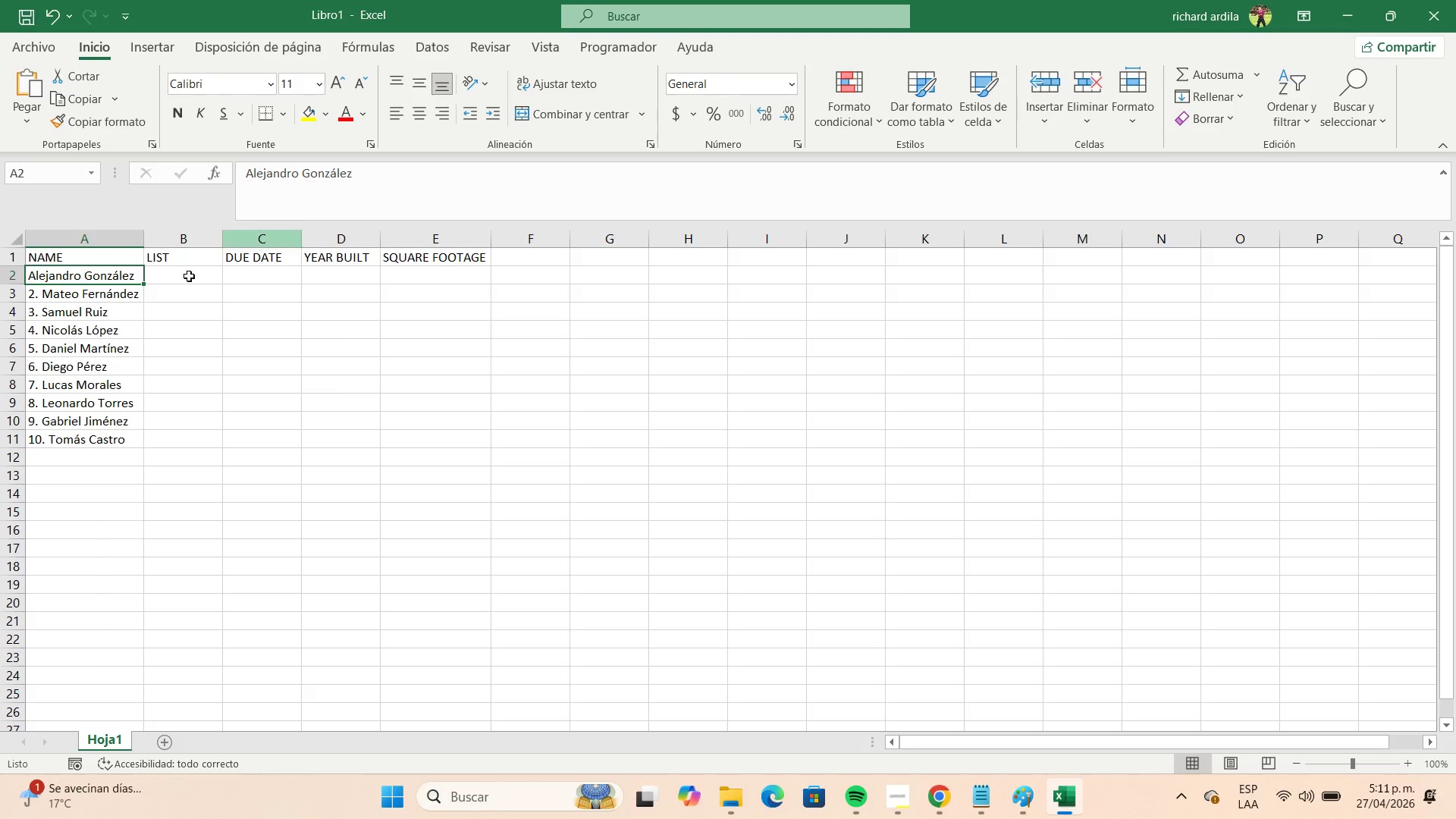 
left_click([116, 303])
 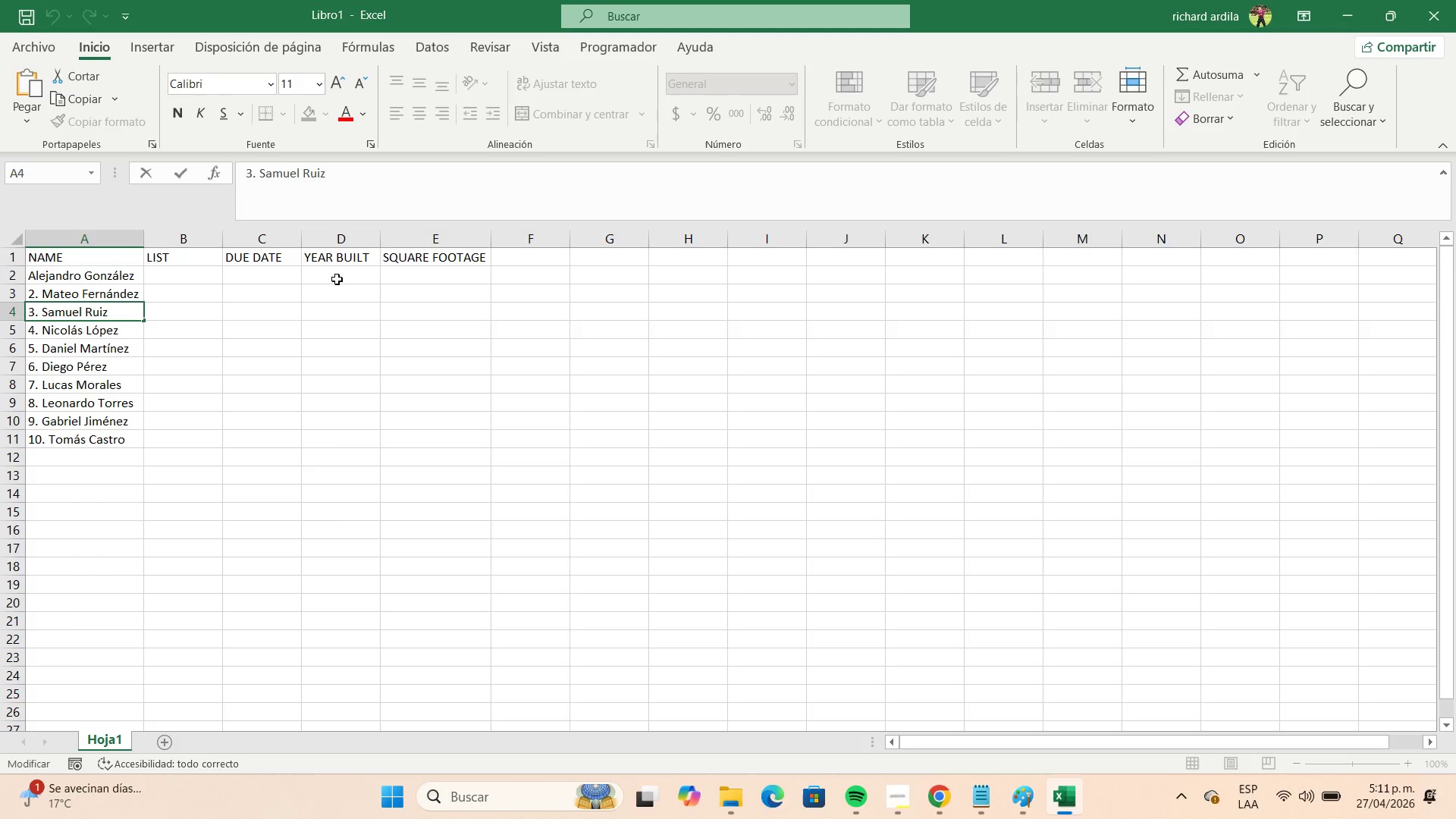 
hold_key(key=Backspace, duration=0.78)
 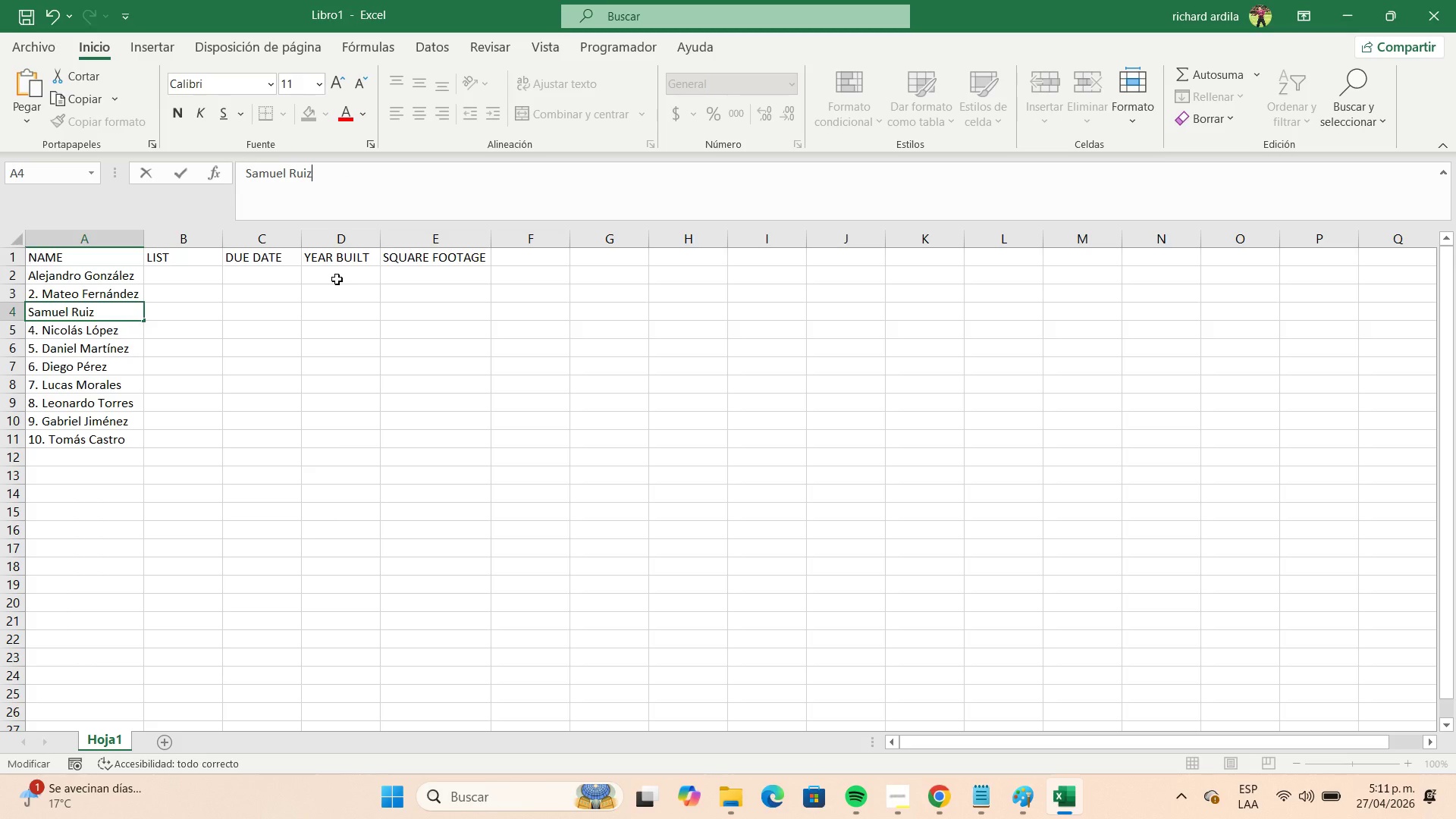 
key(ArrowDown)
 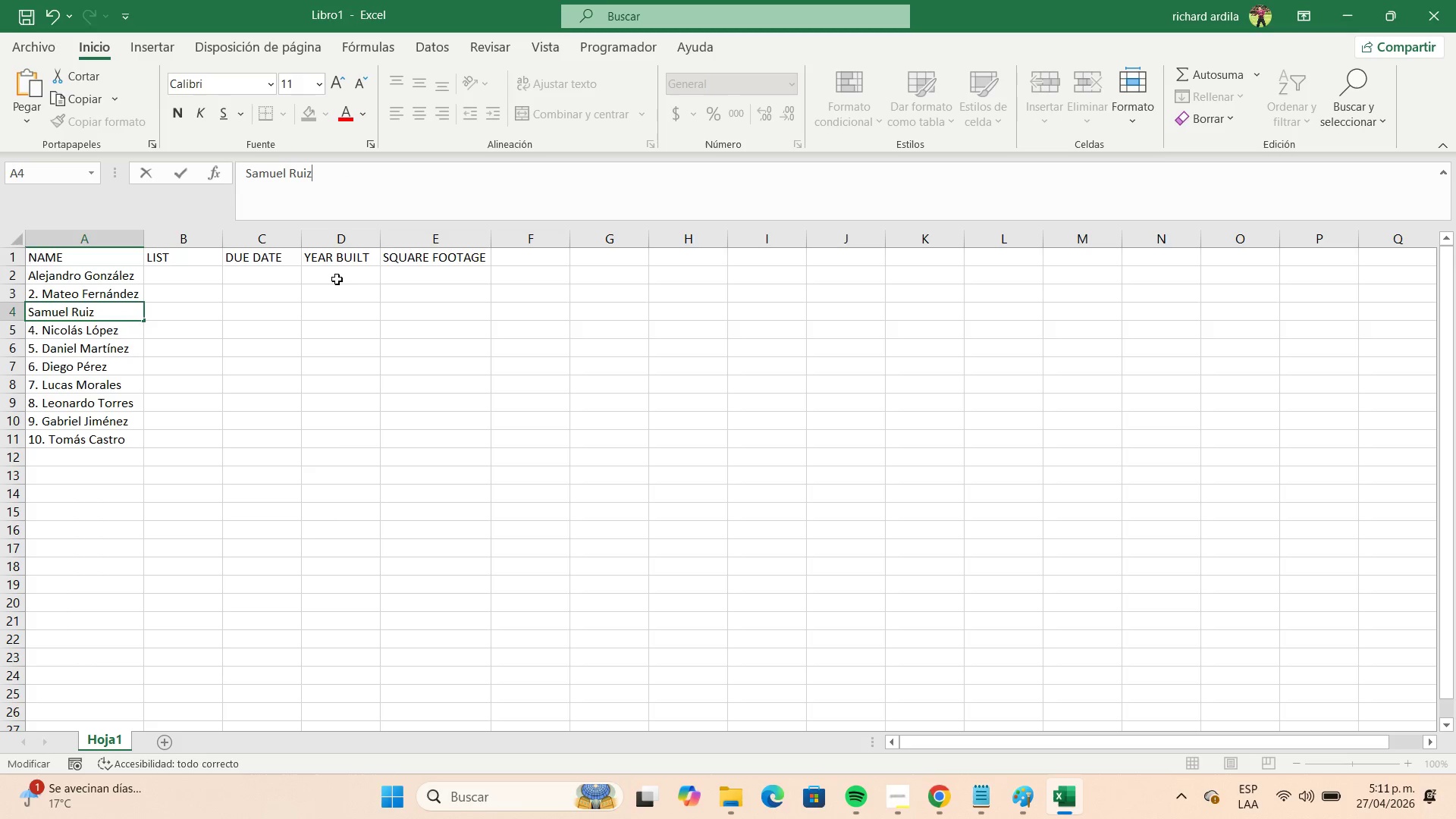 
key(Enter)
 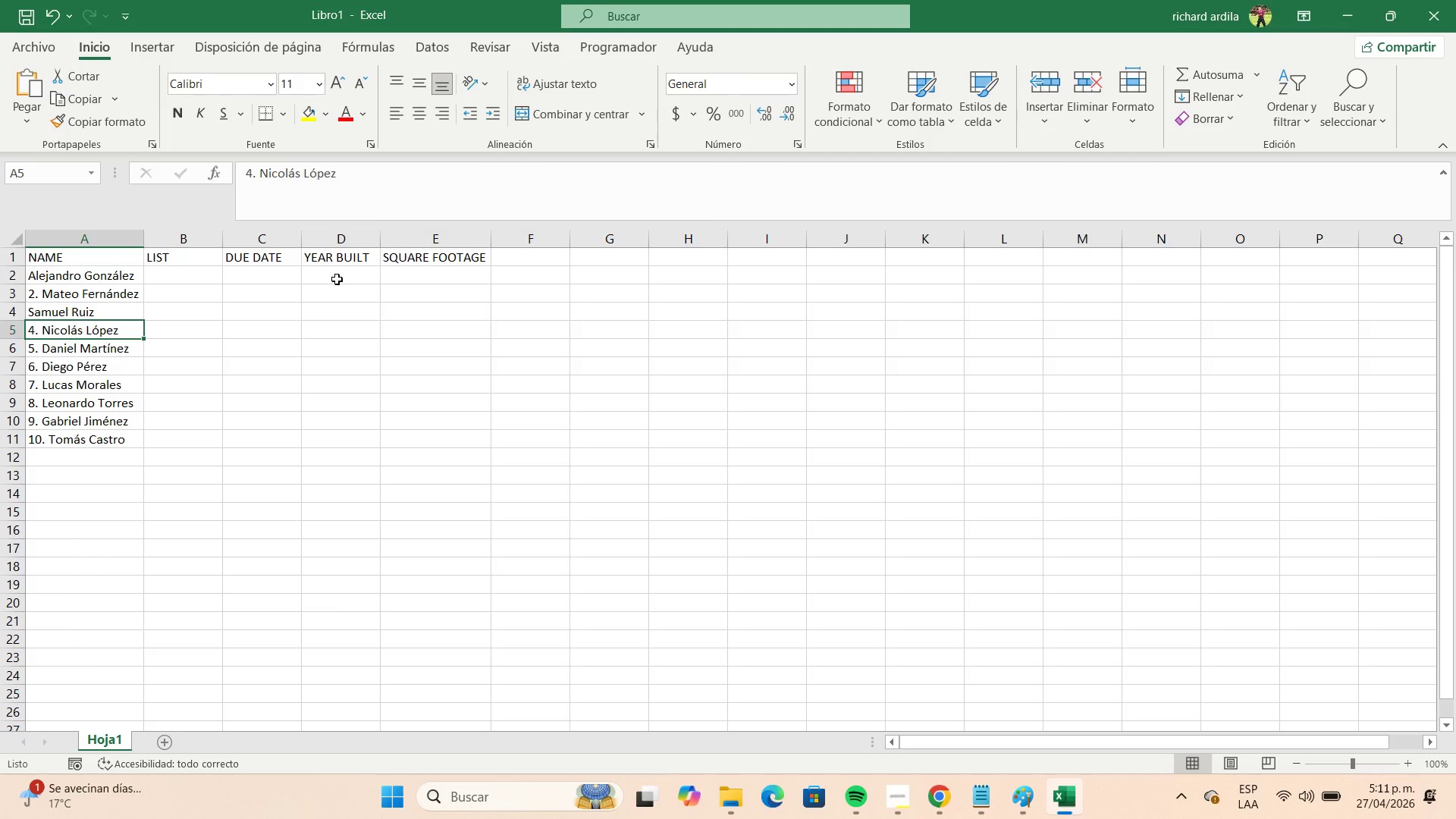 
key(ArrowUp)
 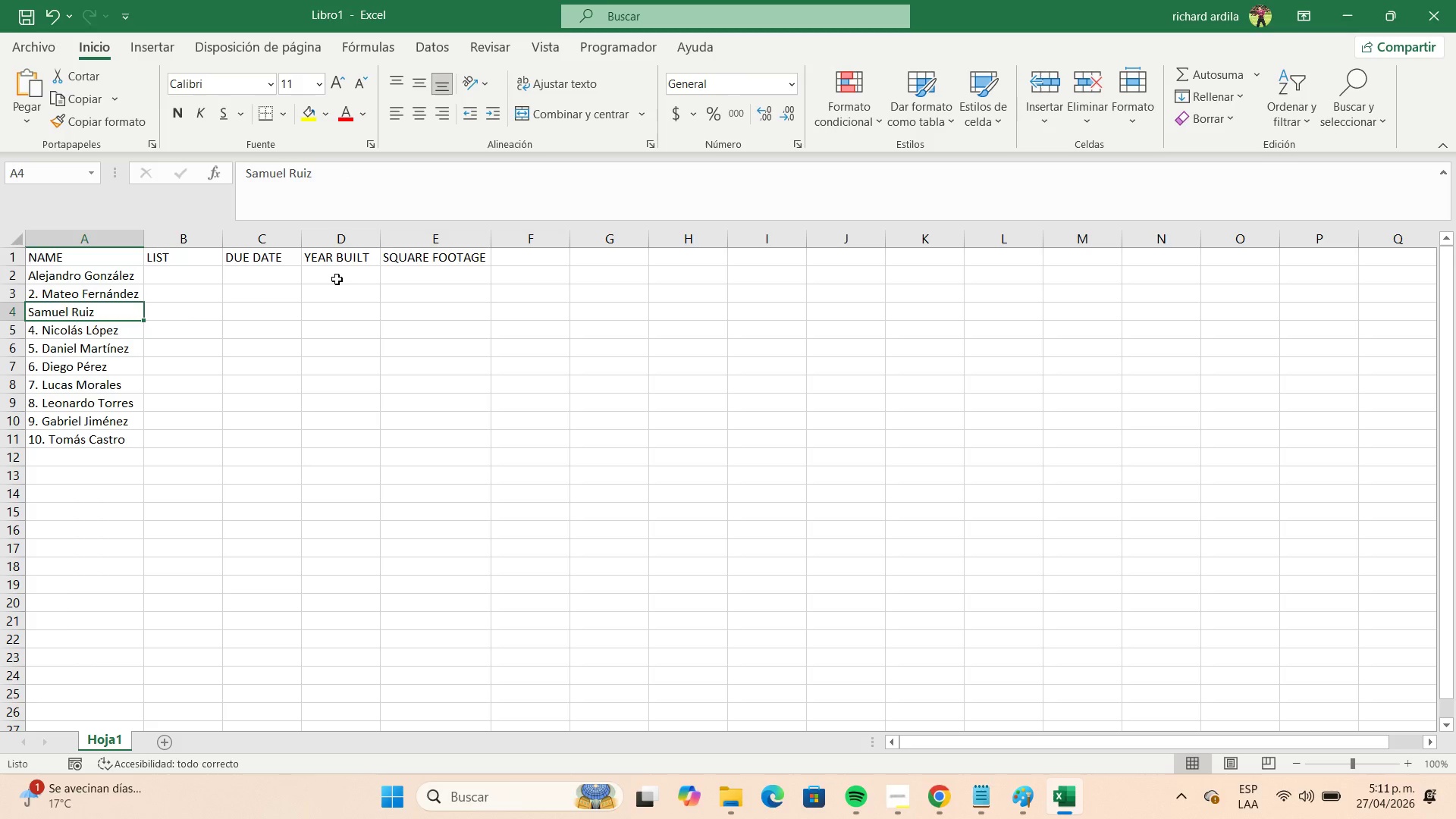 
key(ArrowUp)
 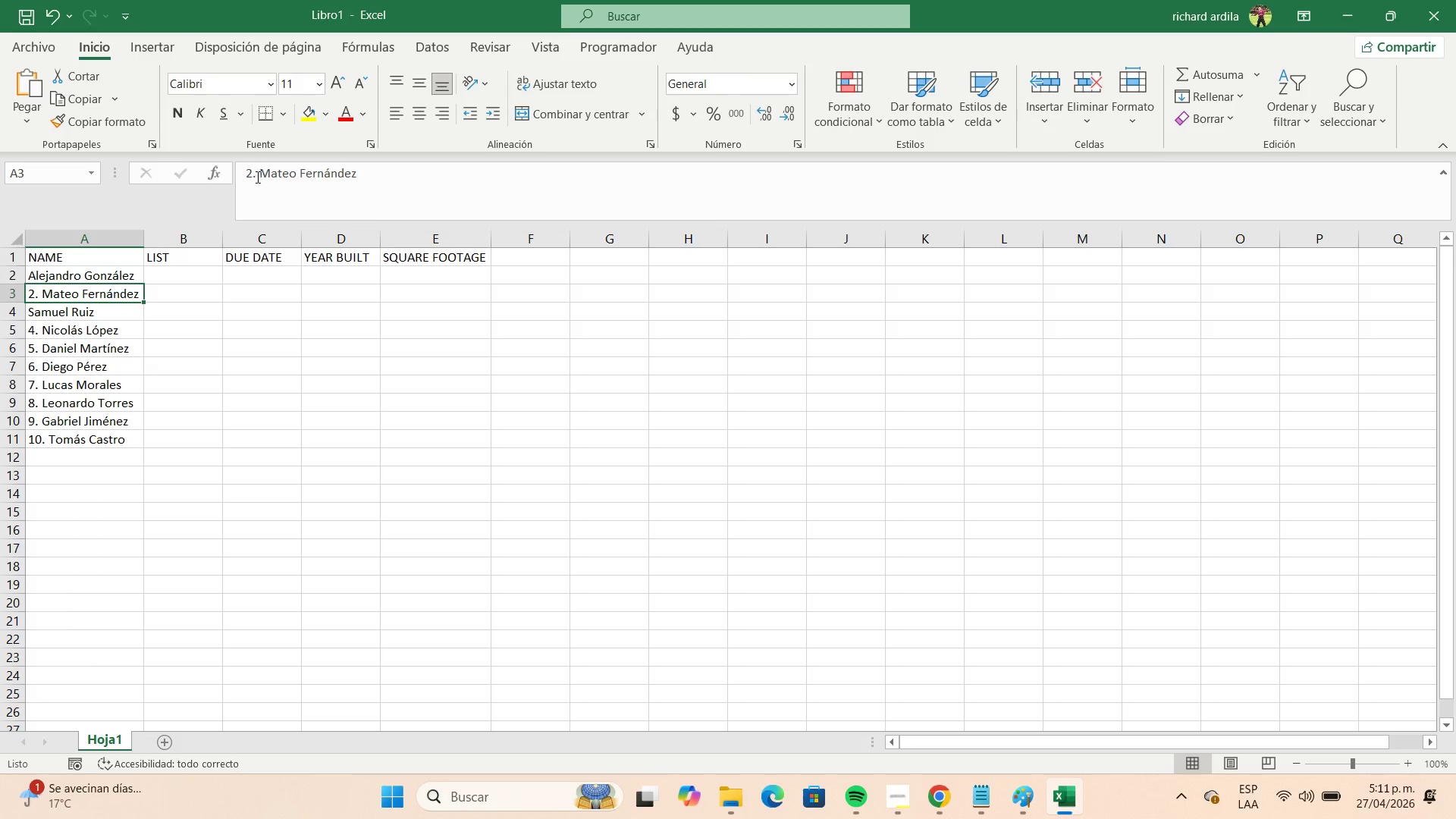 
left_click([260, 175])
 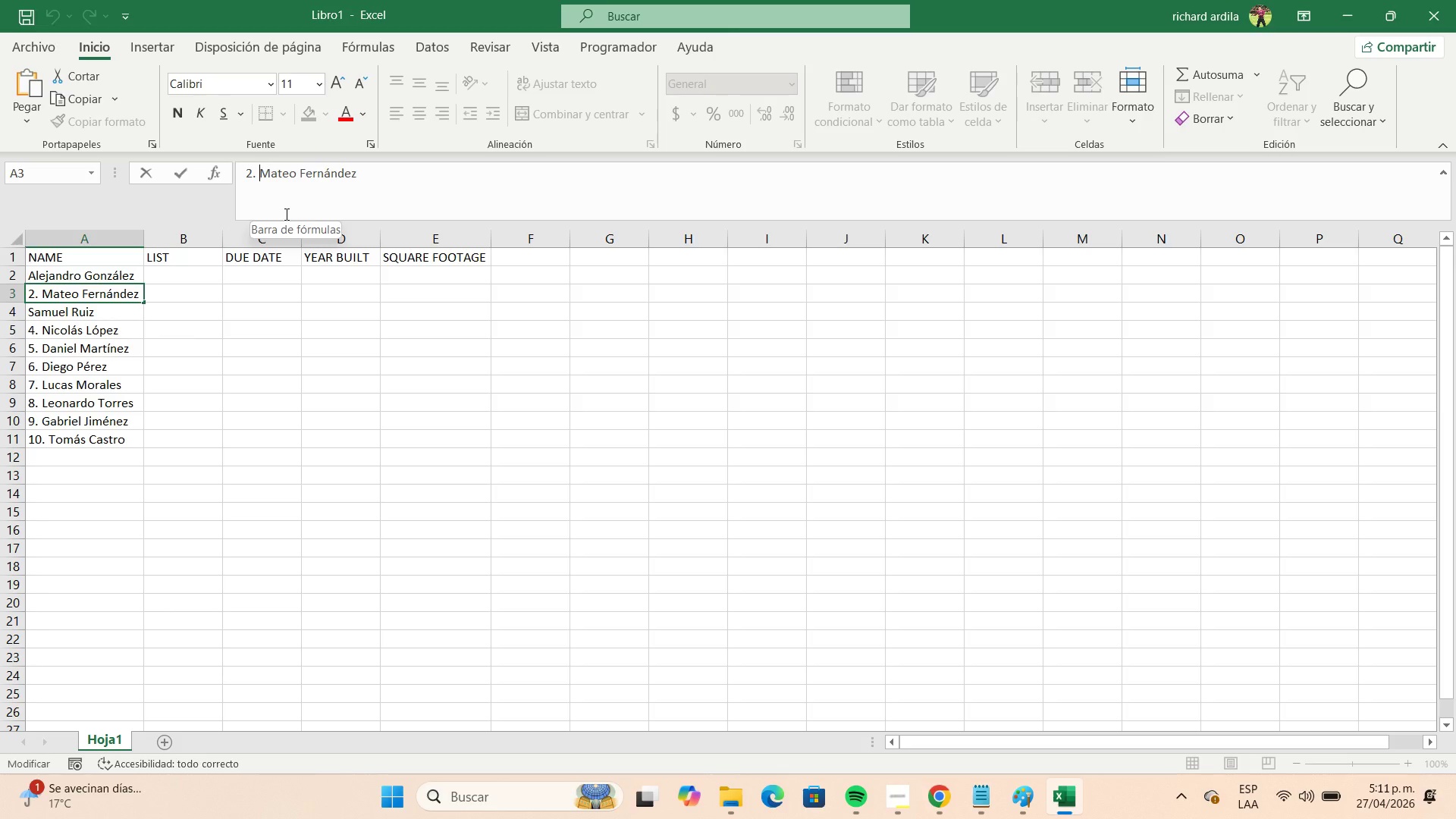 
hold_key(key=Backspace, duration=0.86)
 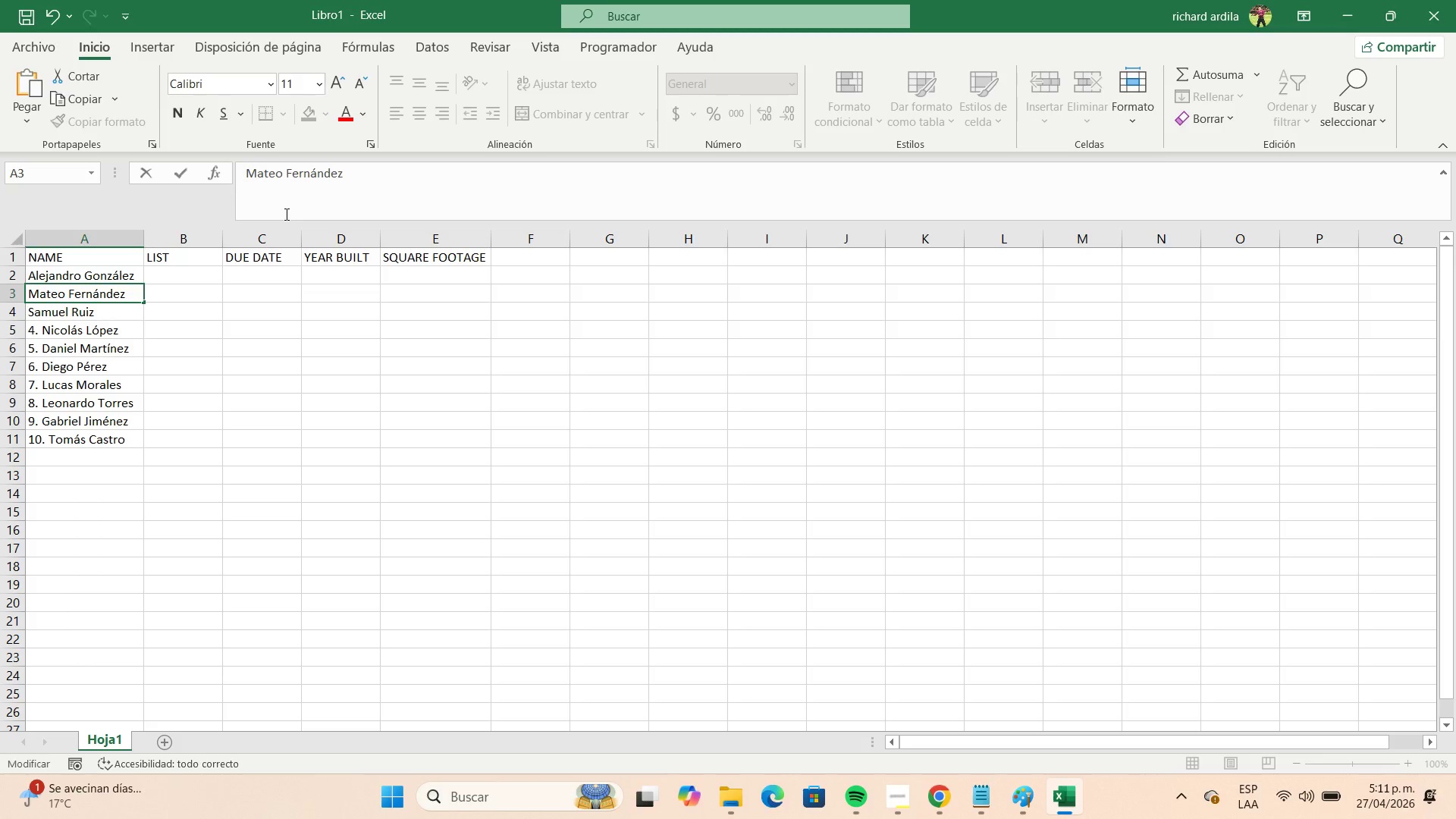 
key(NumpadEnter)
 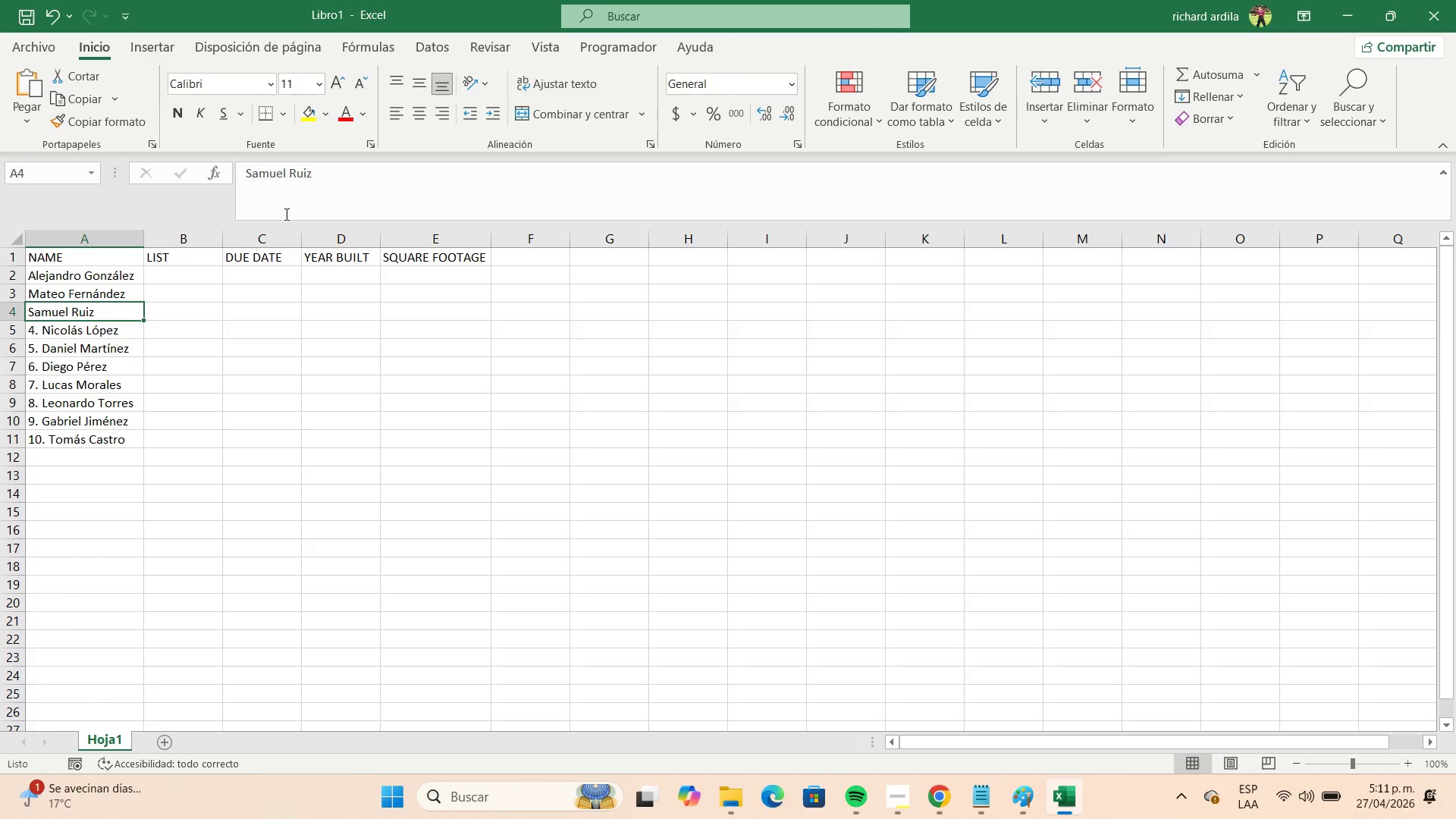 
key(ArrowDown)
 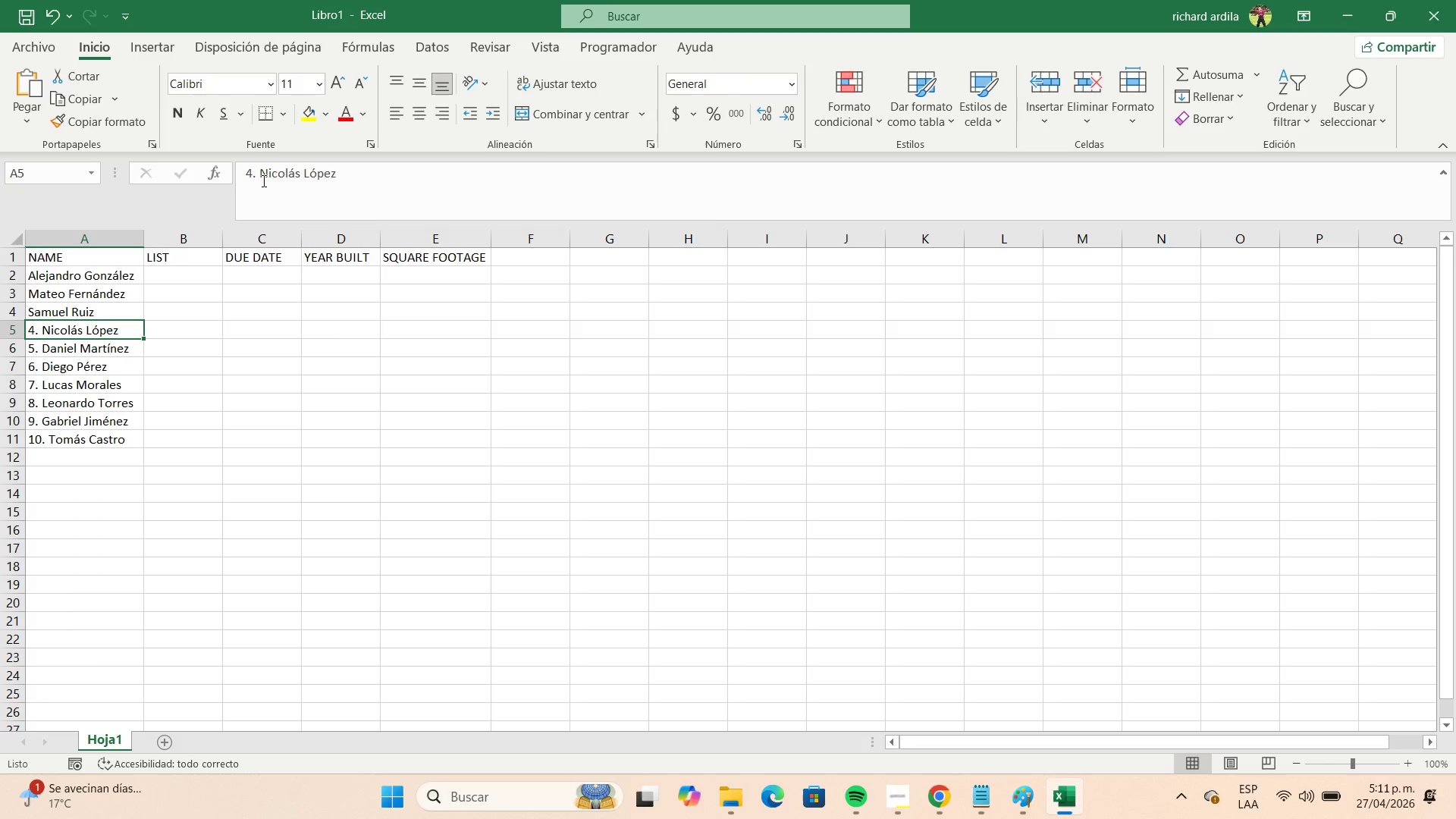 
left_click([262, 180])
 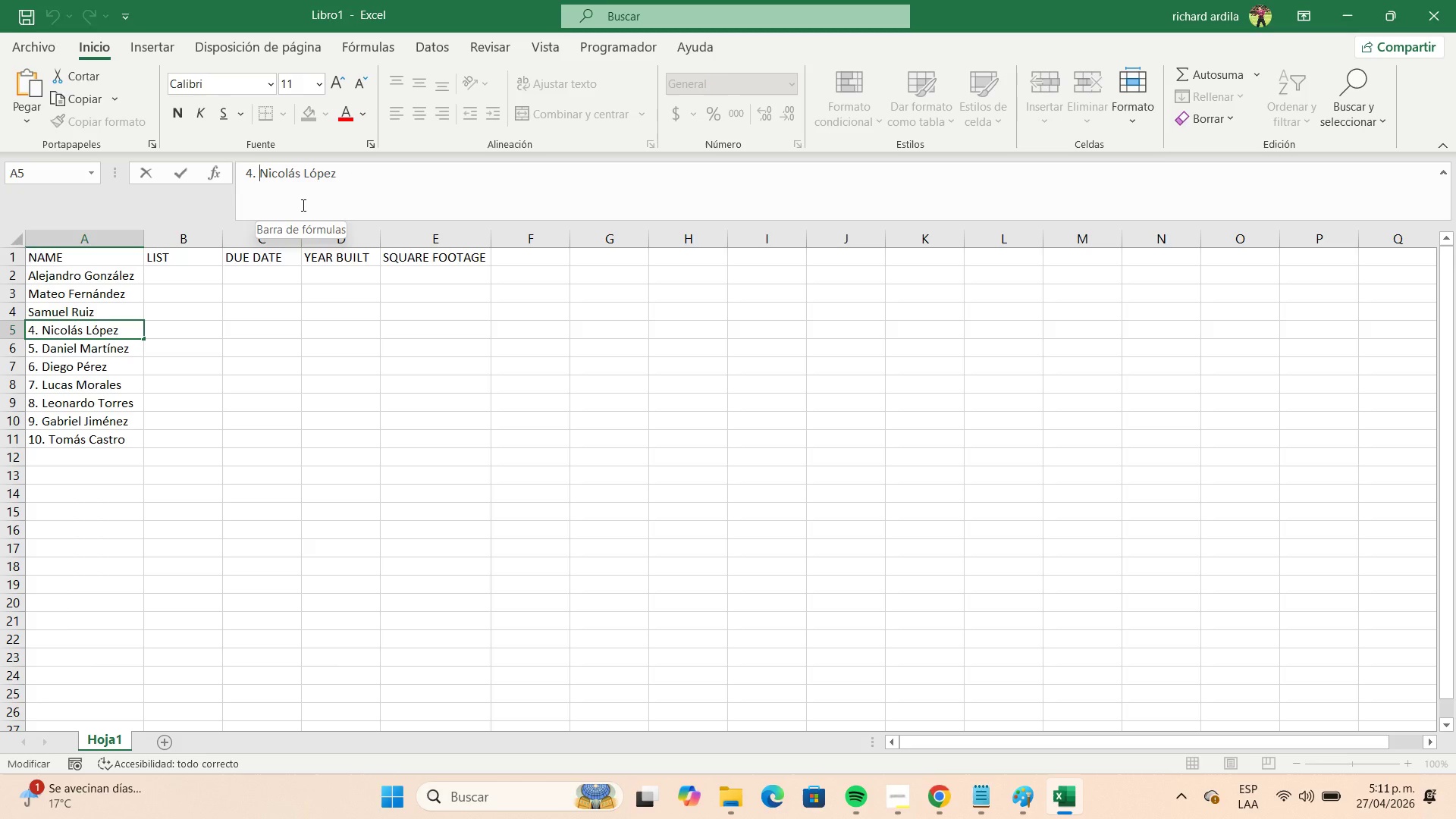 
hold_key(key=Backspace, duration=0.83)
 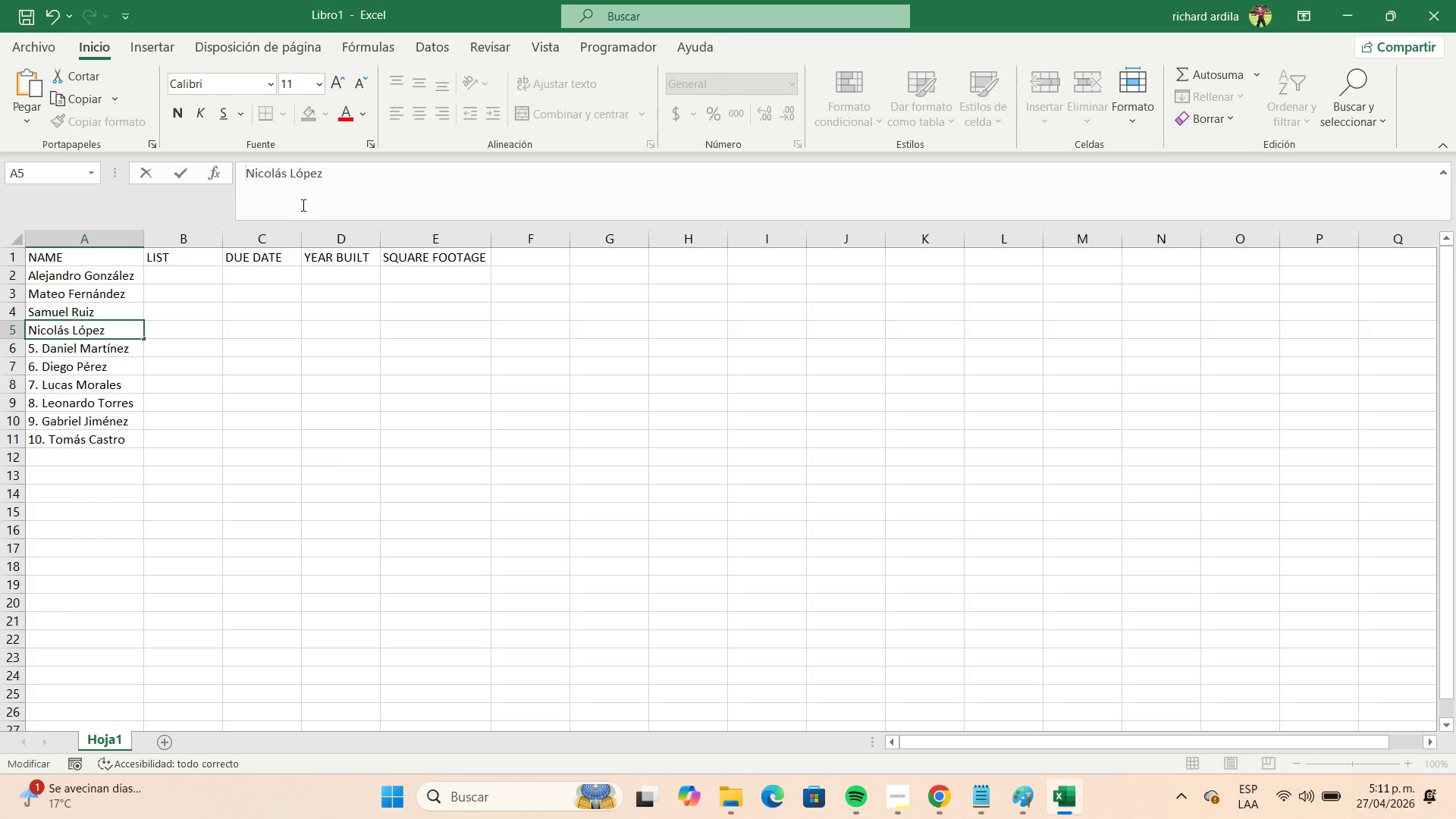 
key(Enter)
 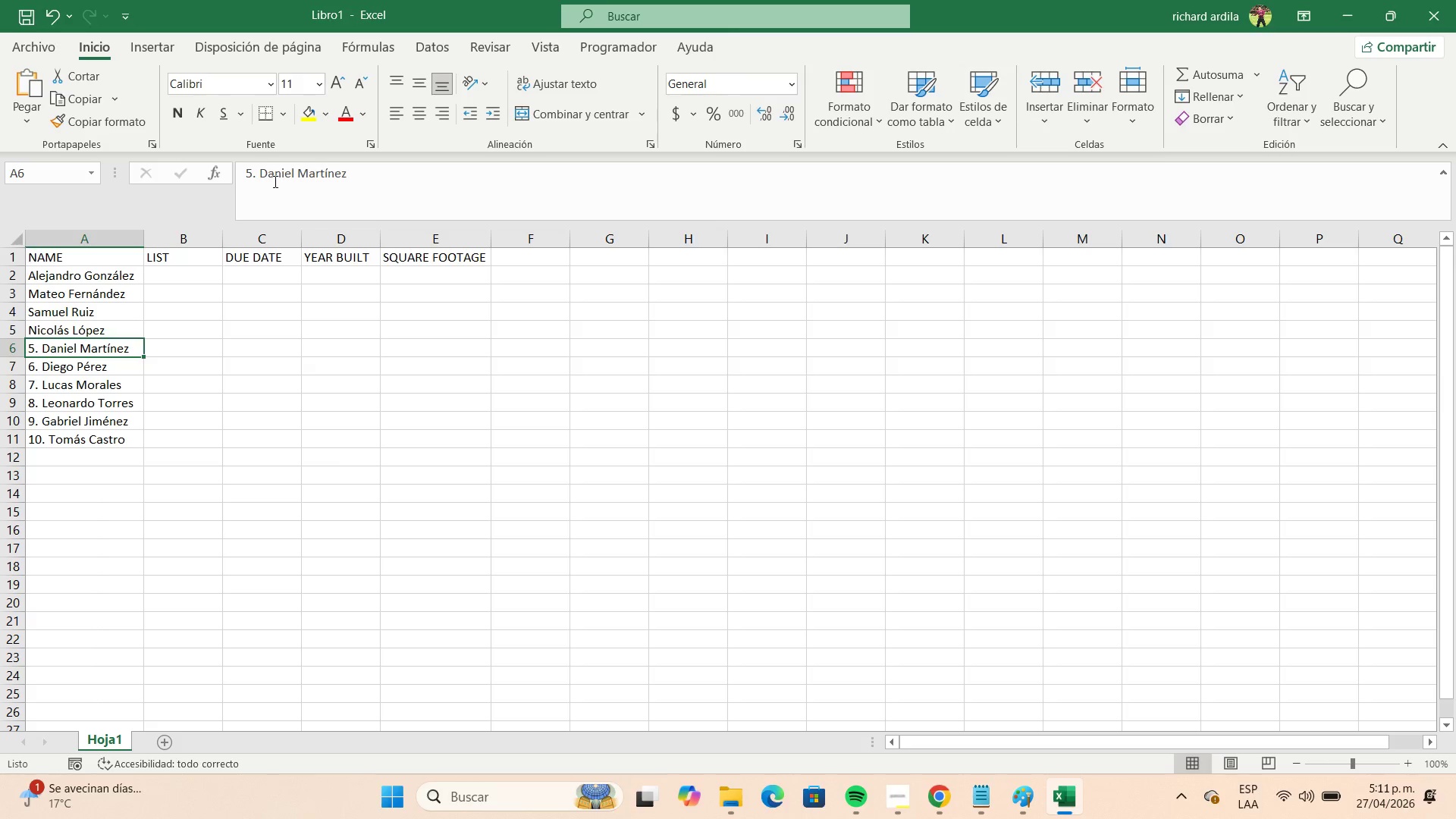 
left_click([259, 174])
 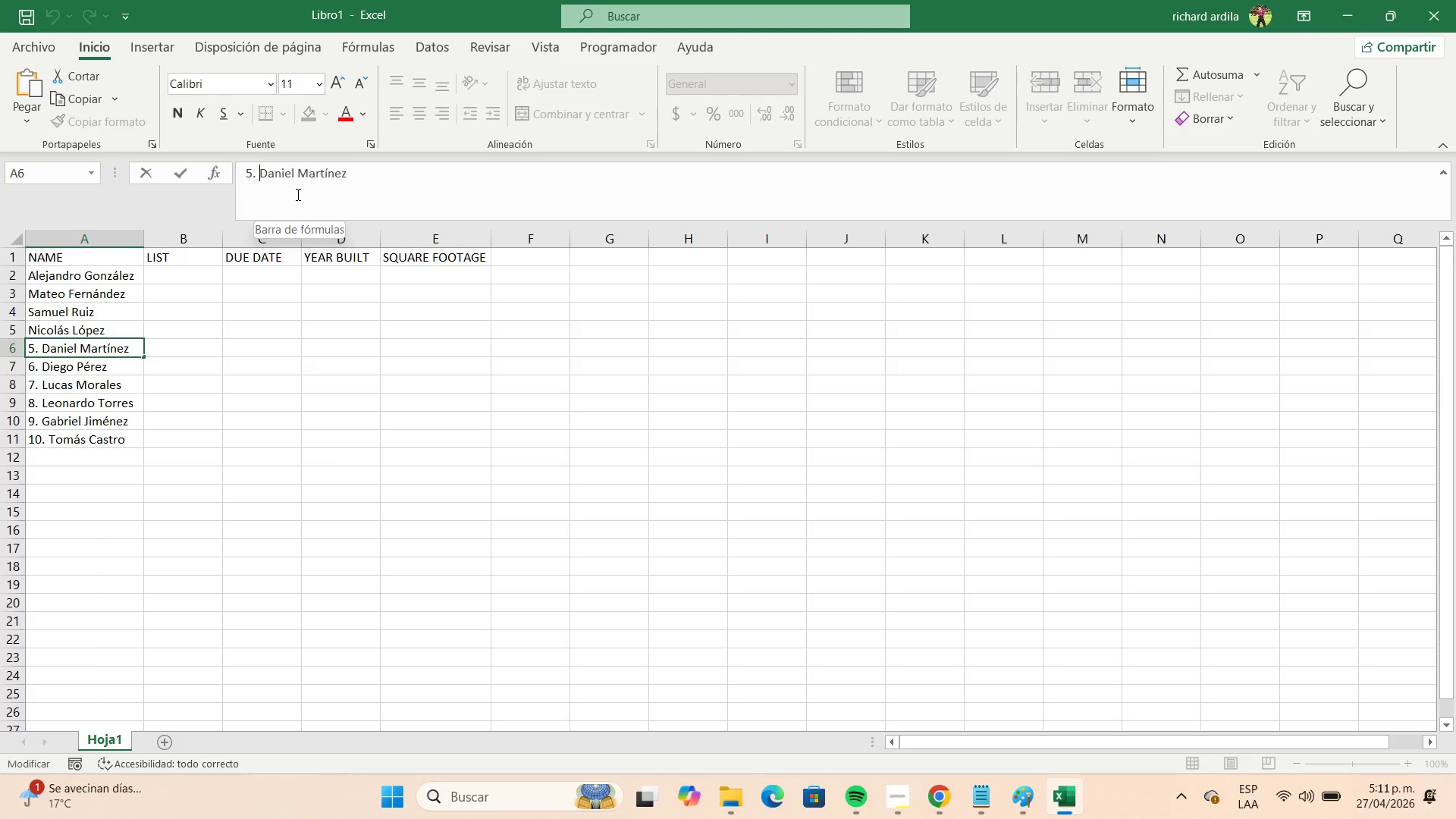 
hold_key(key=Backspace, duration=0.89)
 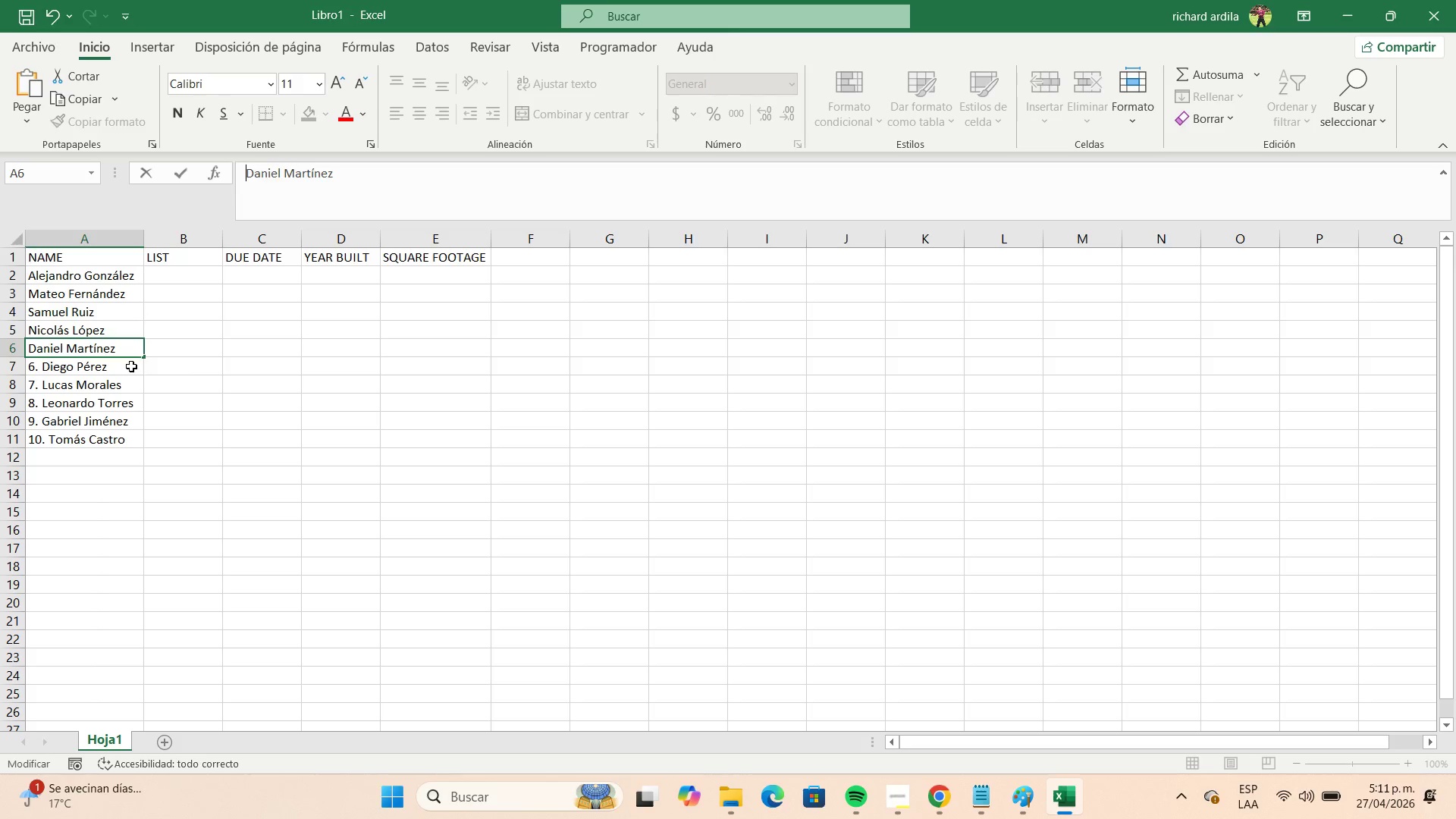 
left_click([131, 366])
 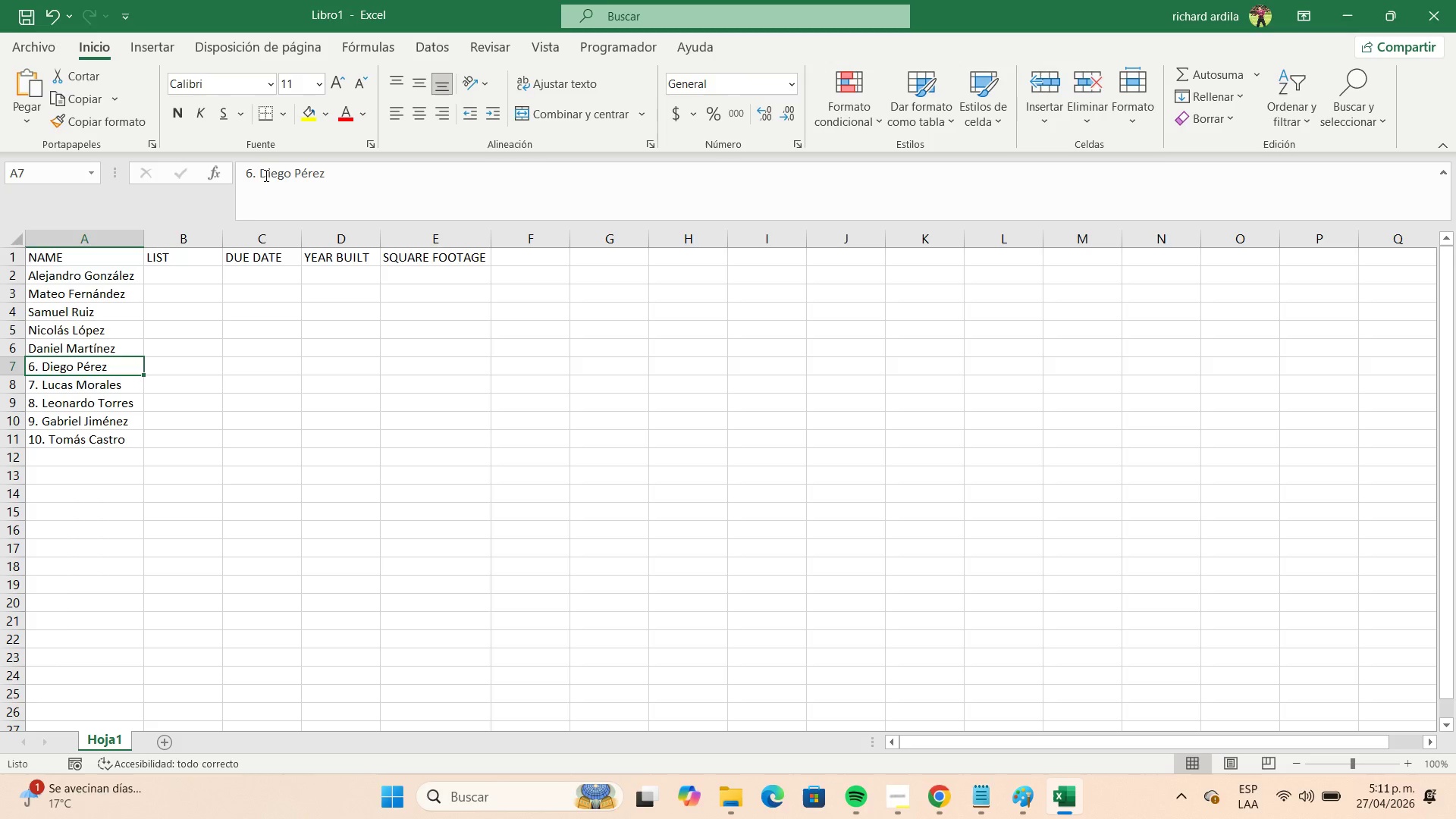 
left_click([262, 174])
 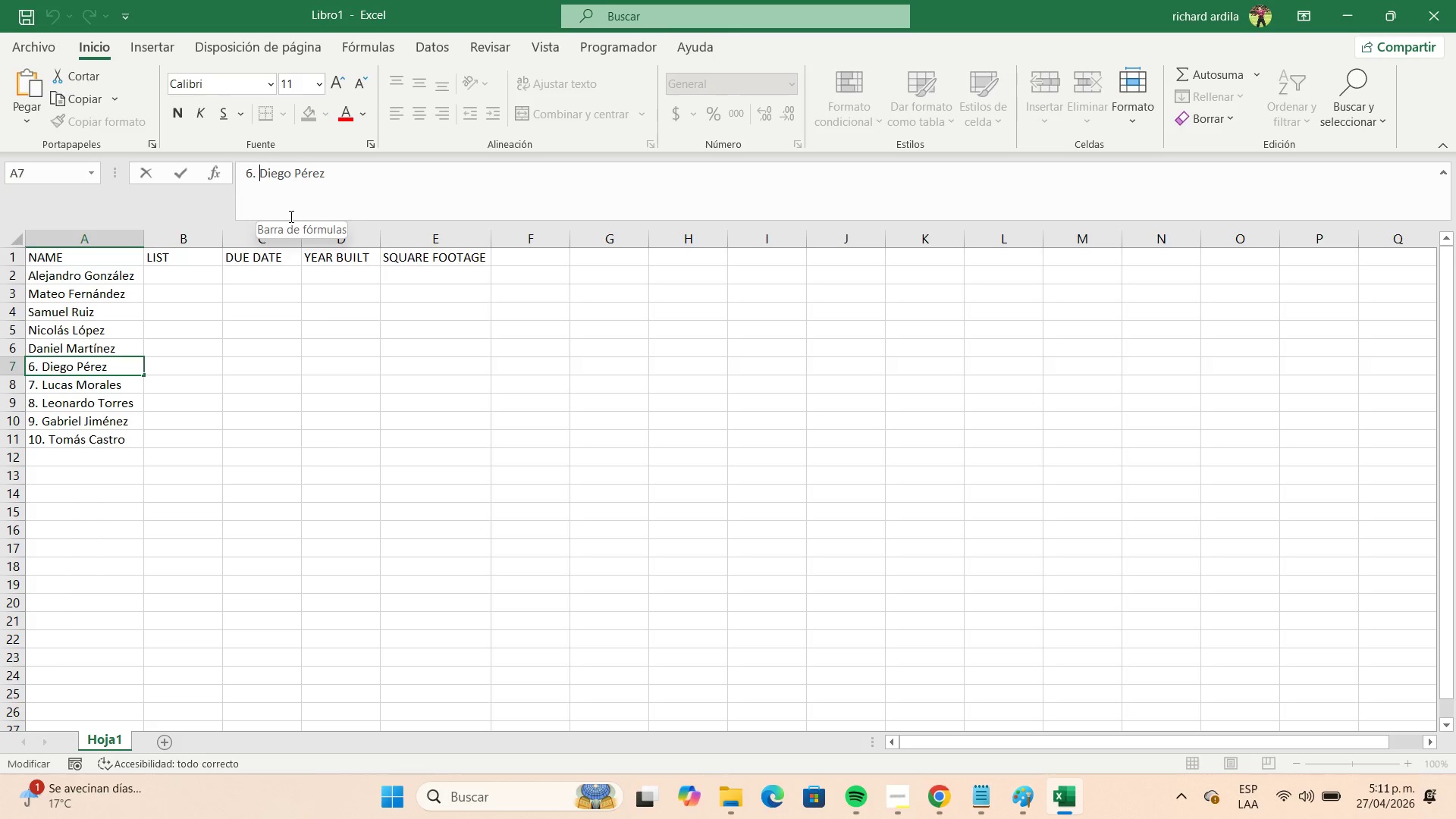 
hold_key(key=Backspace, duration=0.86)
 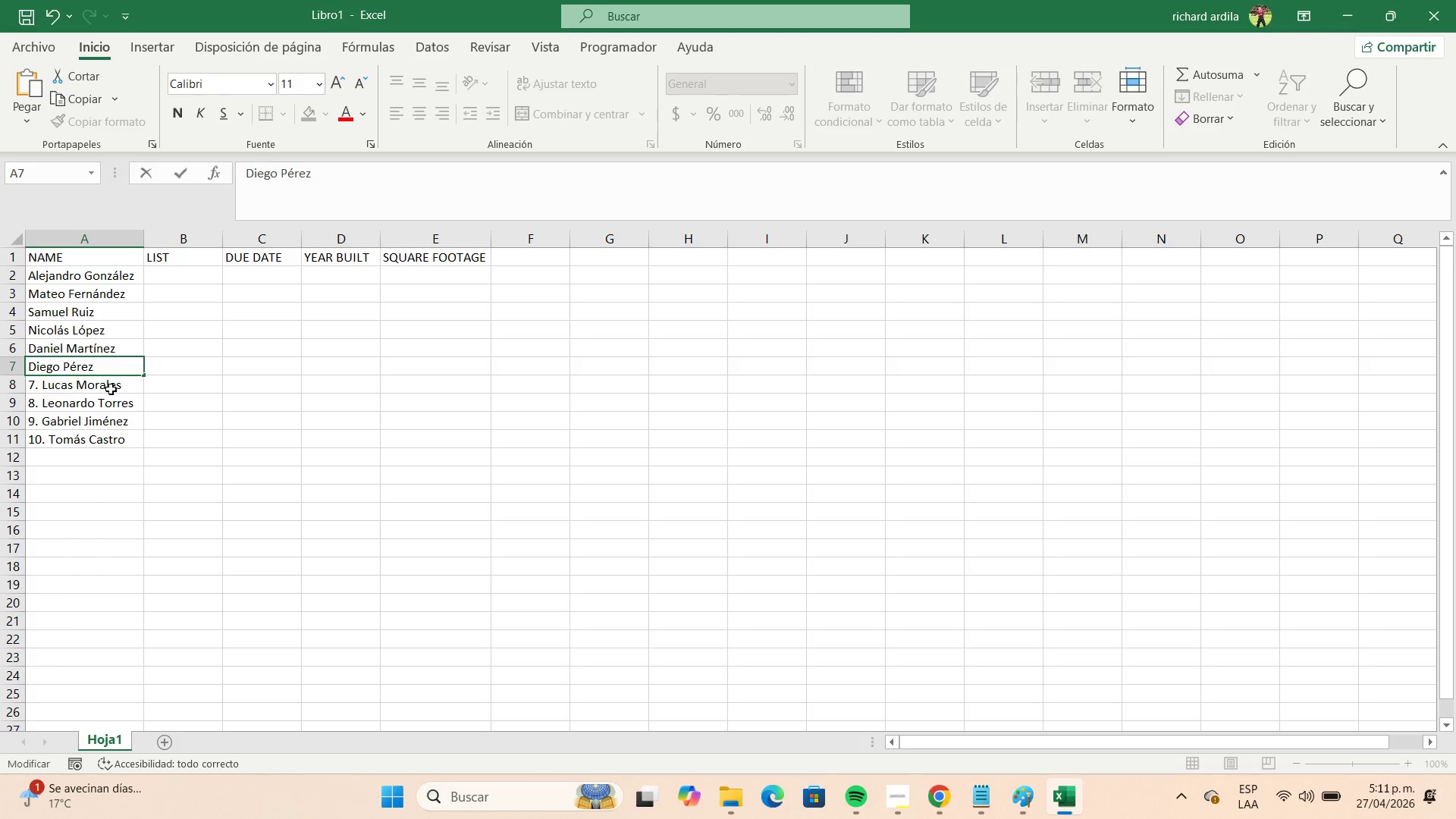 
left_click([110, 389])
 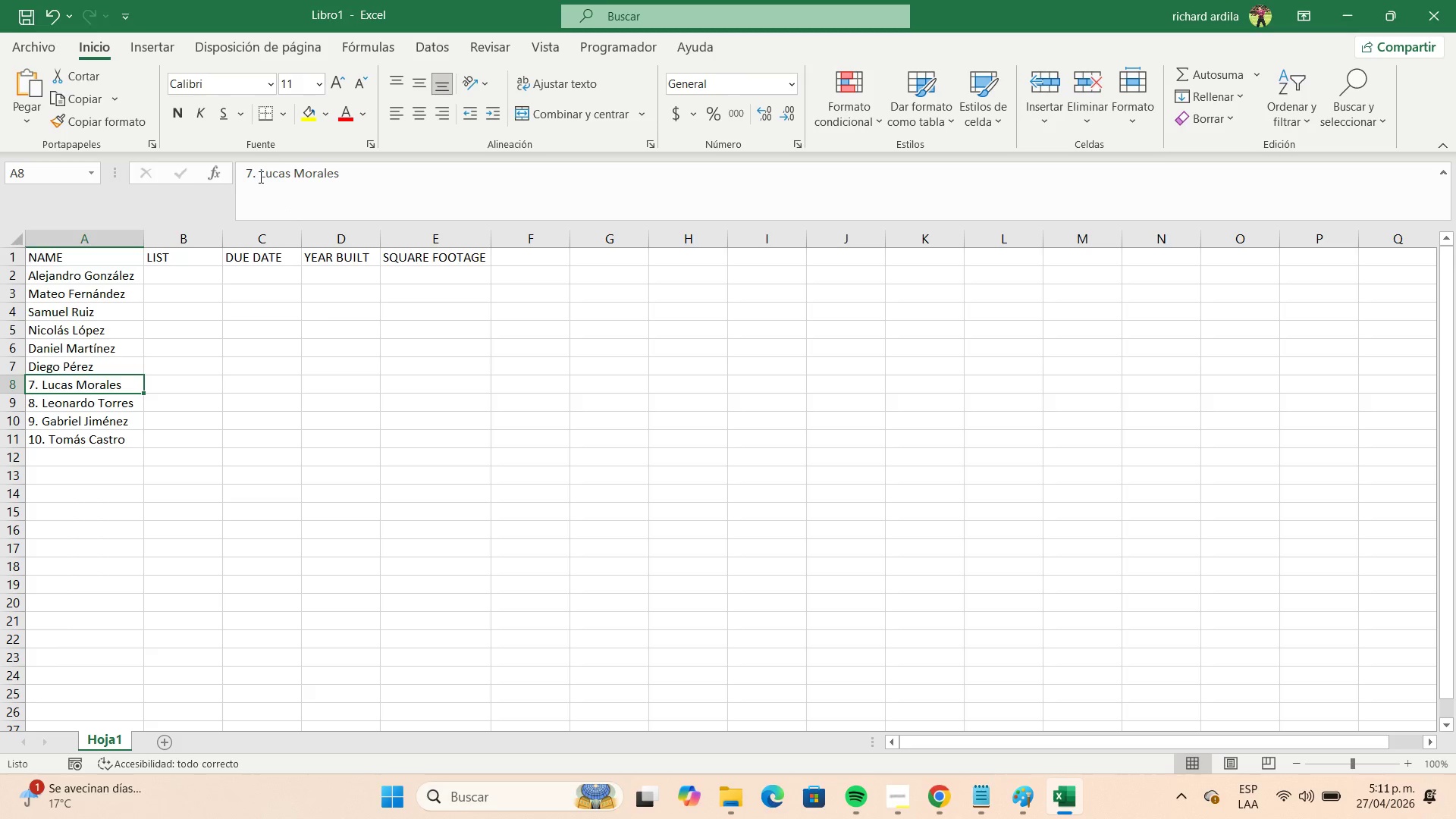 
left_click([259, 177])
 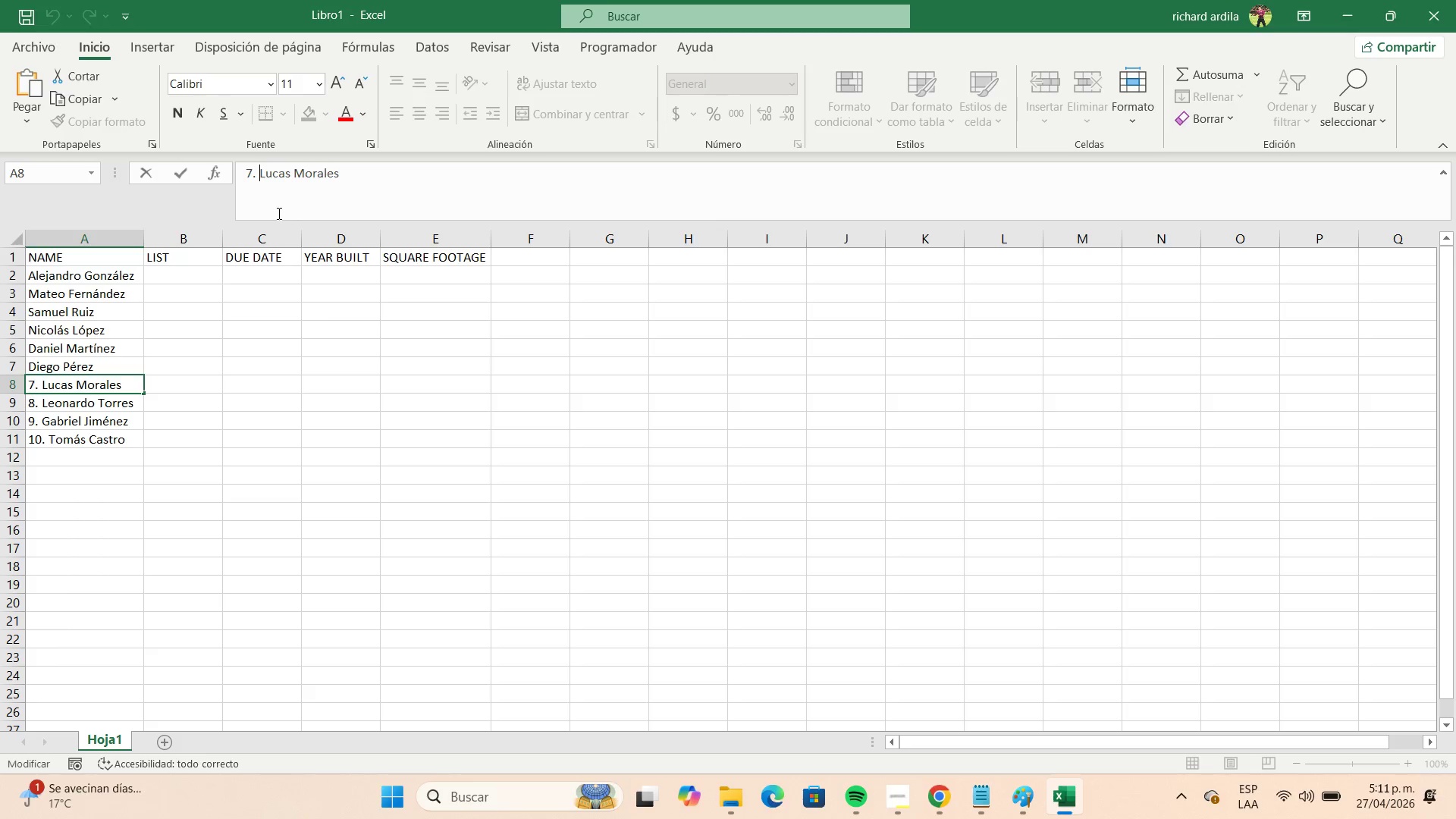 
hold_key(key=Backspace, duration=0.81)
 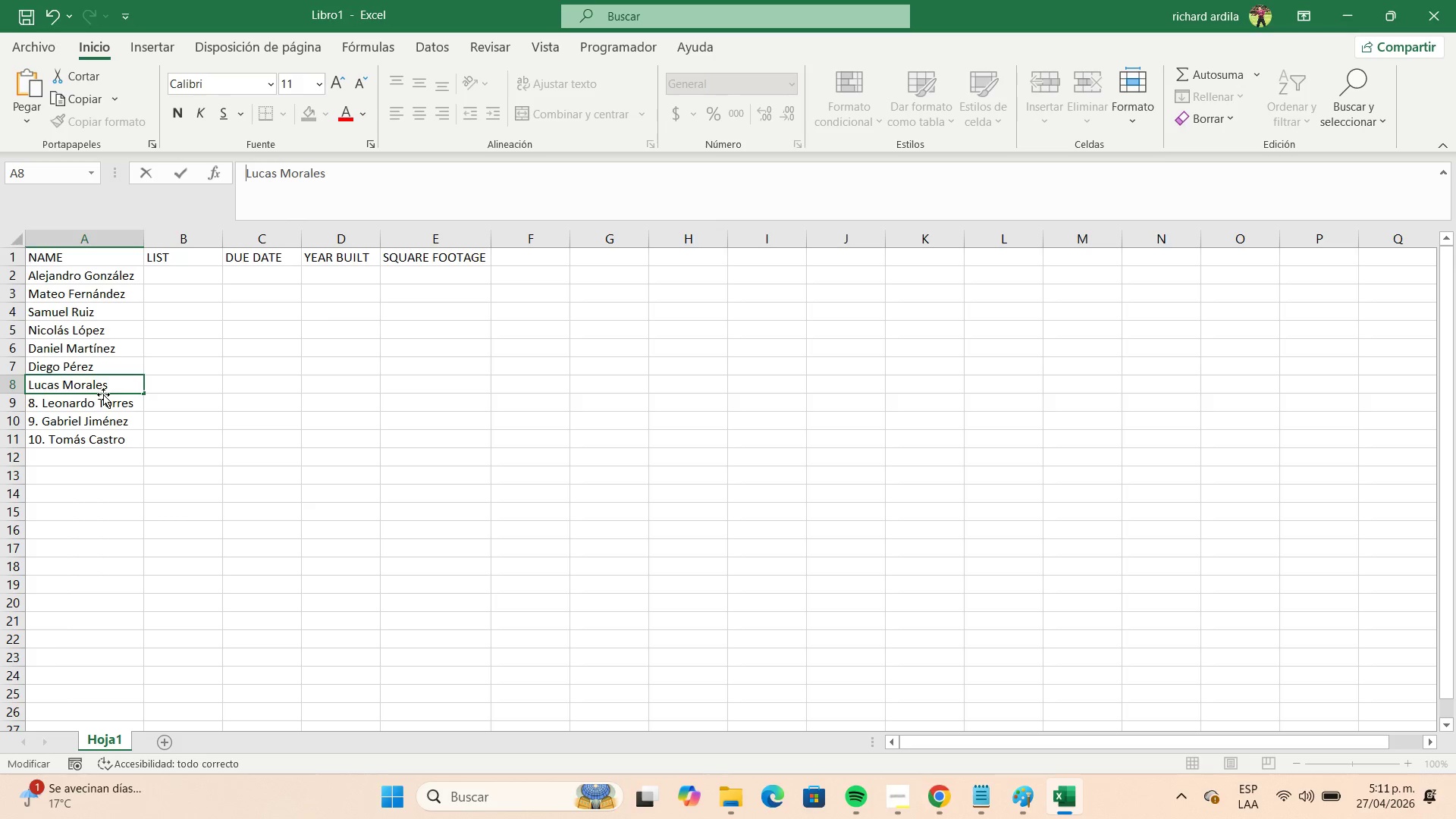 
left_click([110, 405])
 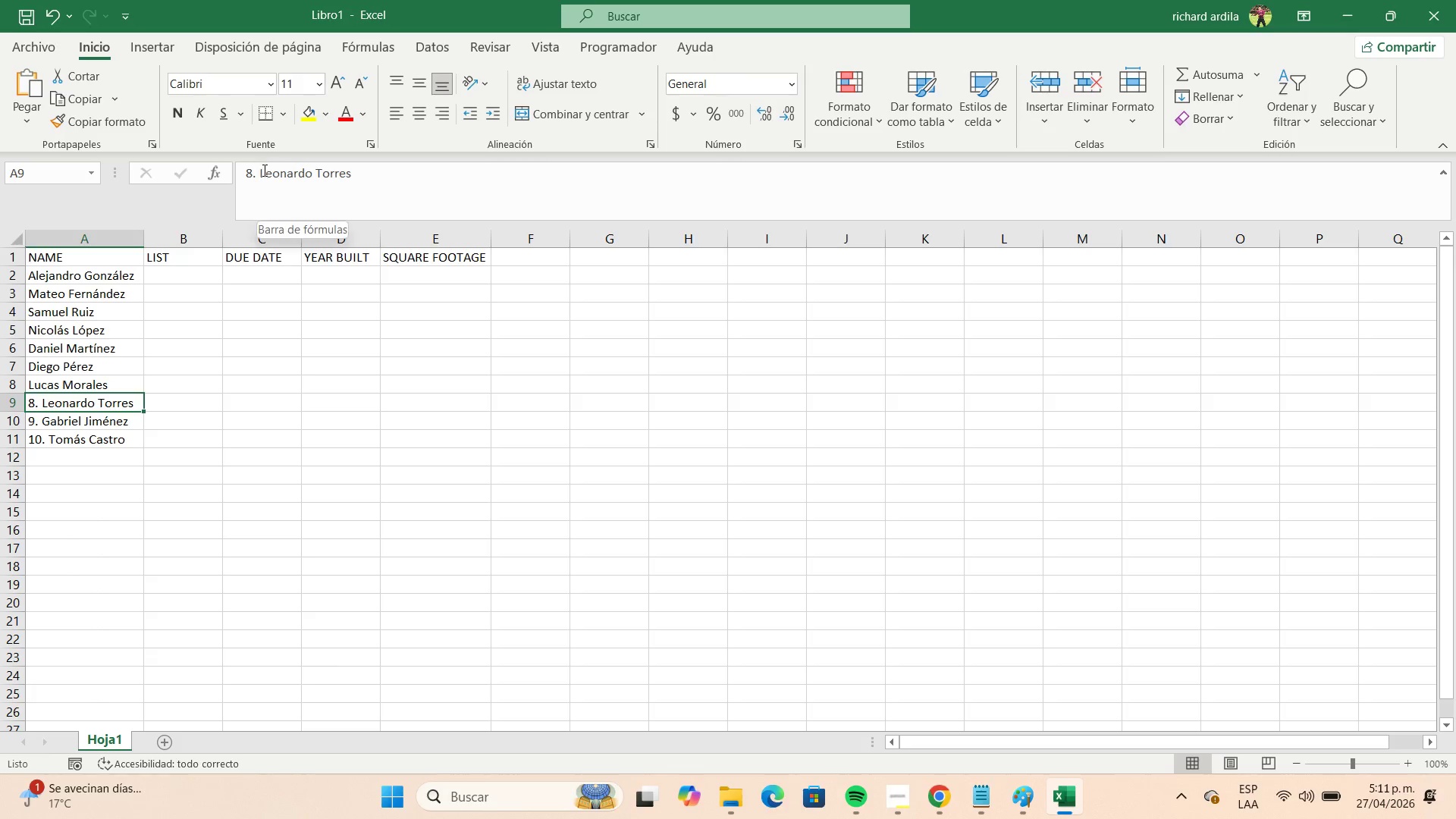 
left_click([261, 170])
 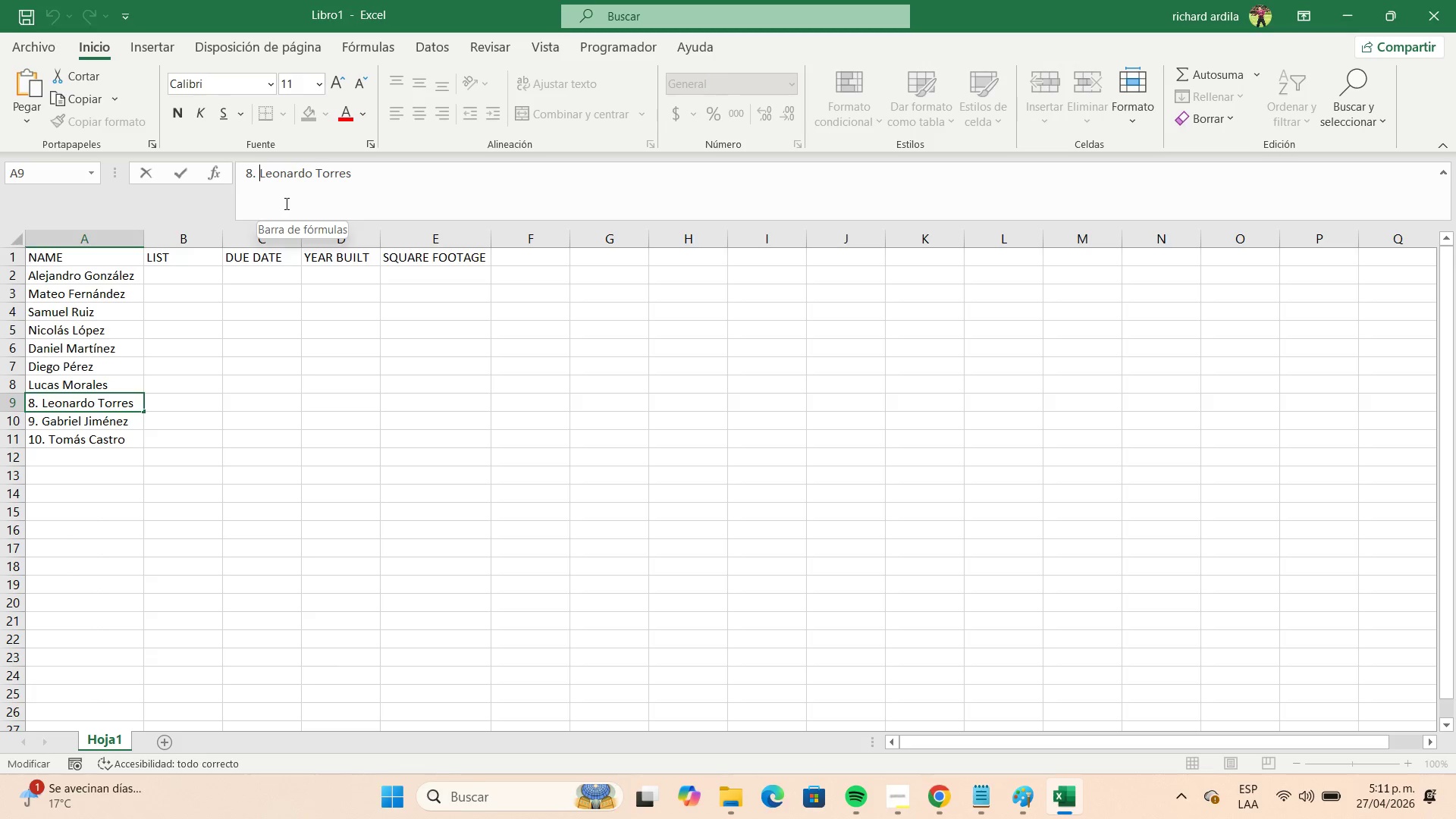 
hold_key(key=Backspace, duration=0.83)
 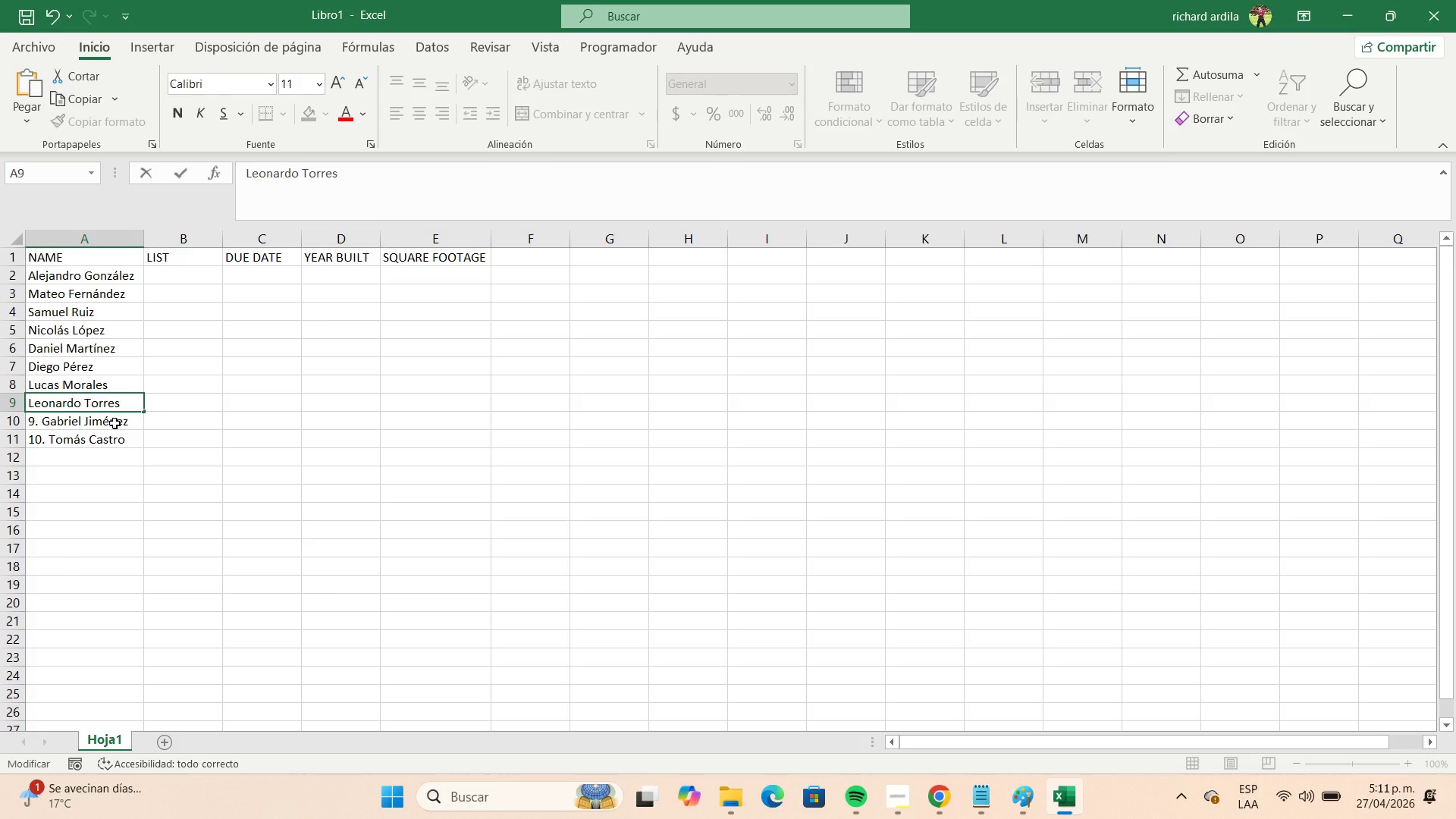 
left_click([115, 423])
 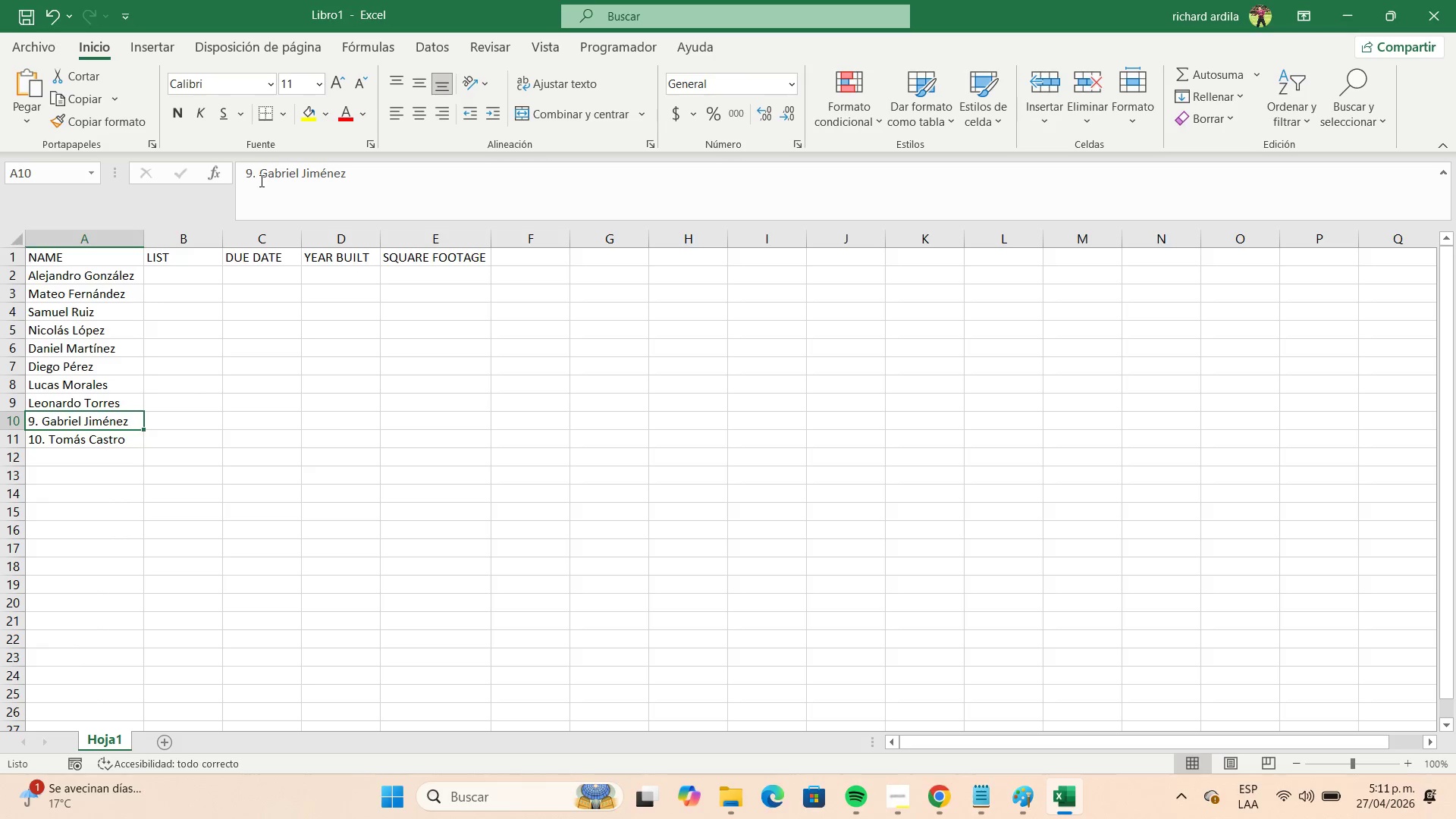 
left_click([262, 178])
 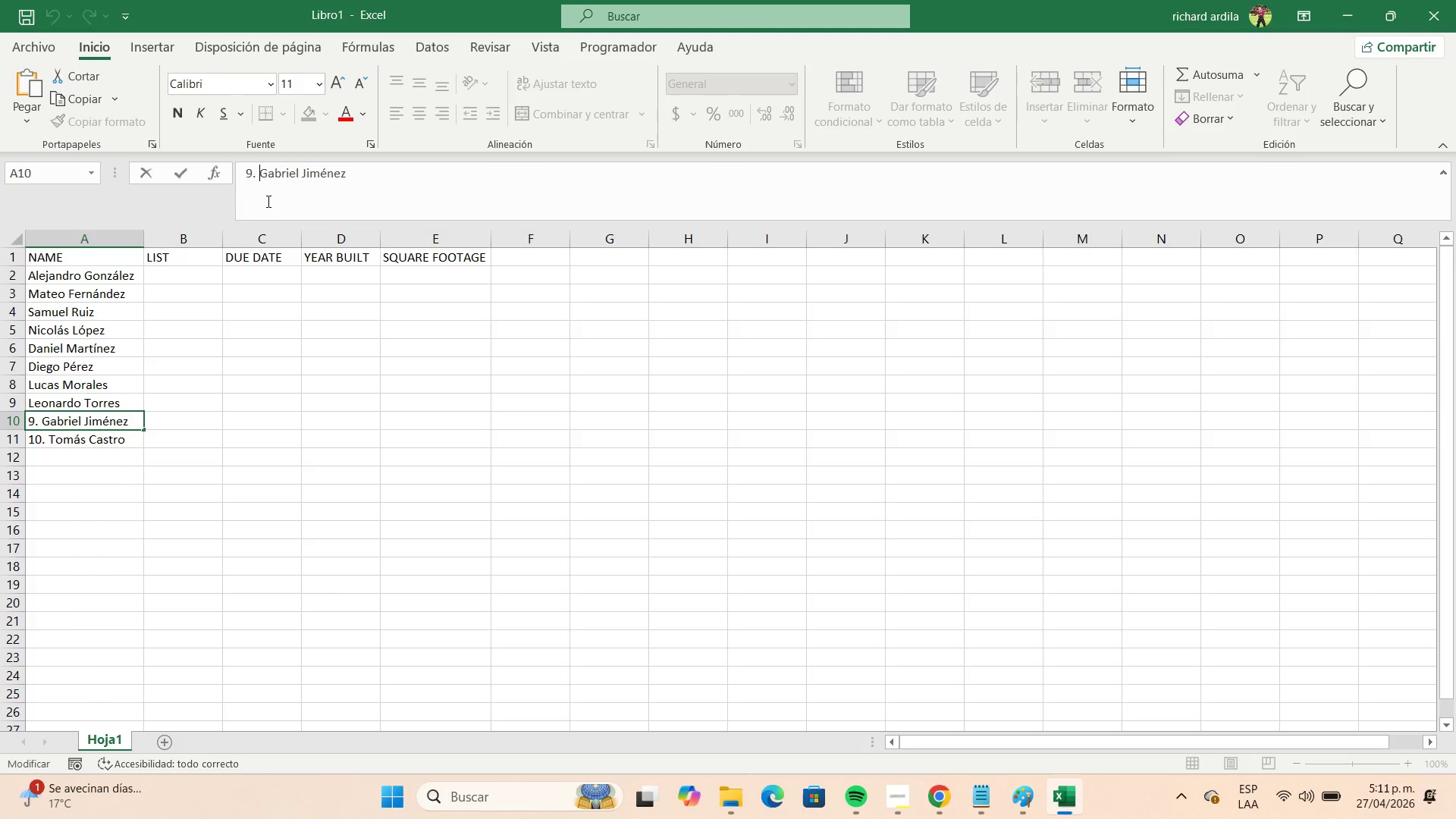 
hold_key(key=Backspace, duration=0.83)
 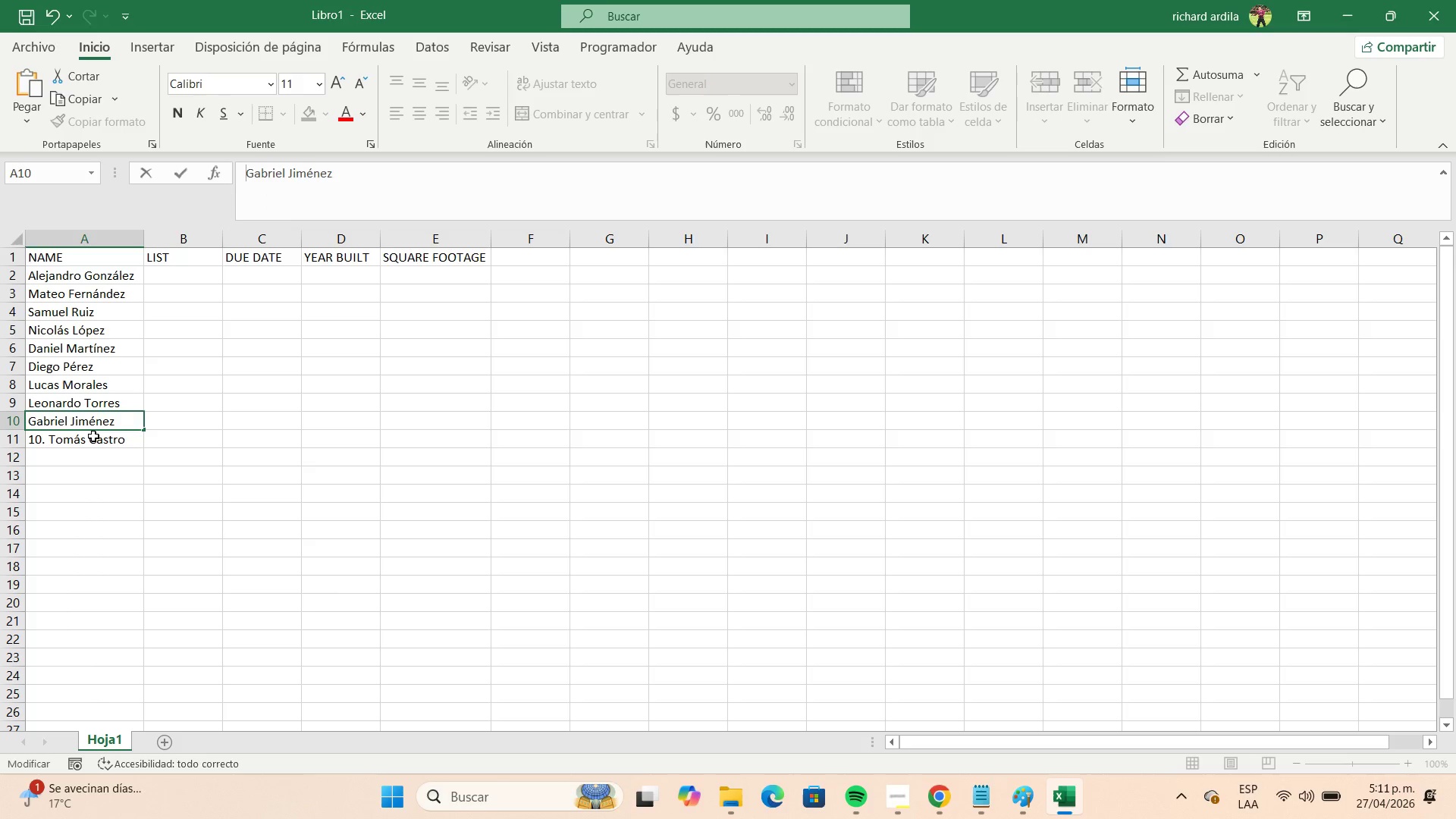 
left_click([93, 436])
 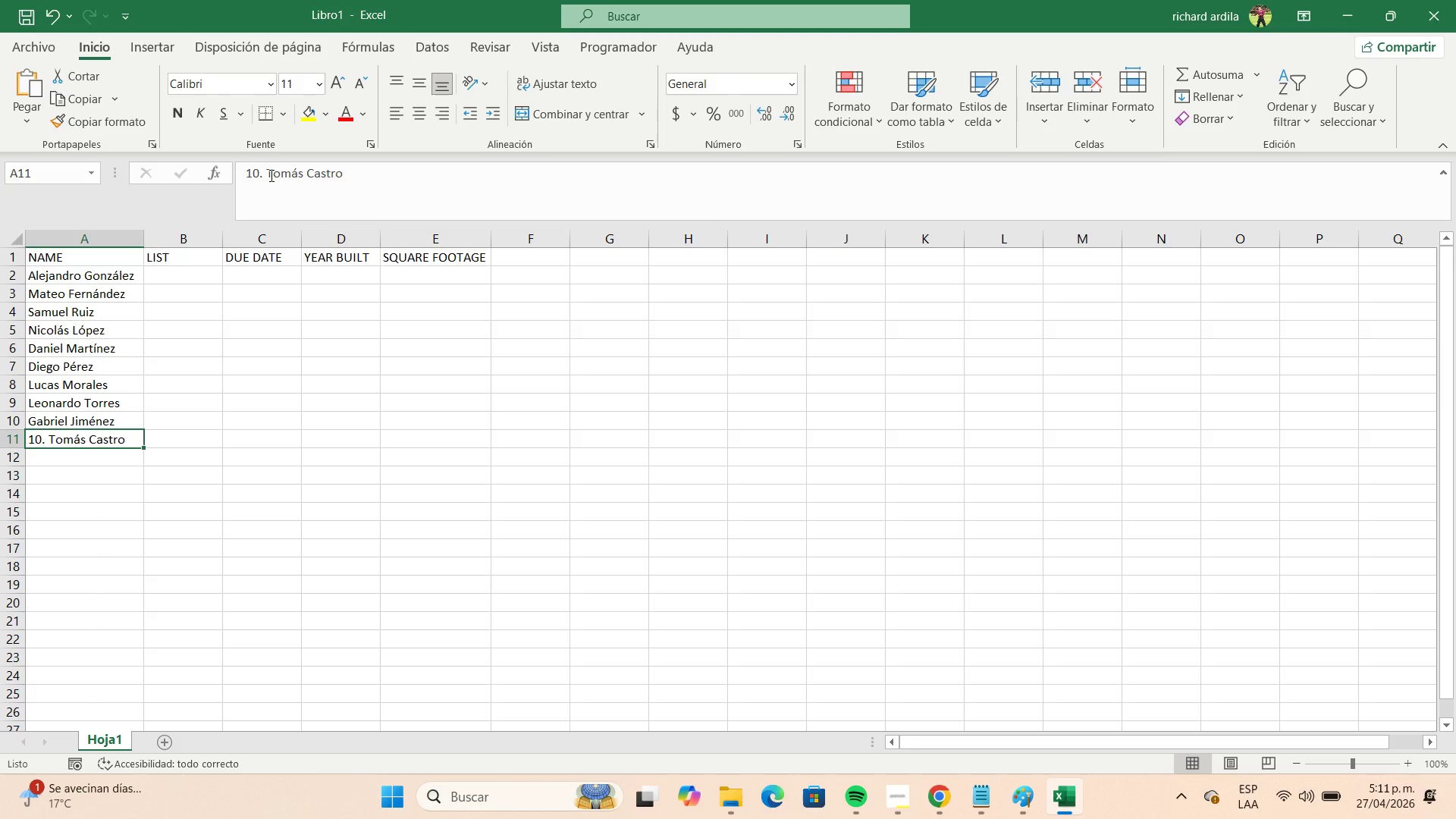 
left_click([270, 175])
 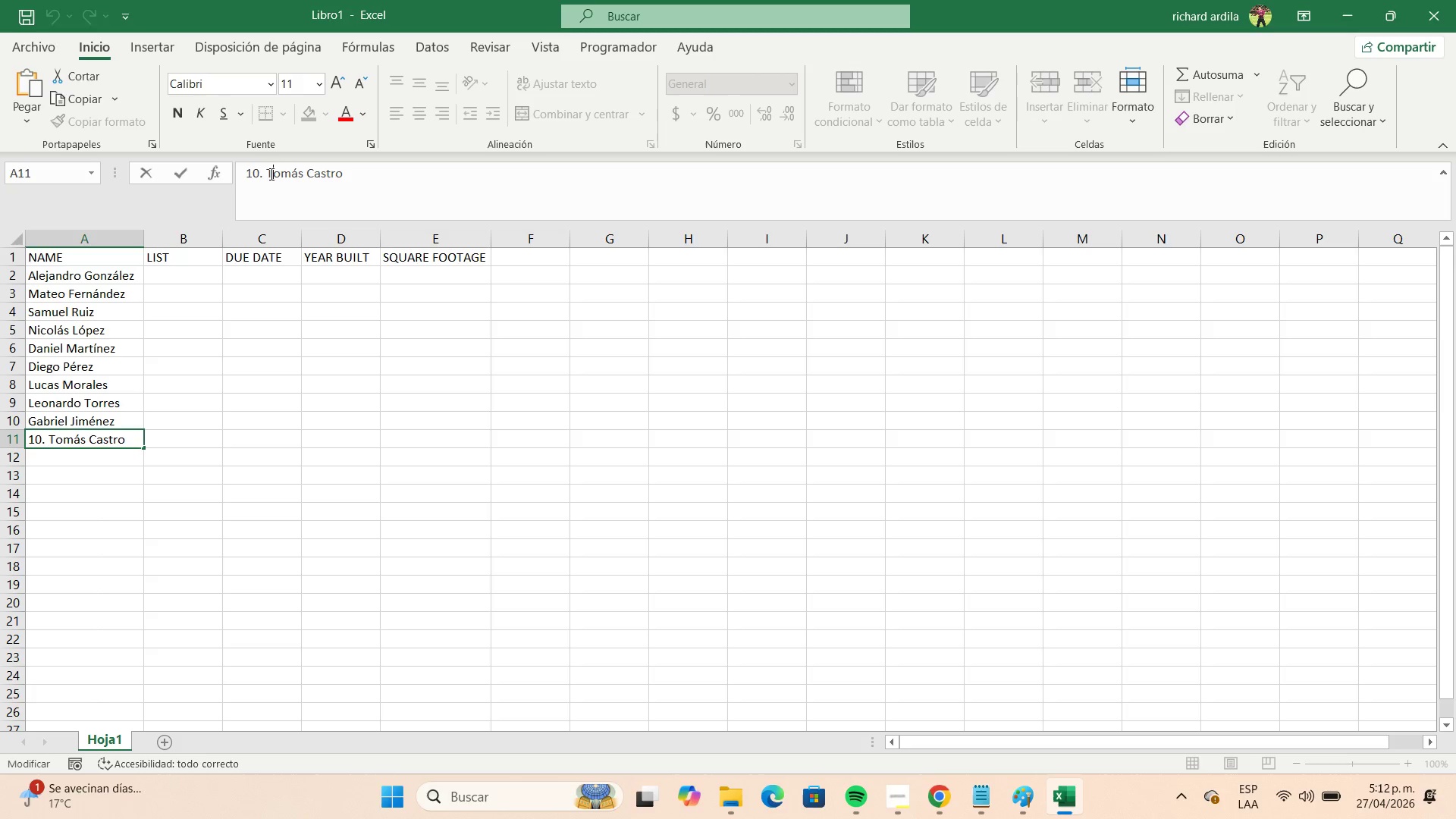 
key(ArrowLeft)
 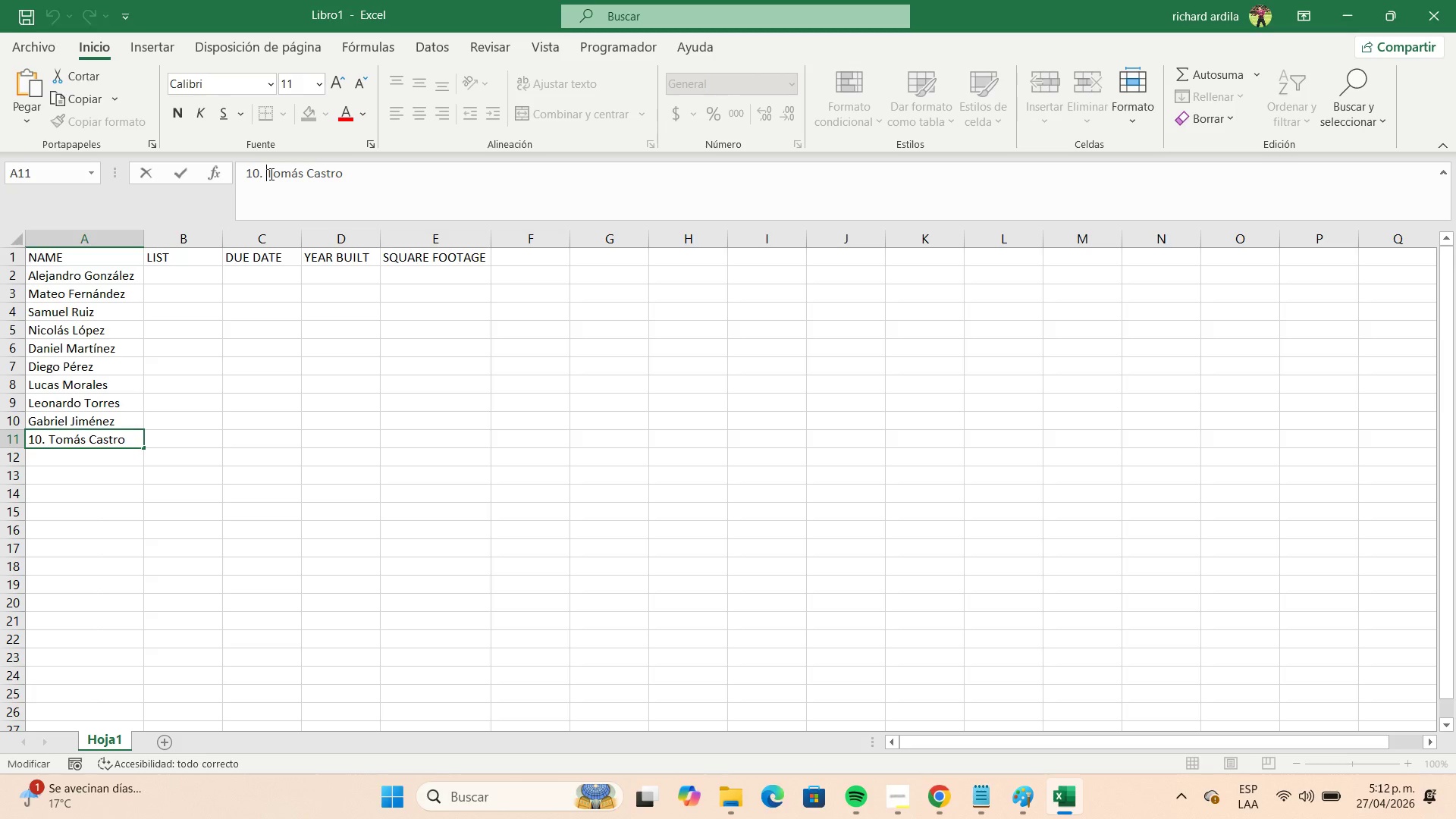 
hold_key(key=Backspace, duration=0.89)
 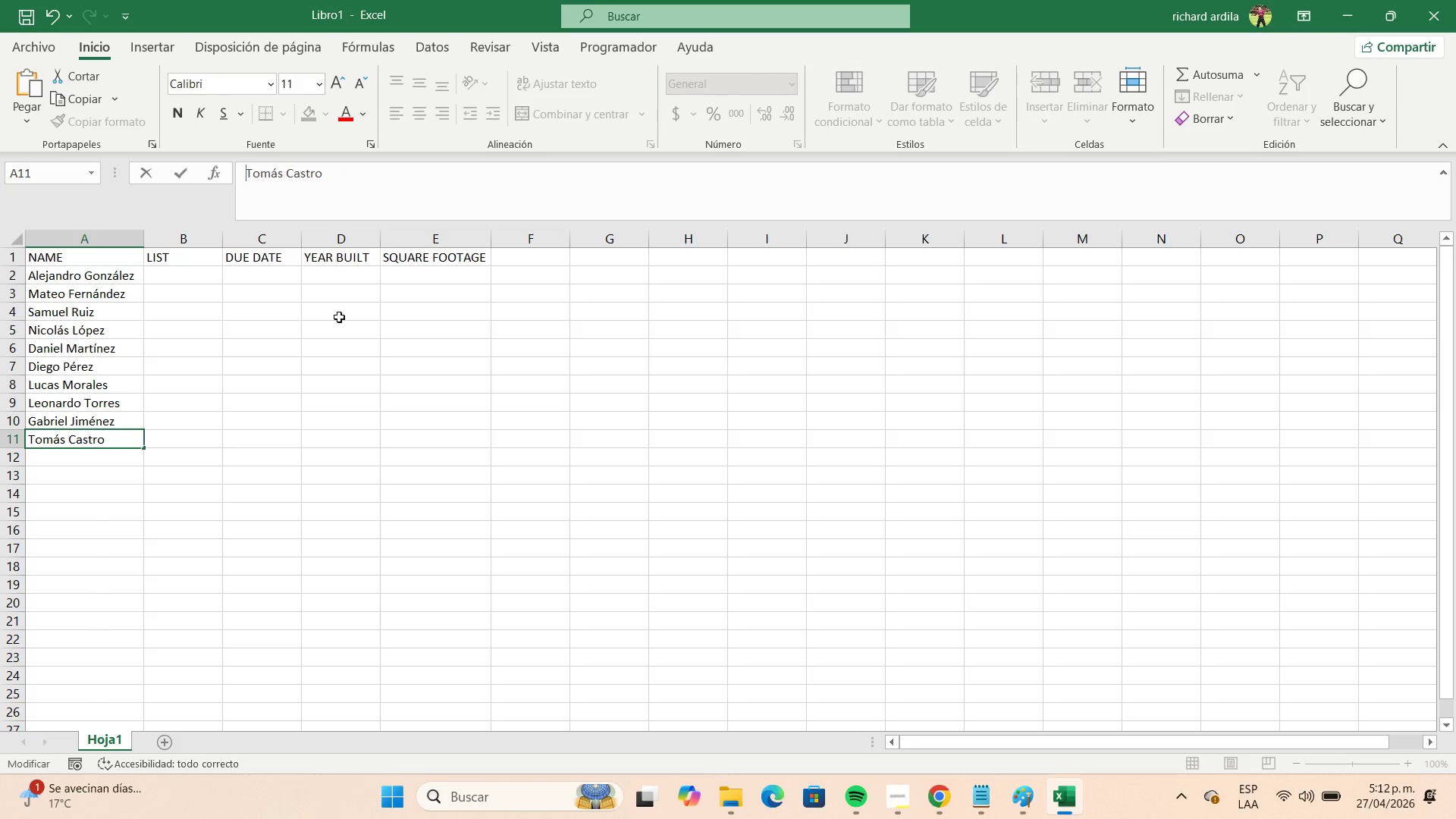 
left_click([357, 369])
 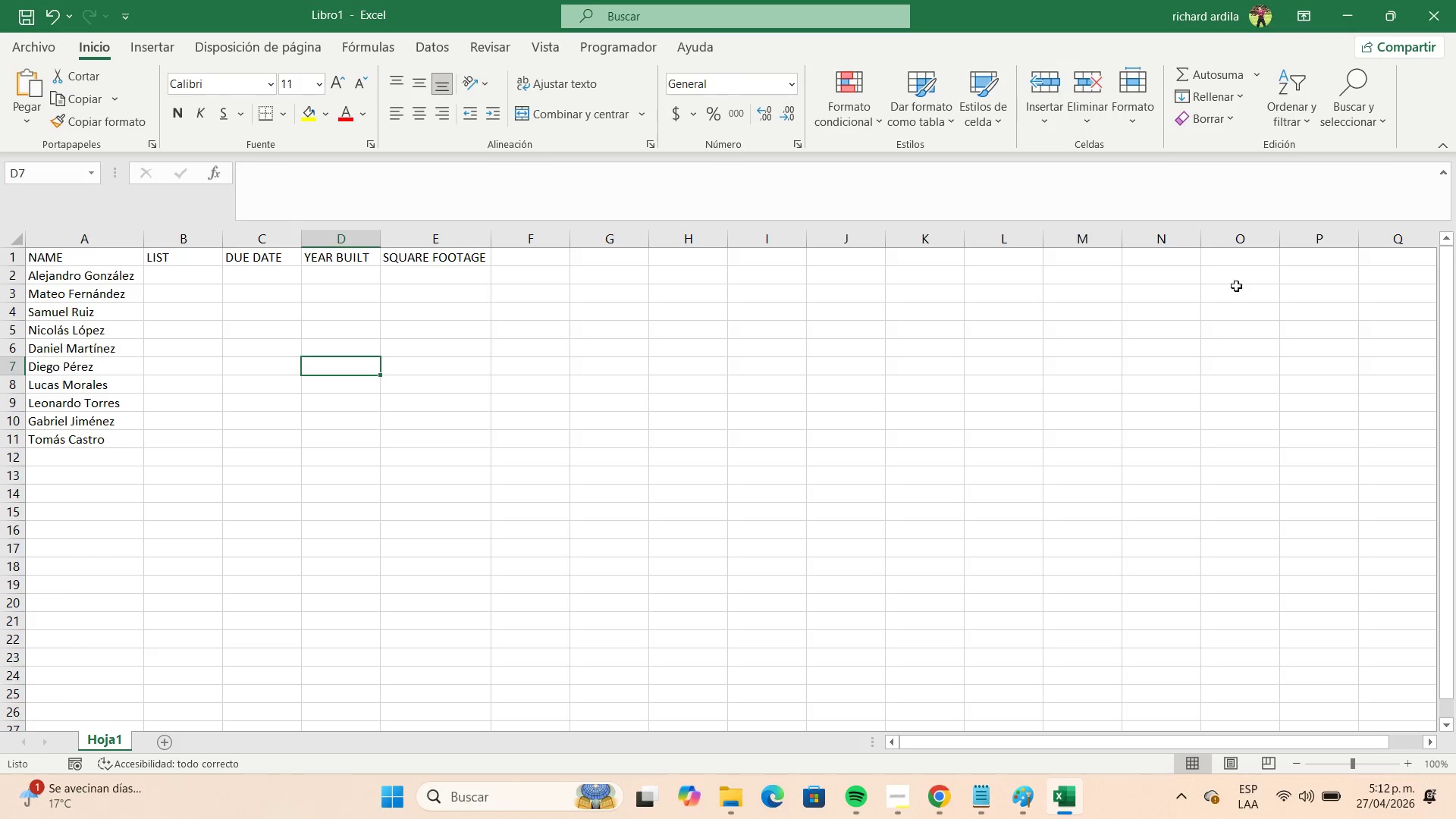 
left_click([1347, 20])
 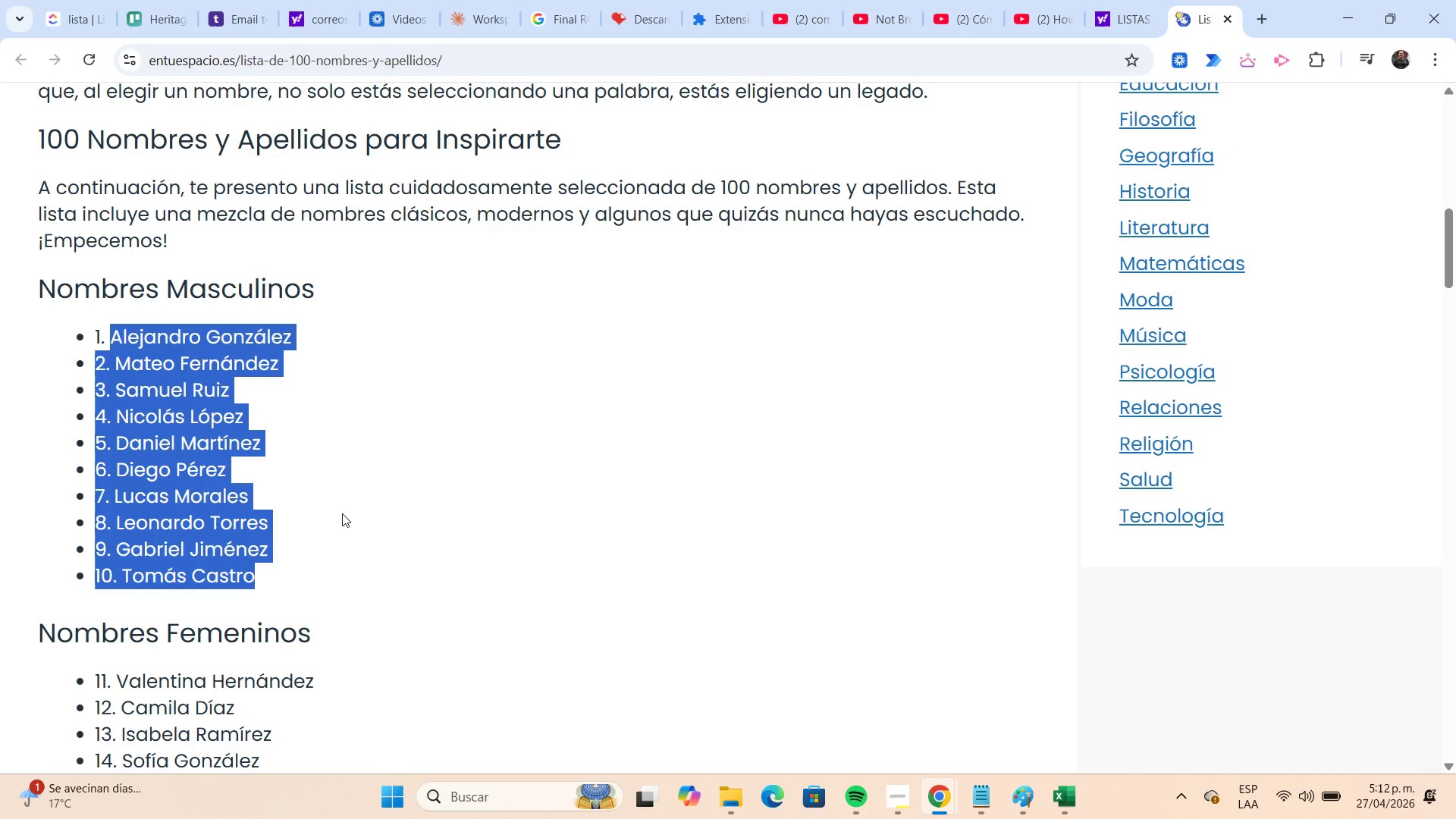 
scroll: coordinate [224, 433], scroll_direction: down, amount: 3.0
 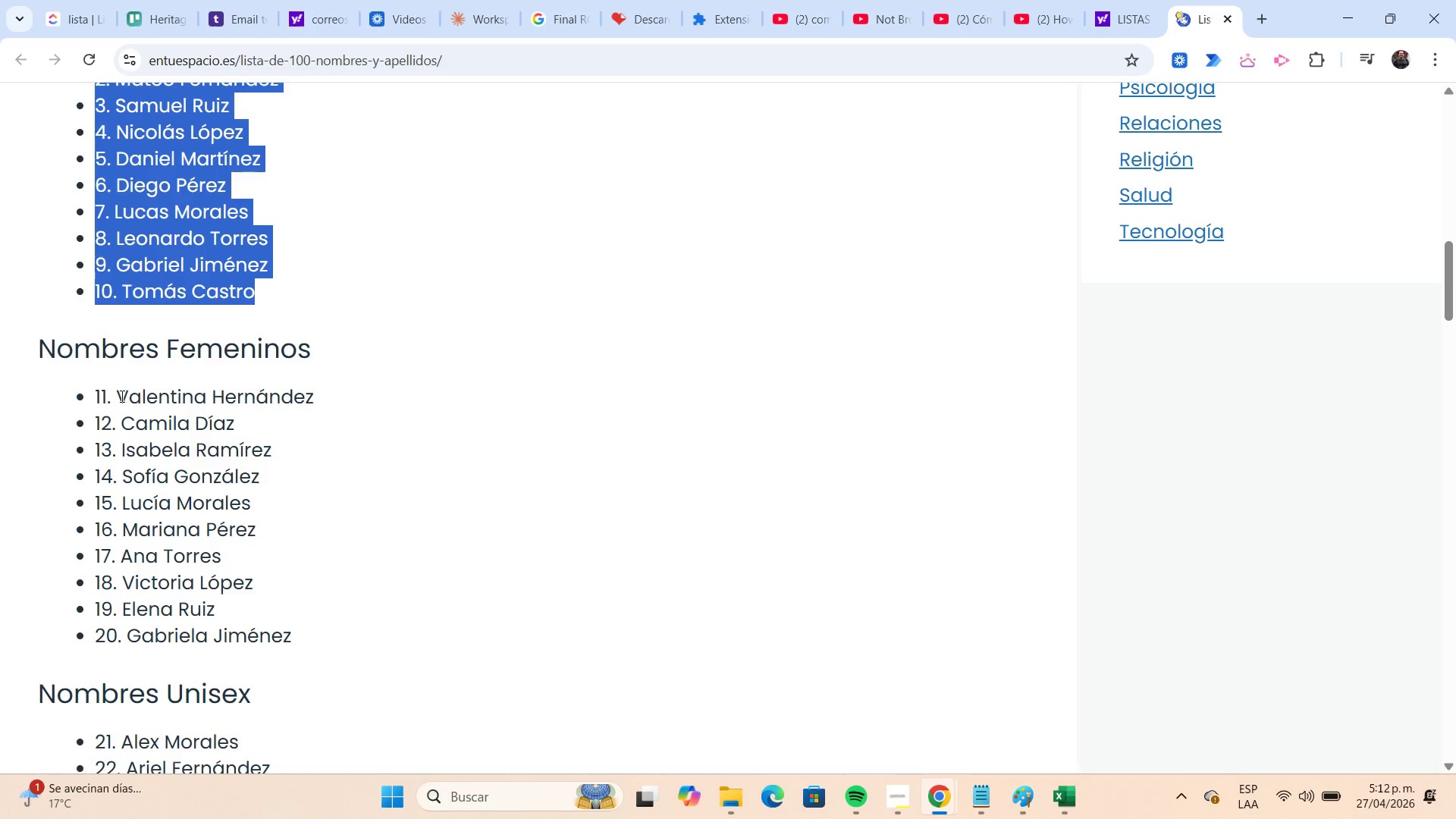 
left_click_drag(start_coordinate=[120, 394], to_coordinate=[250, 499])
 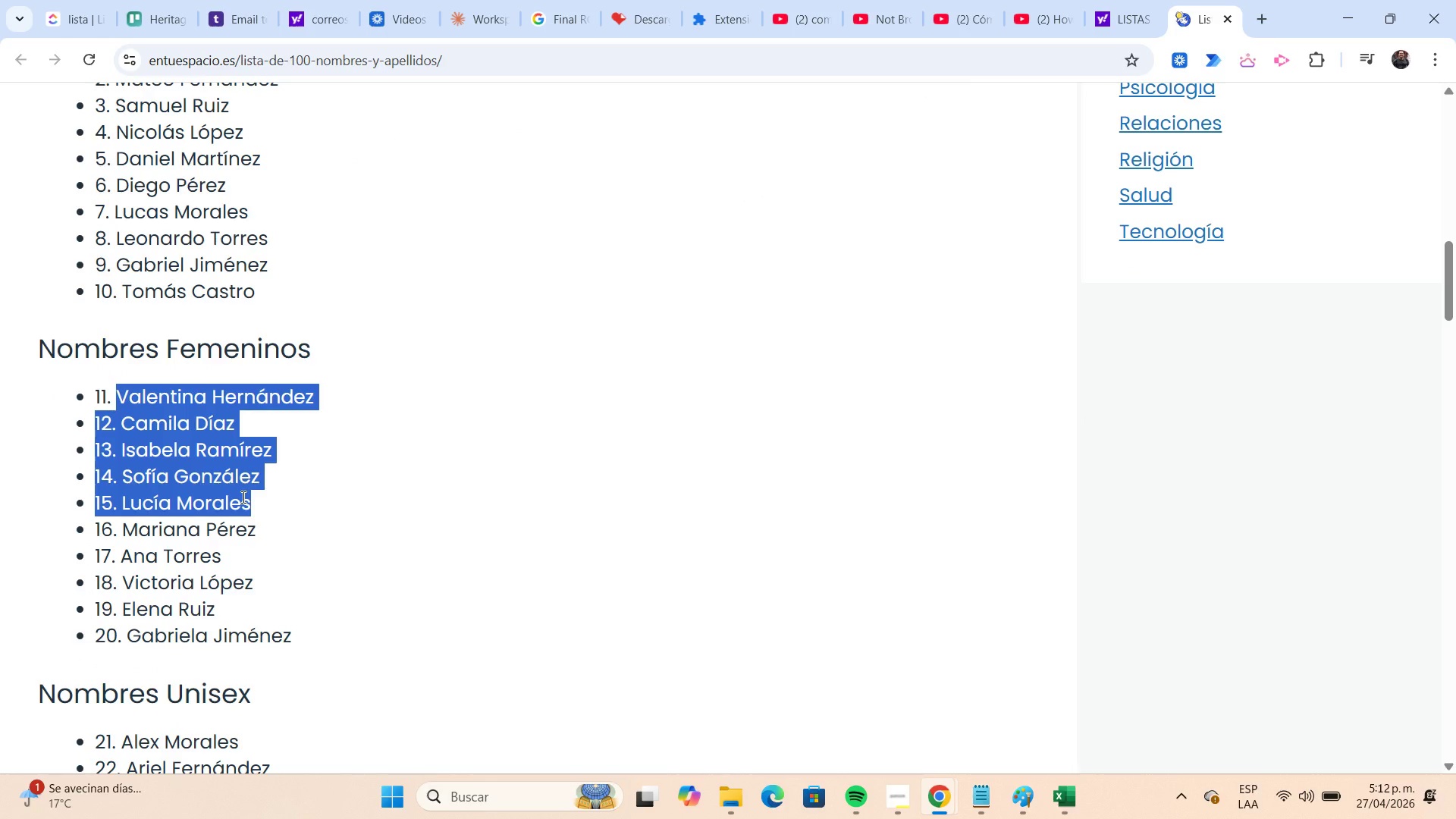 
hold_key(key=ControlLeft, duration=0.5)
 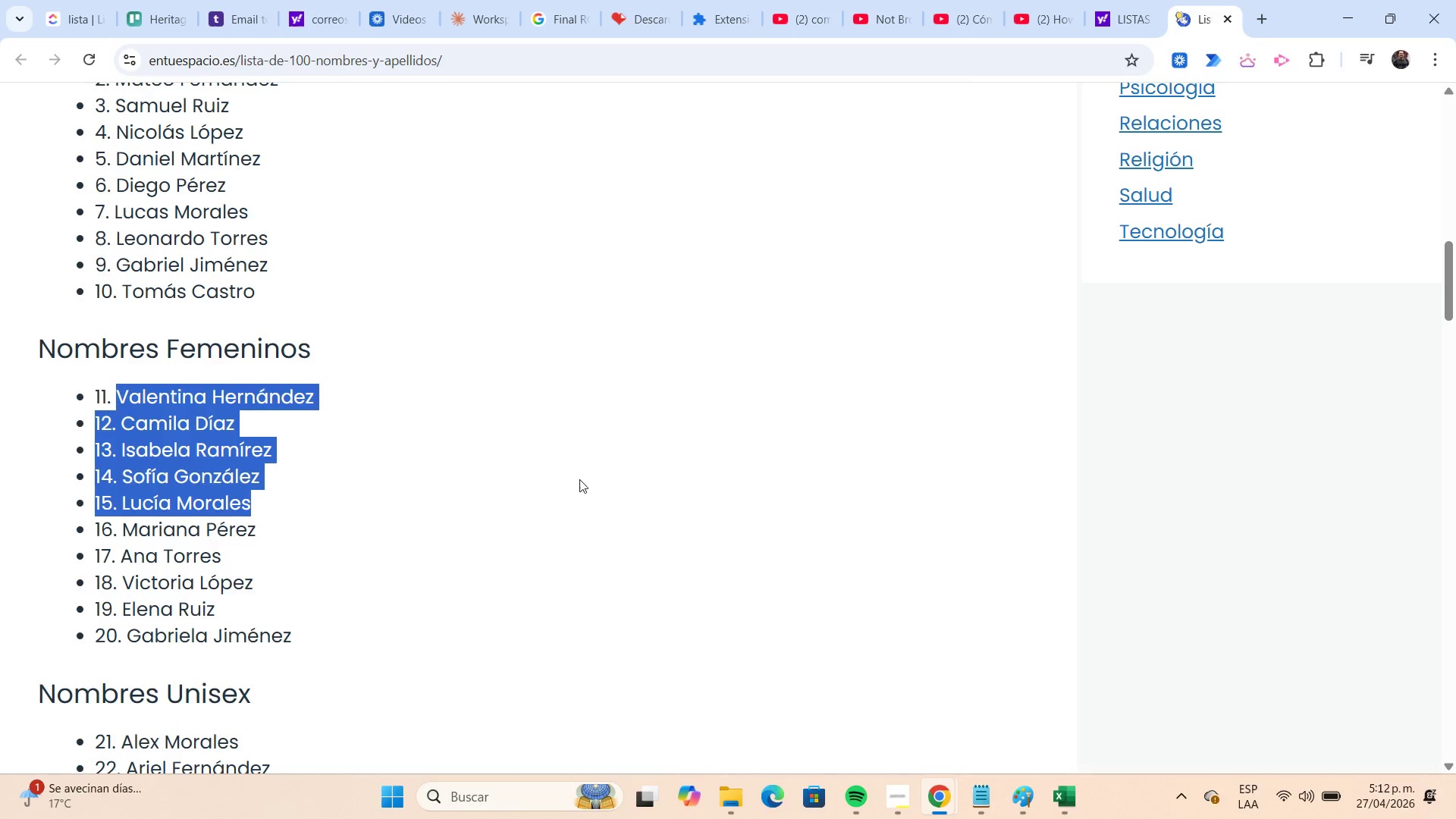 
key(C)
 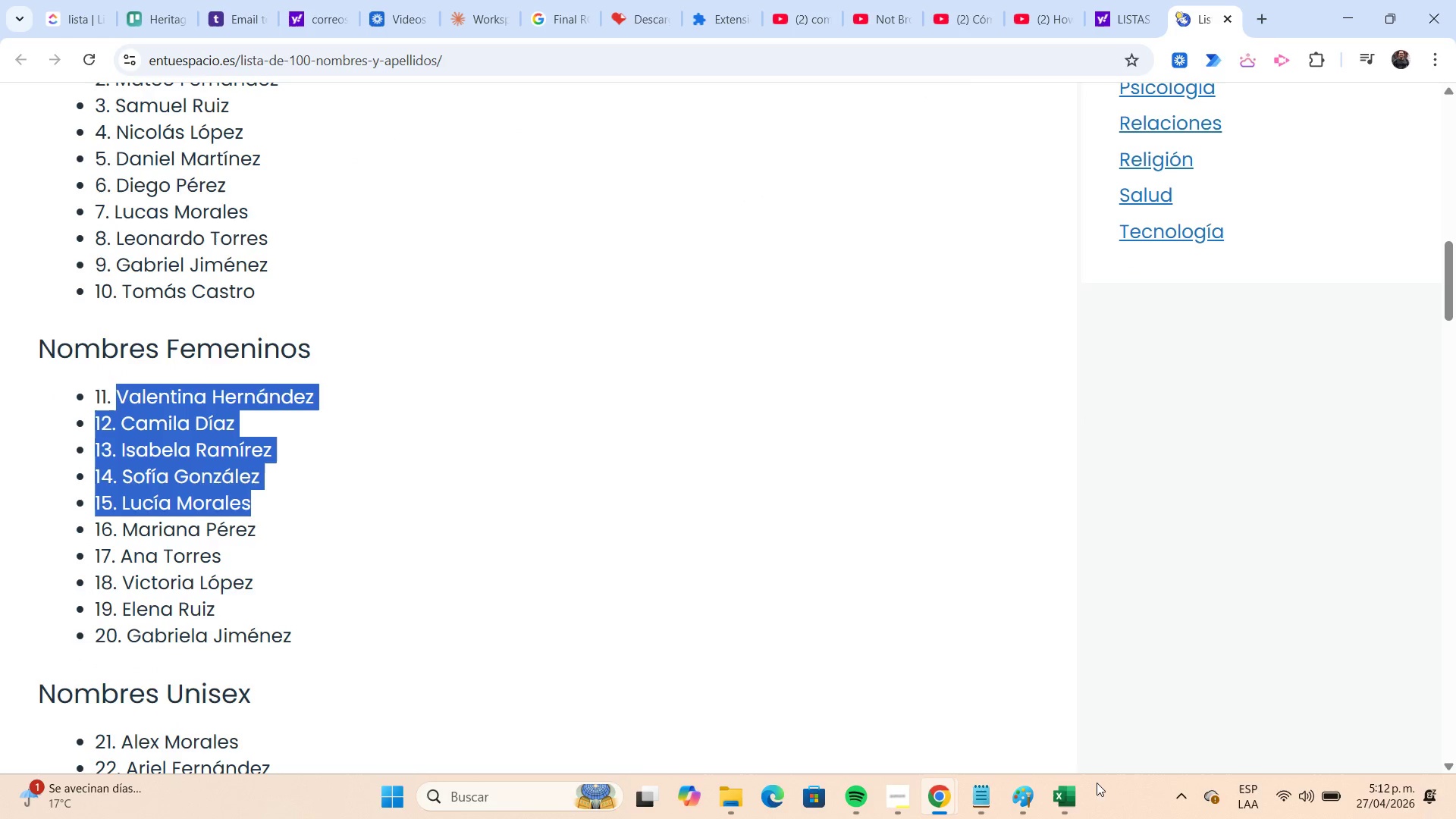 
left_click([1075, 792])
 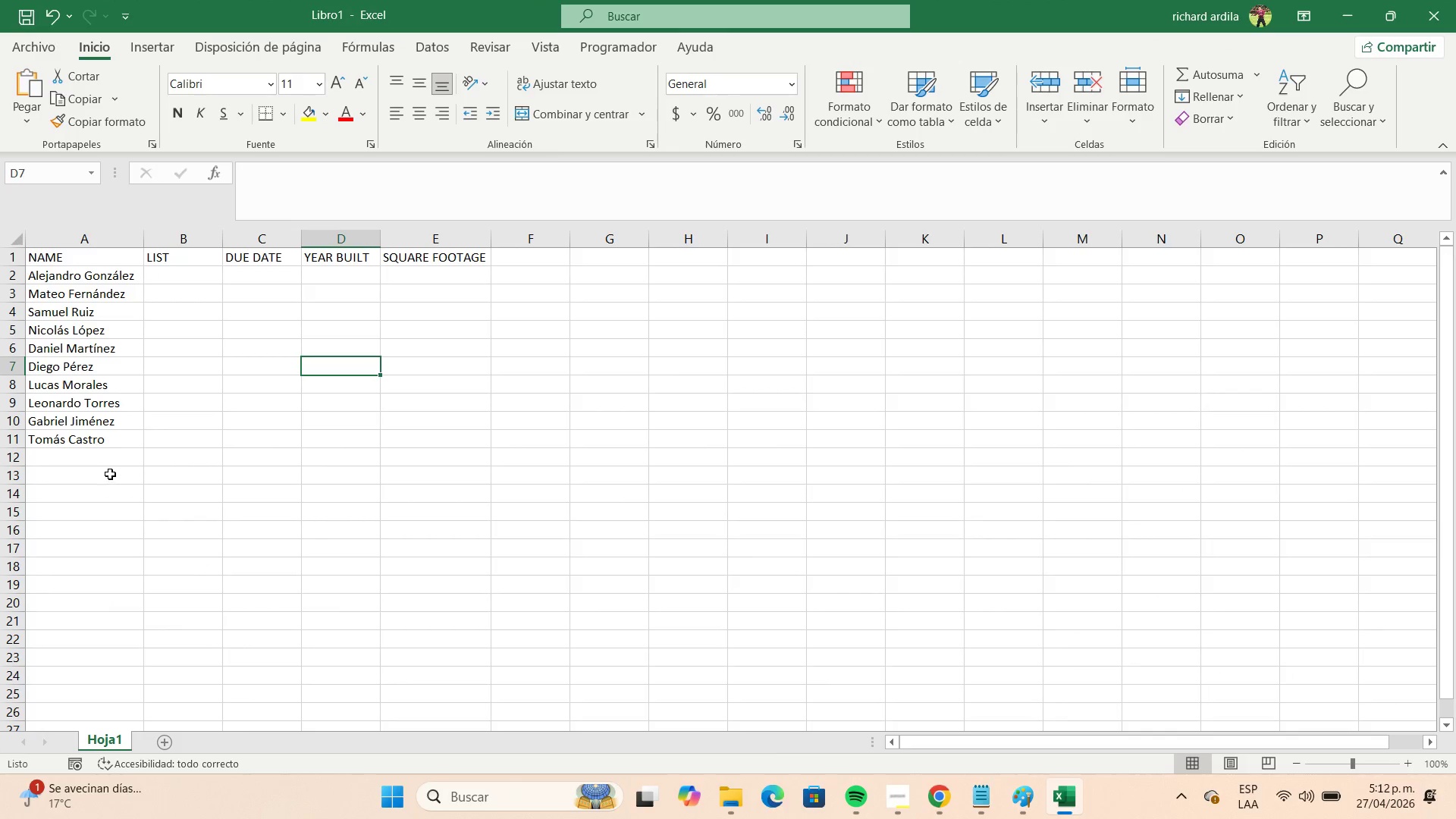 
left_click([99, 458])
 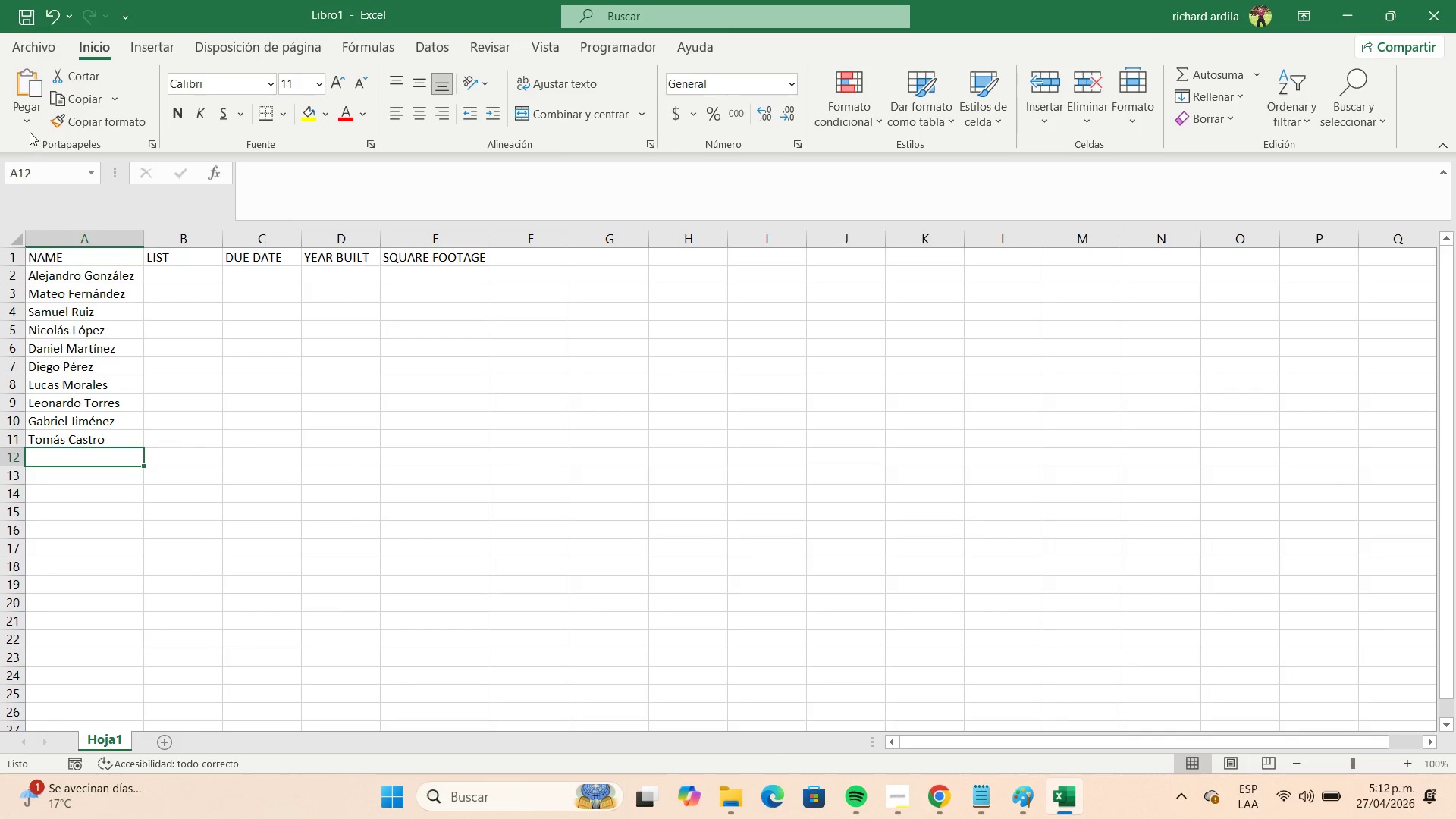 
left_click([26, 129])
 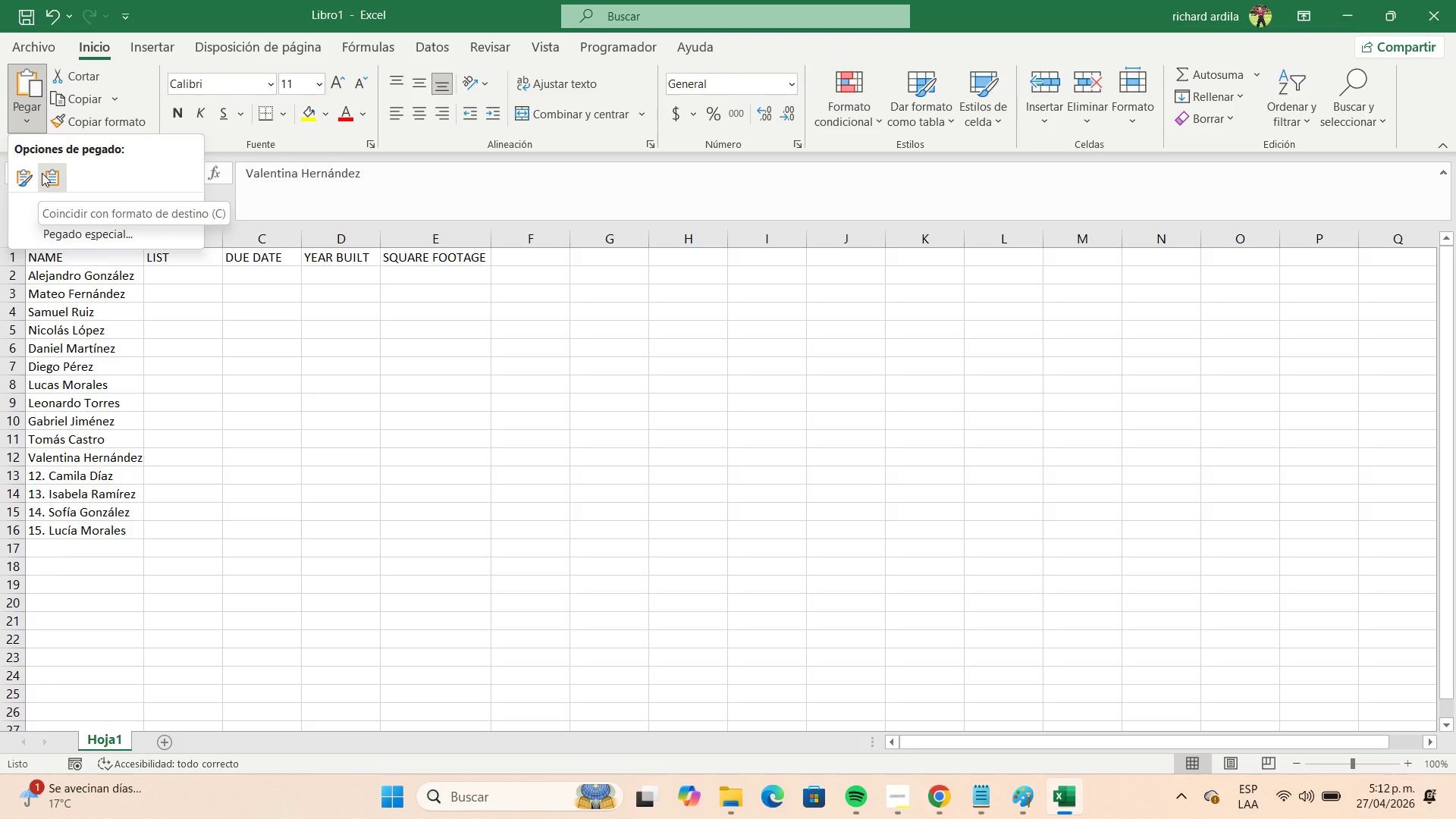 
left_click([42, 173])
 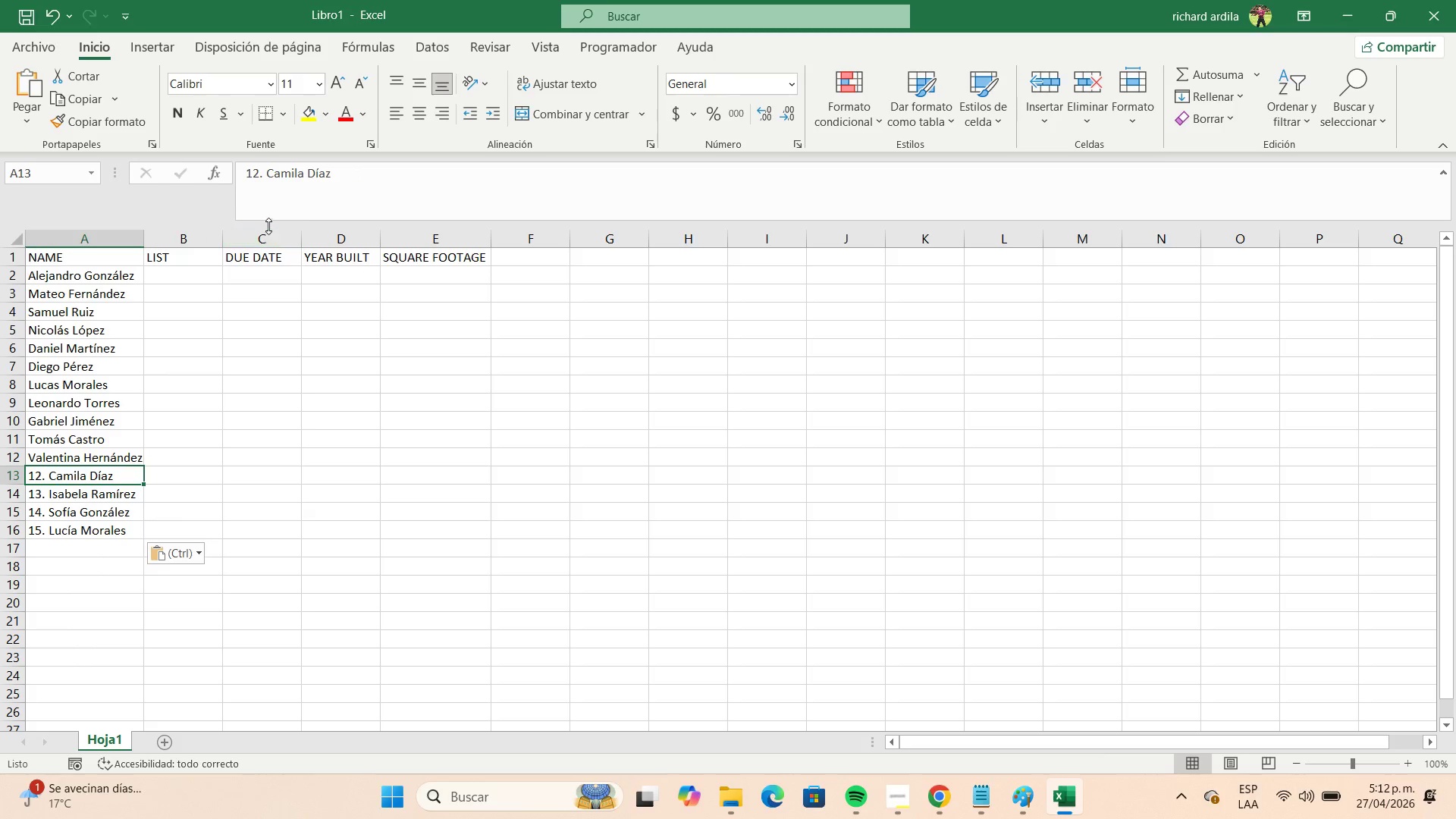 
left_click([269, 177])
 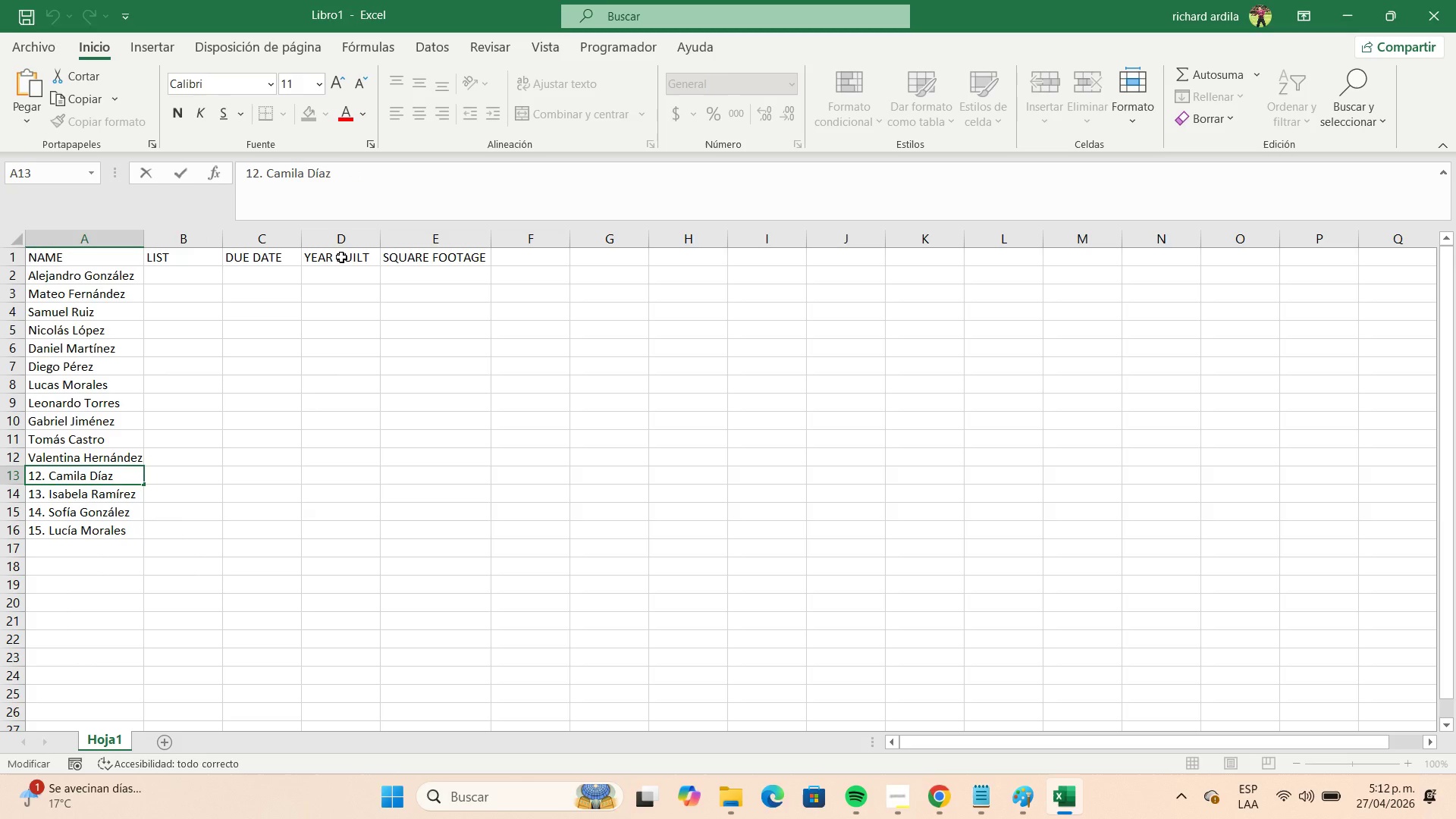 
hold_key(key=Backspace, duration=0.81)
 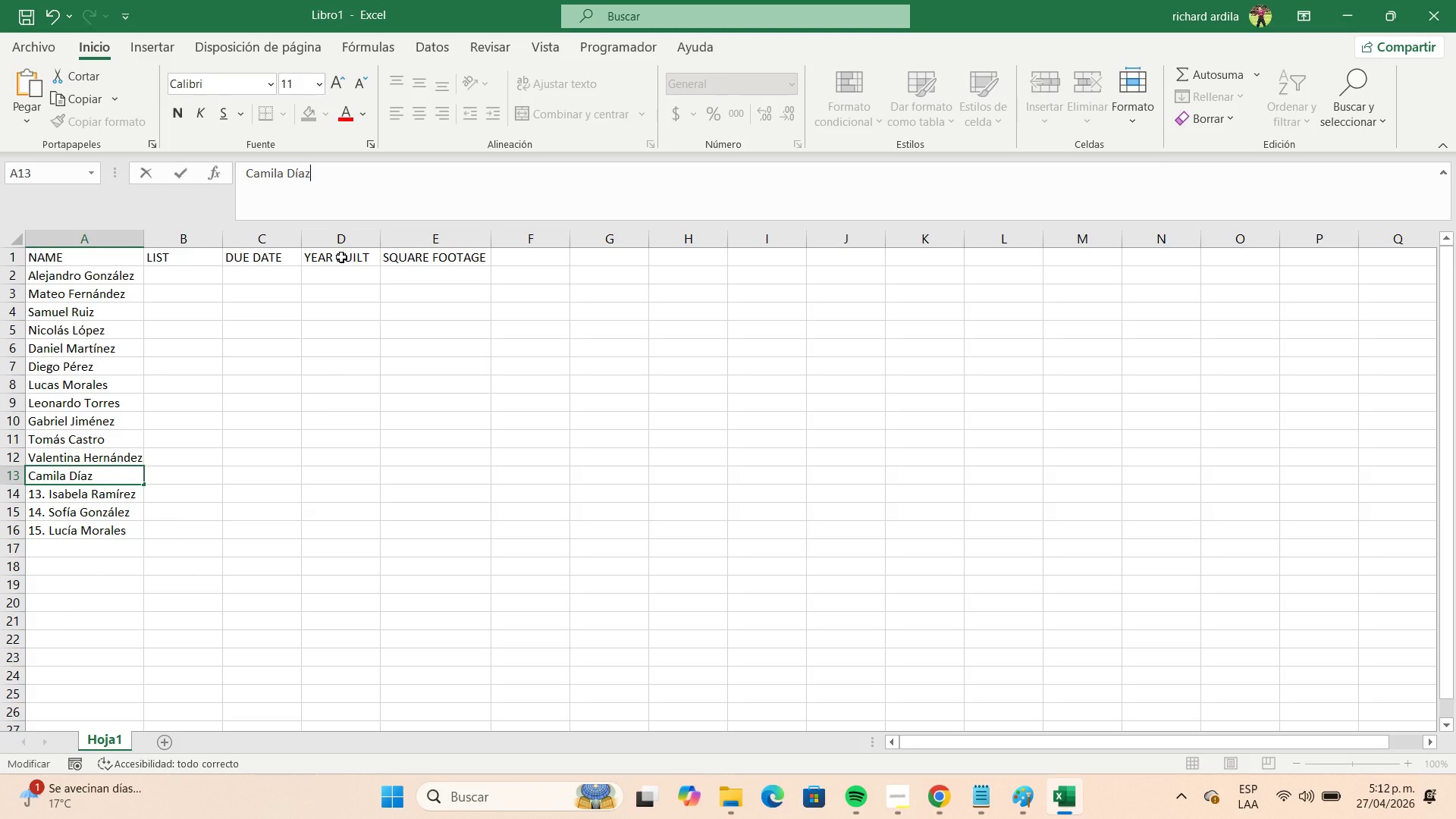 
hold_key(key=Backspace, duration=4.16)
 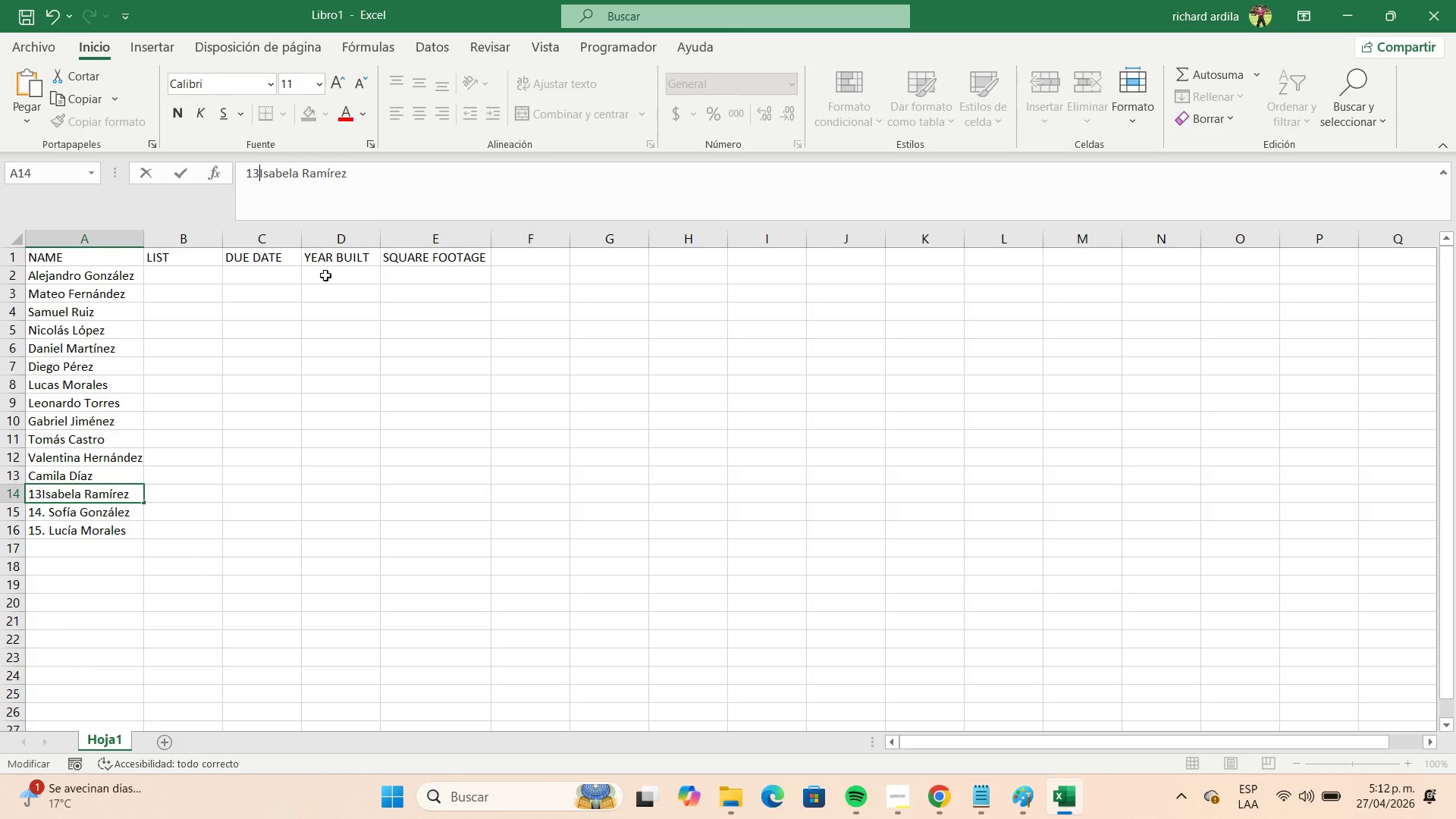 
key(ArrowDown)
 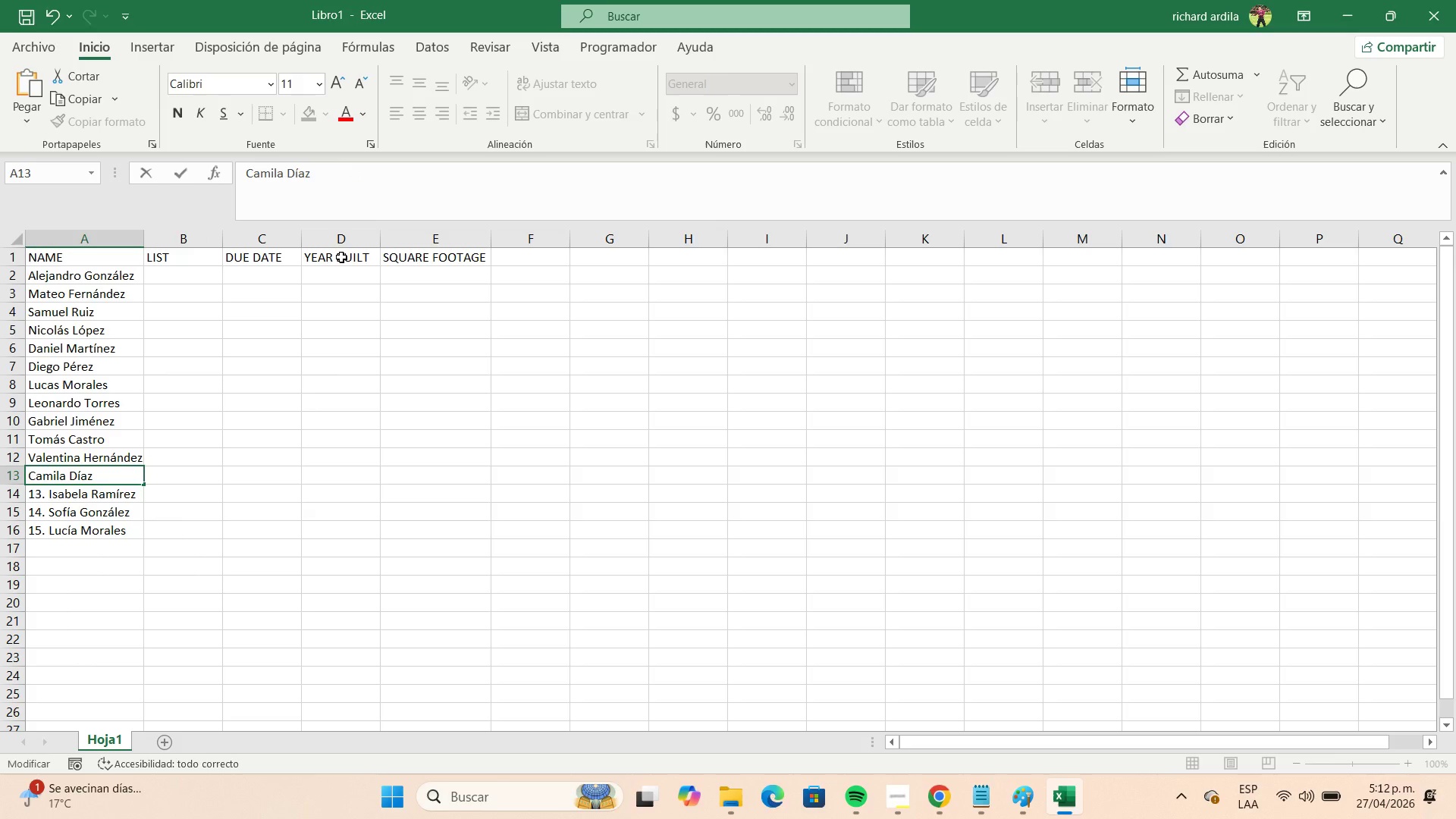 
key(Enter)
 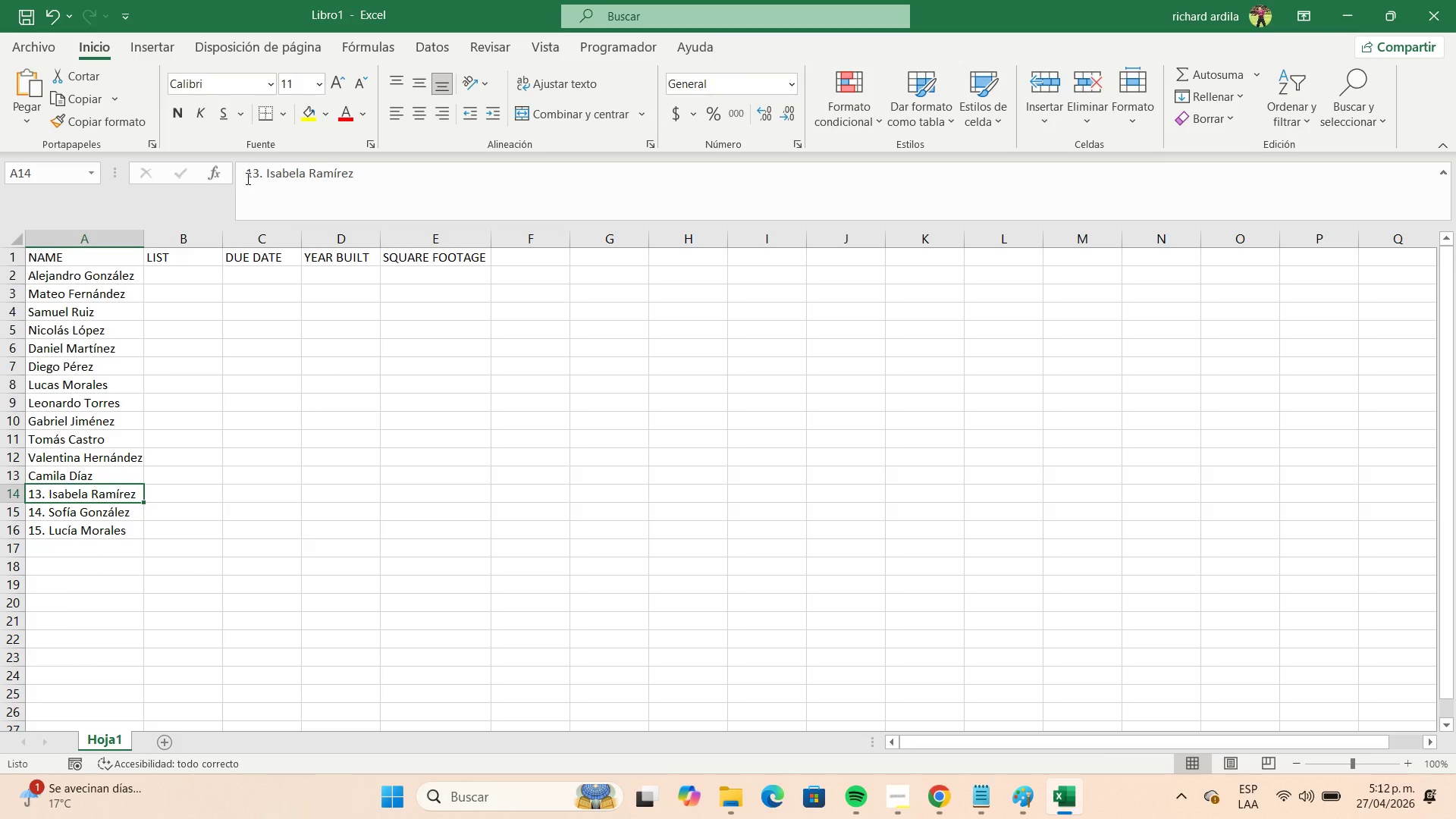 
left_click([263, 177])
 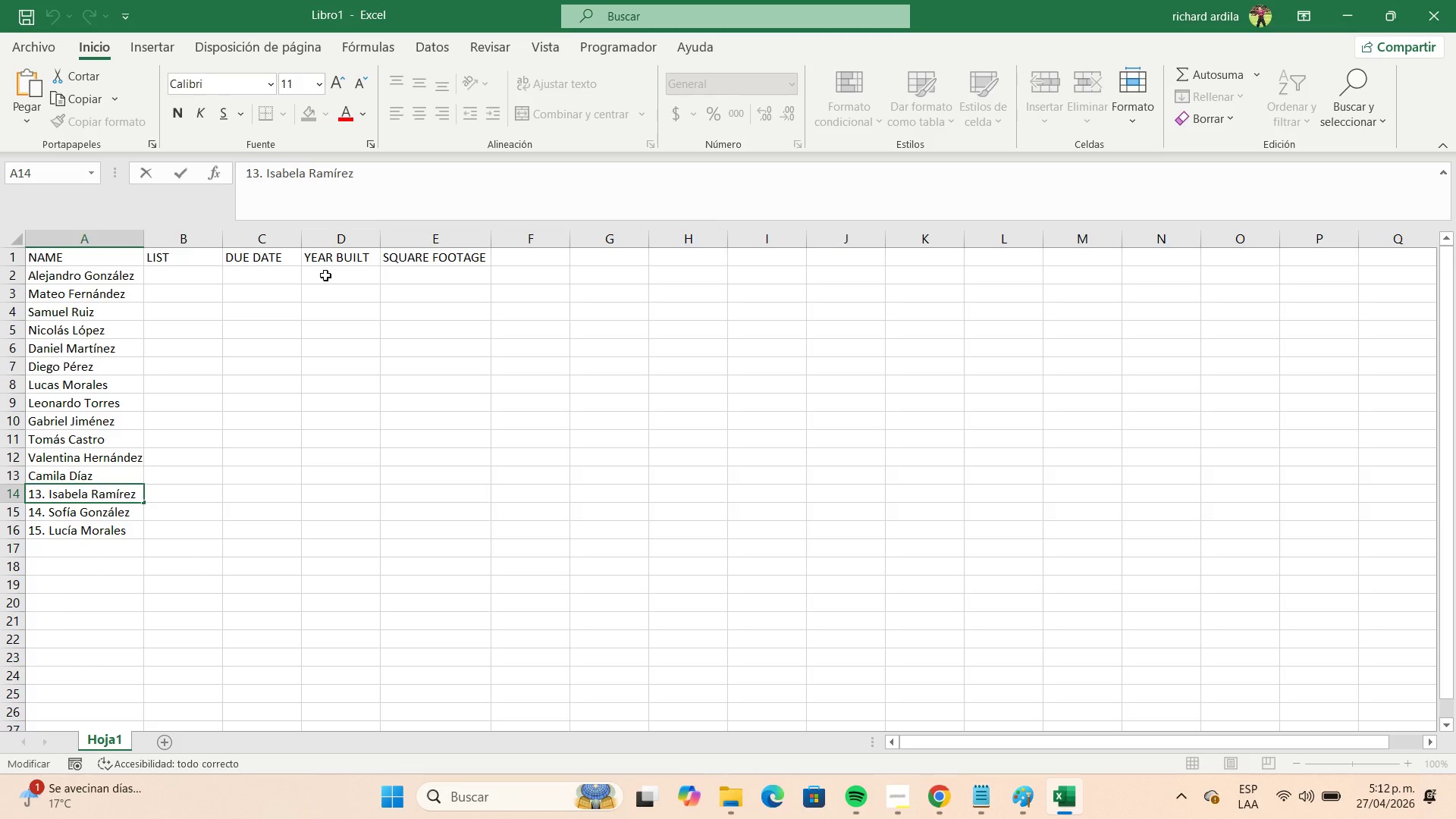 
key(ArrowRight)
 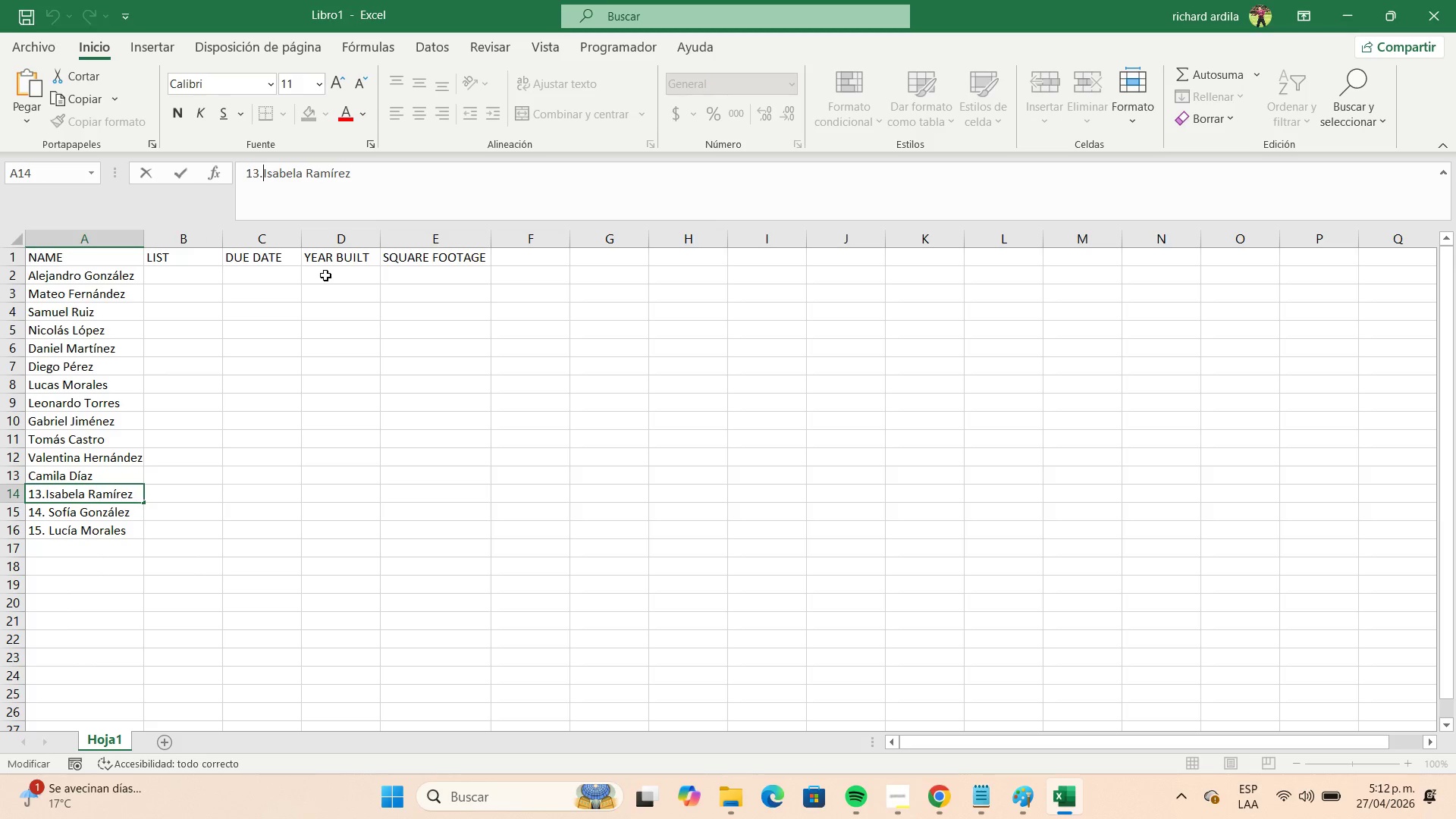 
hold_key(key=Backspace, duration=0.84)
 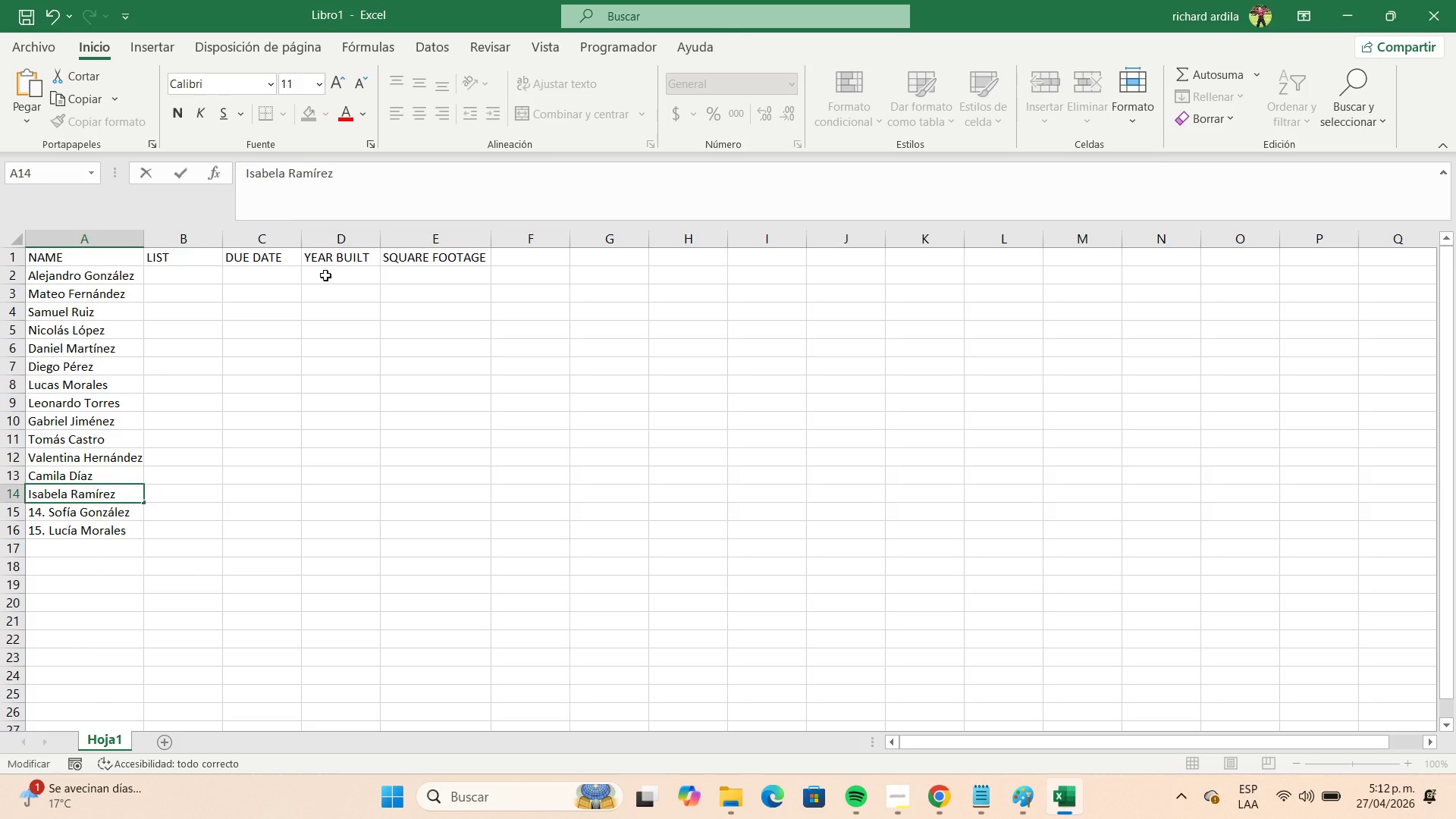 
key(Enter)
 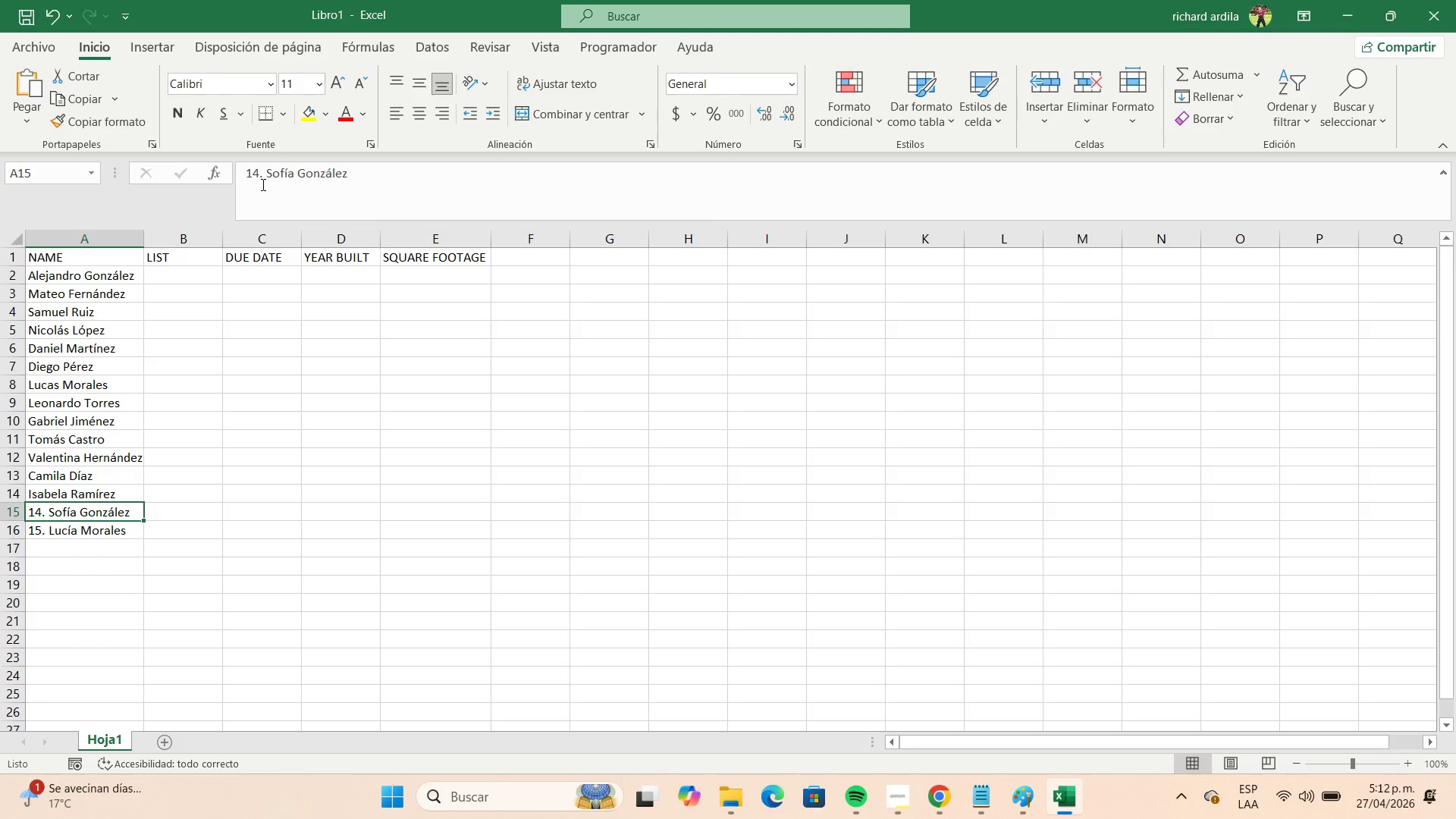 
left_click([266, 174])
 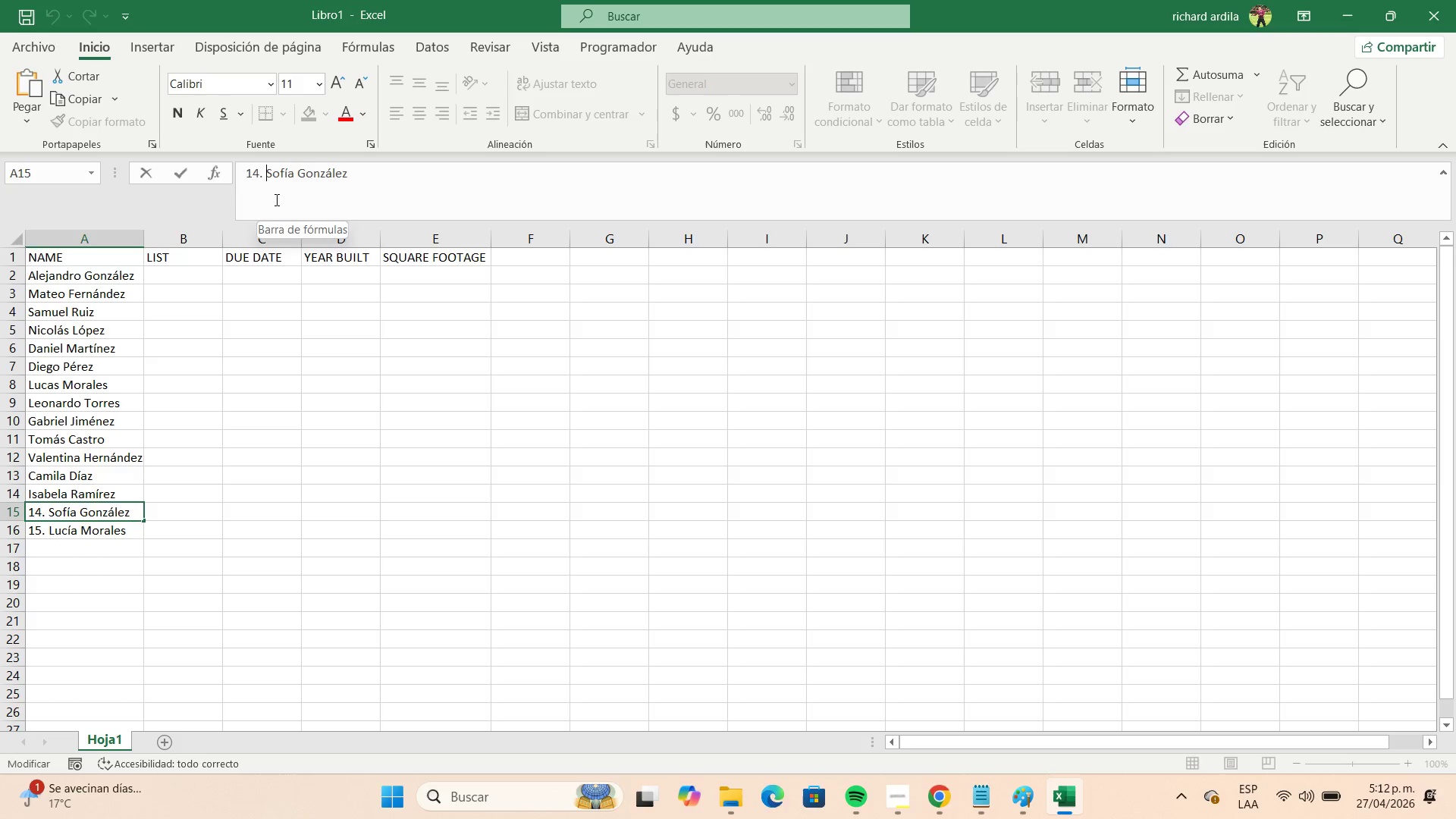 
hold_key(key=Backspace, duration=0.88)
 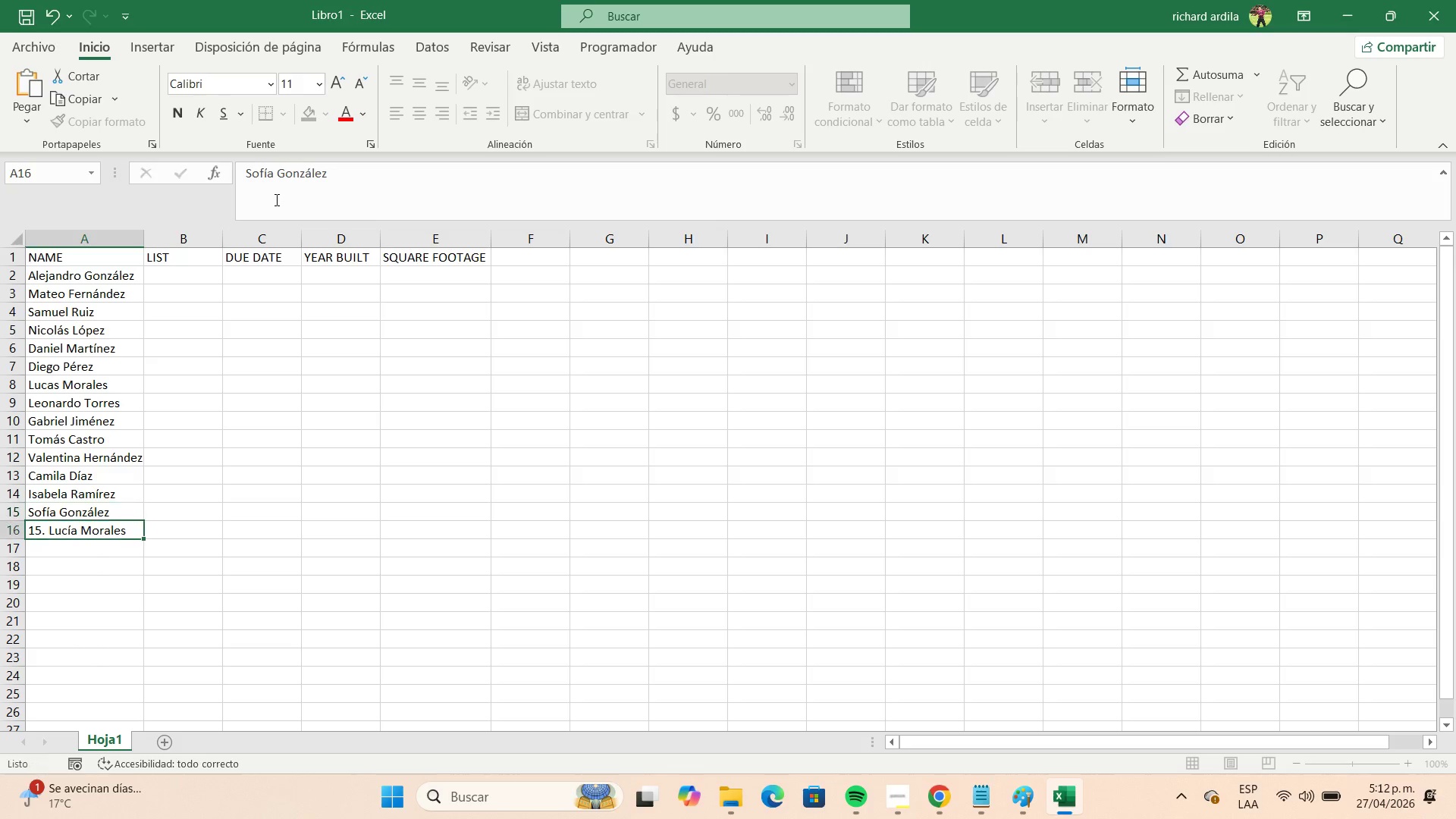 
key(Enter)
 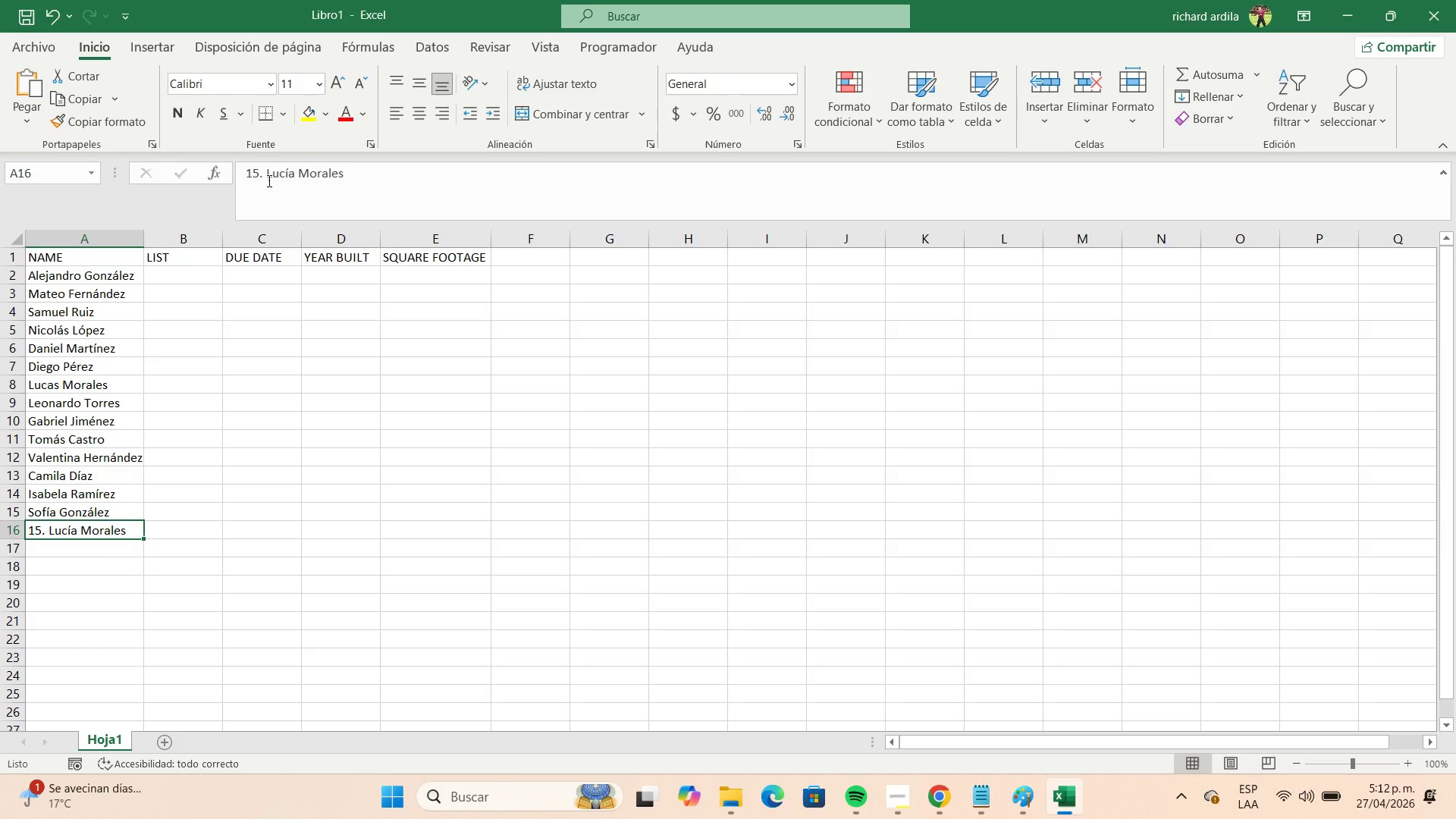 
left_click([268, 180])
 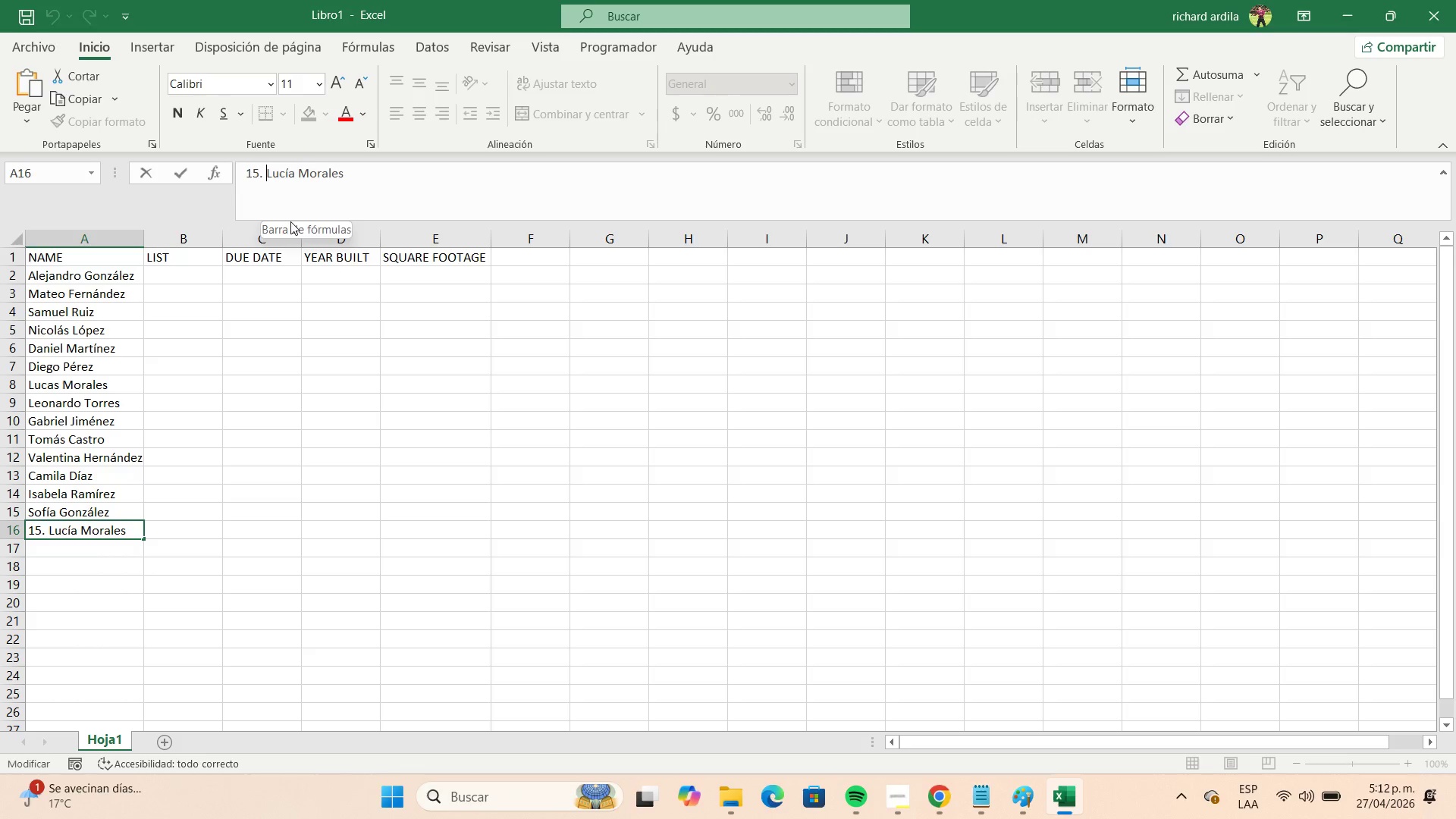 
hold_key(key=Backspace, duration=0.91)
 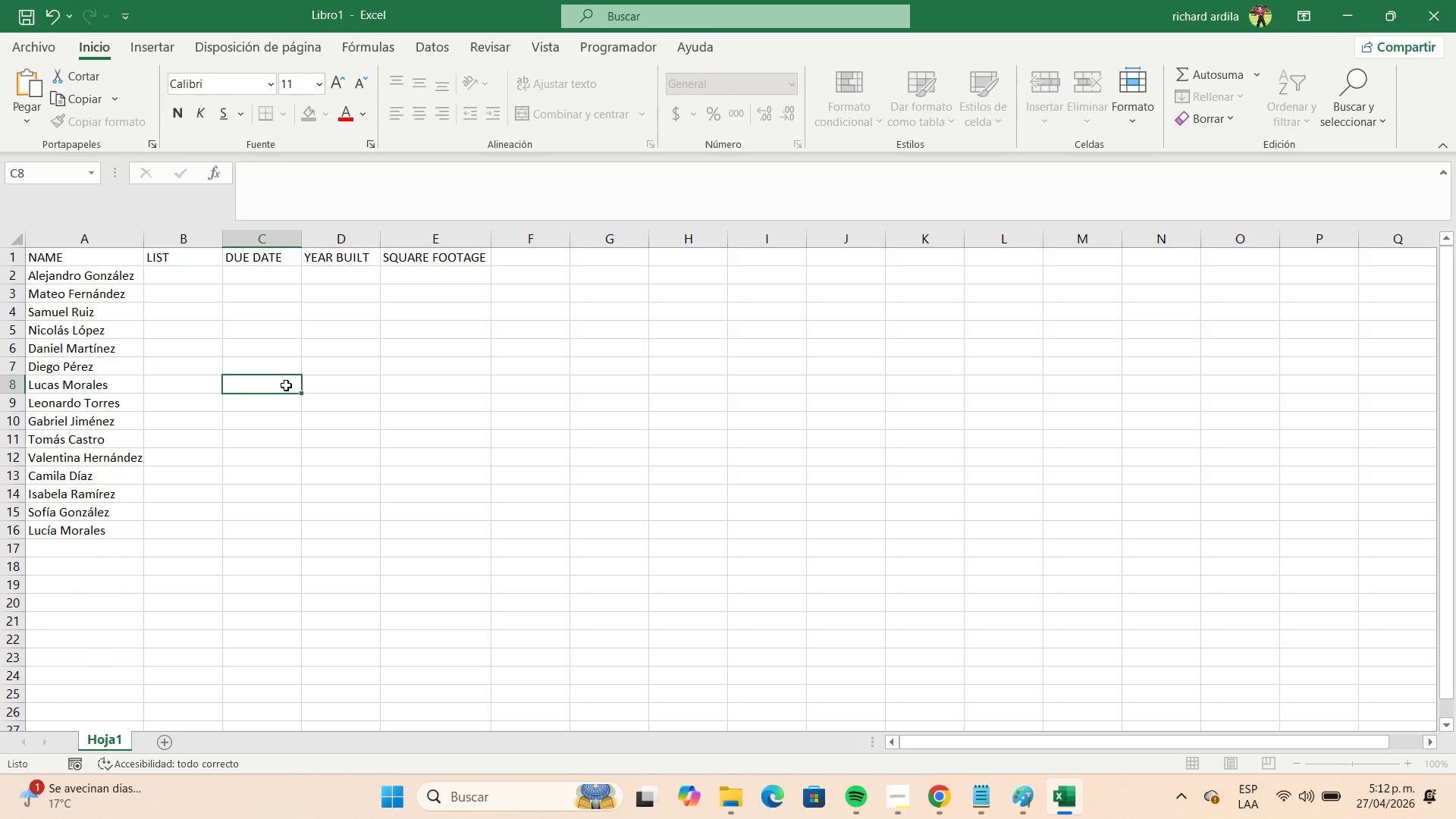 
left_click([1349, 24])
 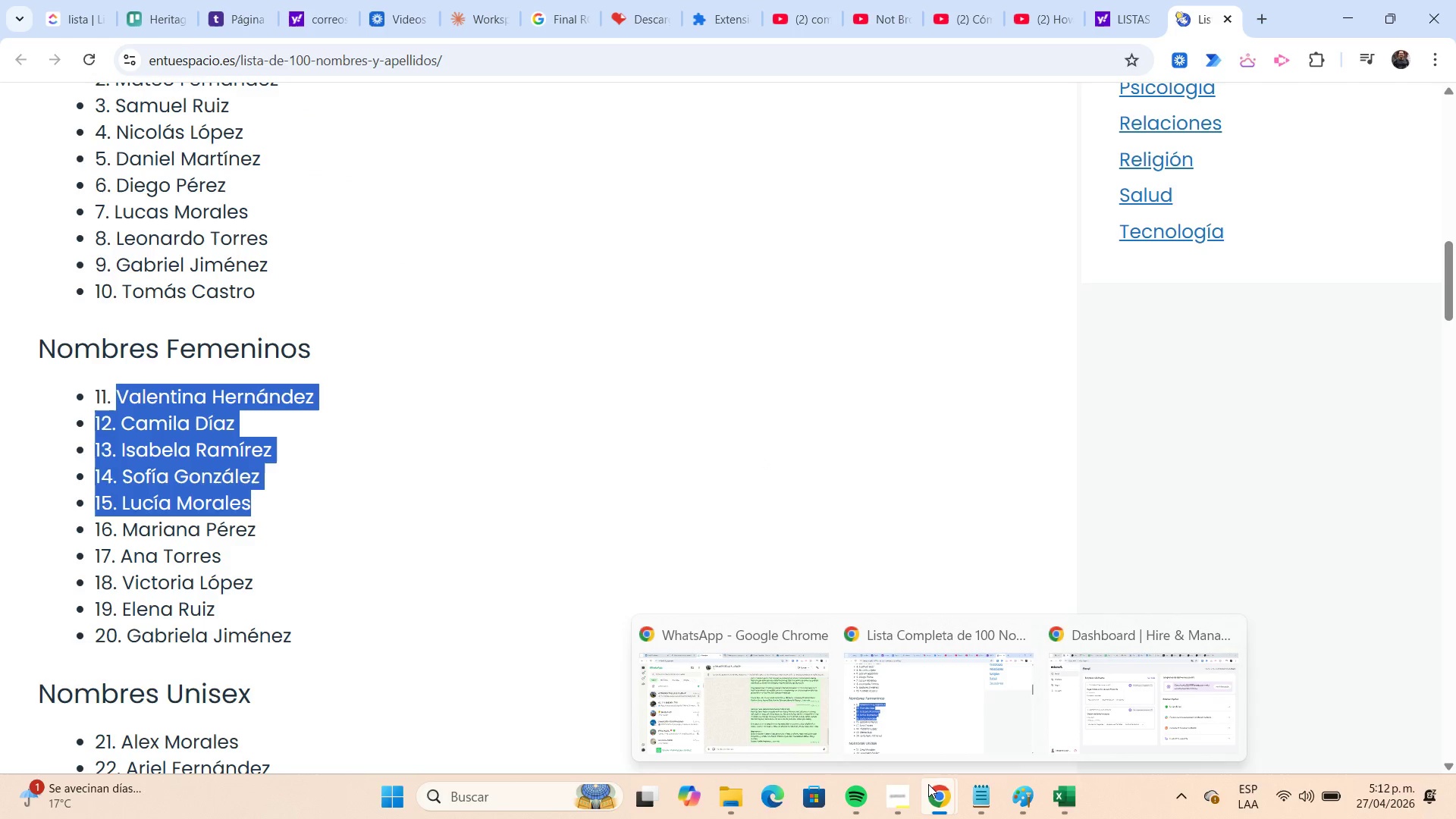 
wait(13.91)
 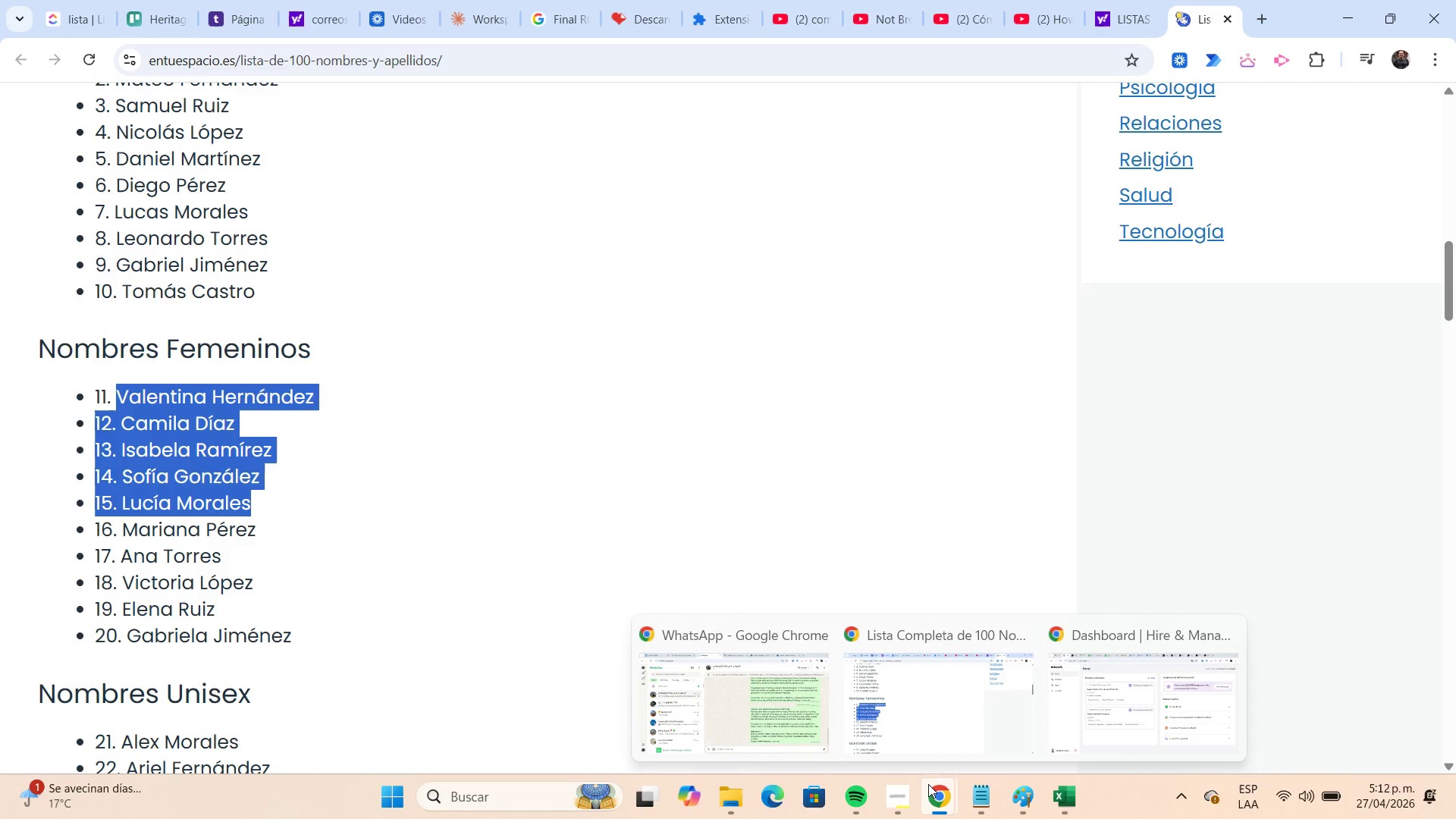 
left_click([974, 691])
 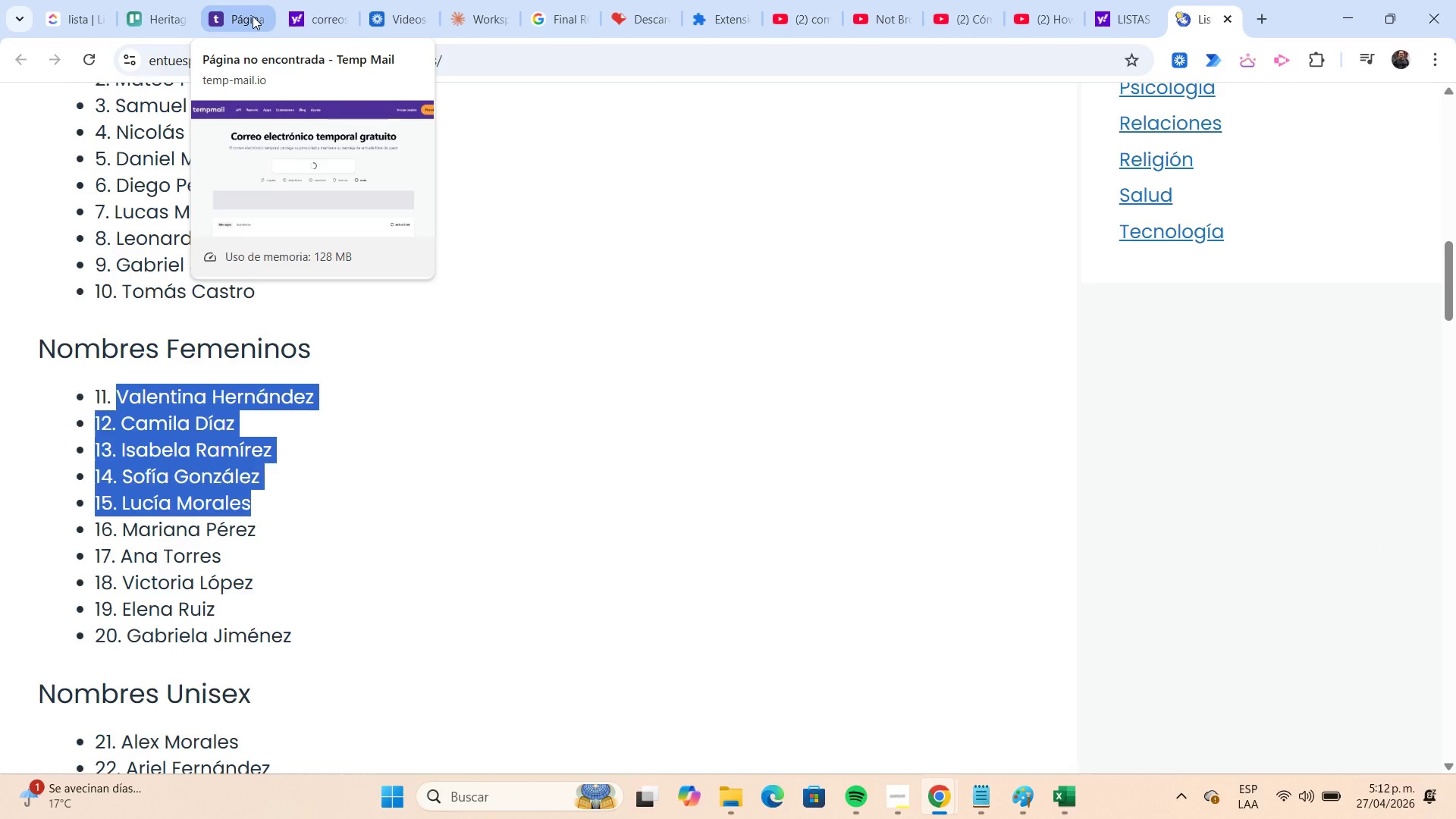 
wait(5.34)
 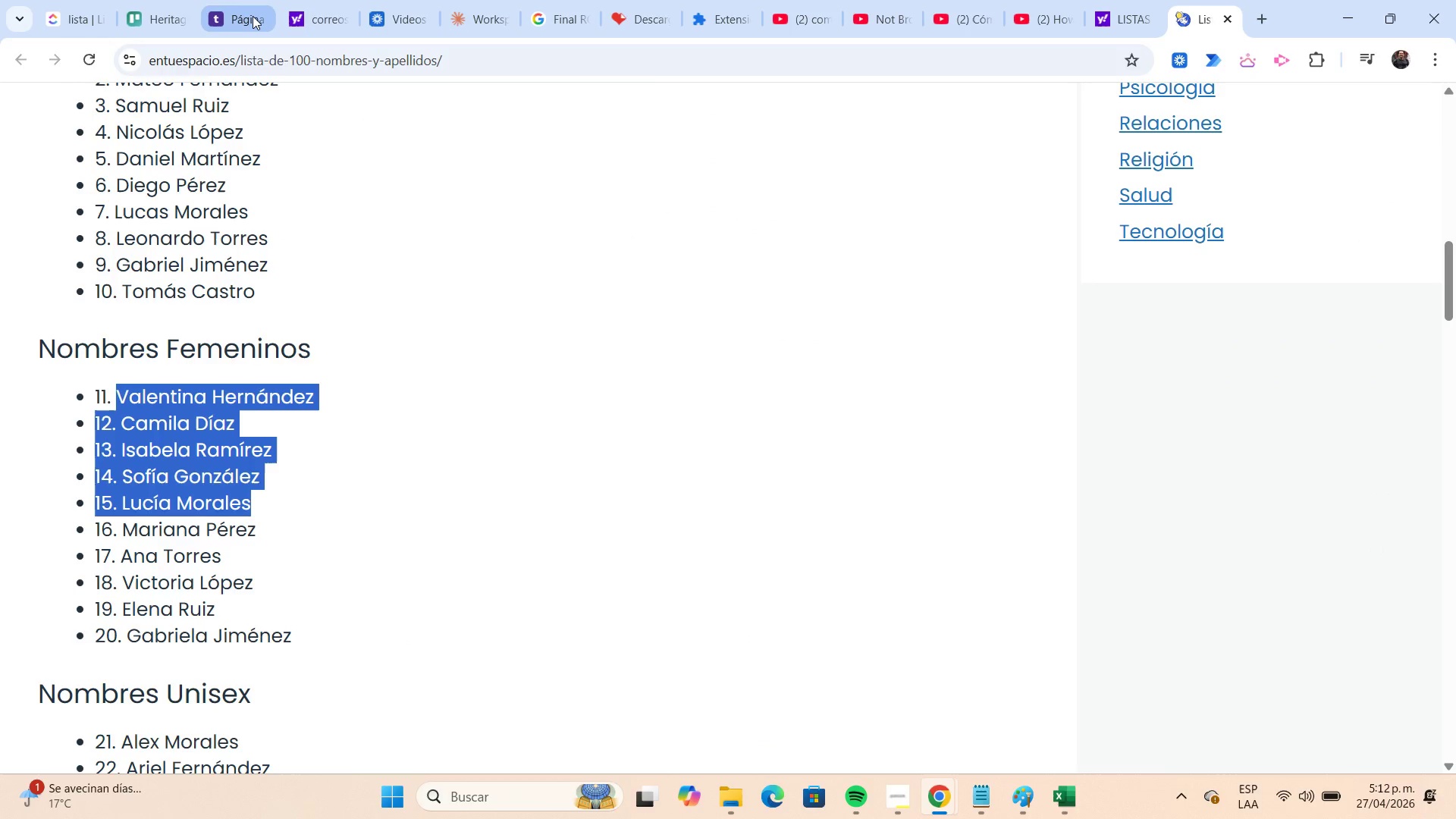 
left_click([931, 798])
 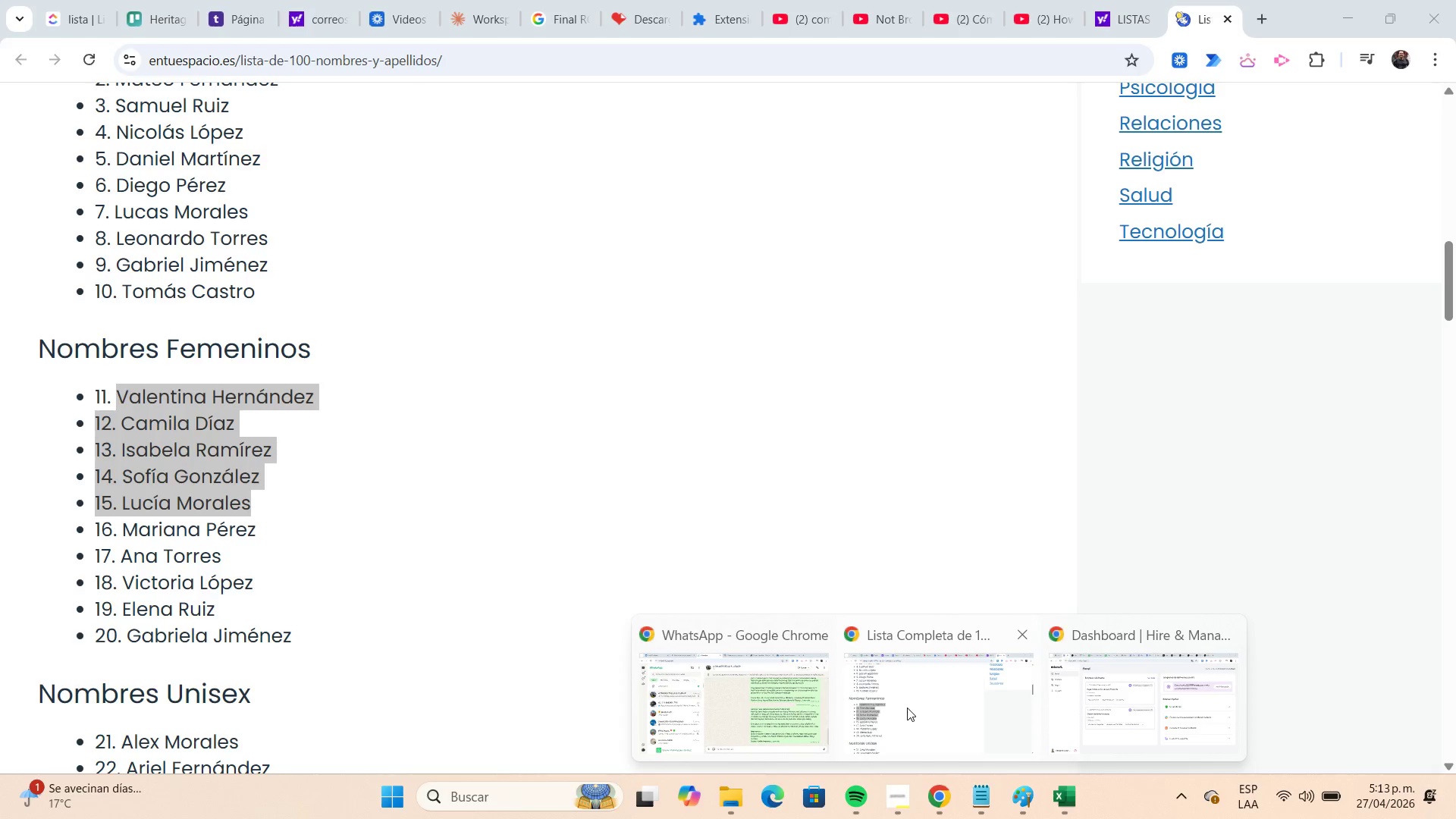 
wait(14.88)
 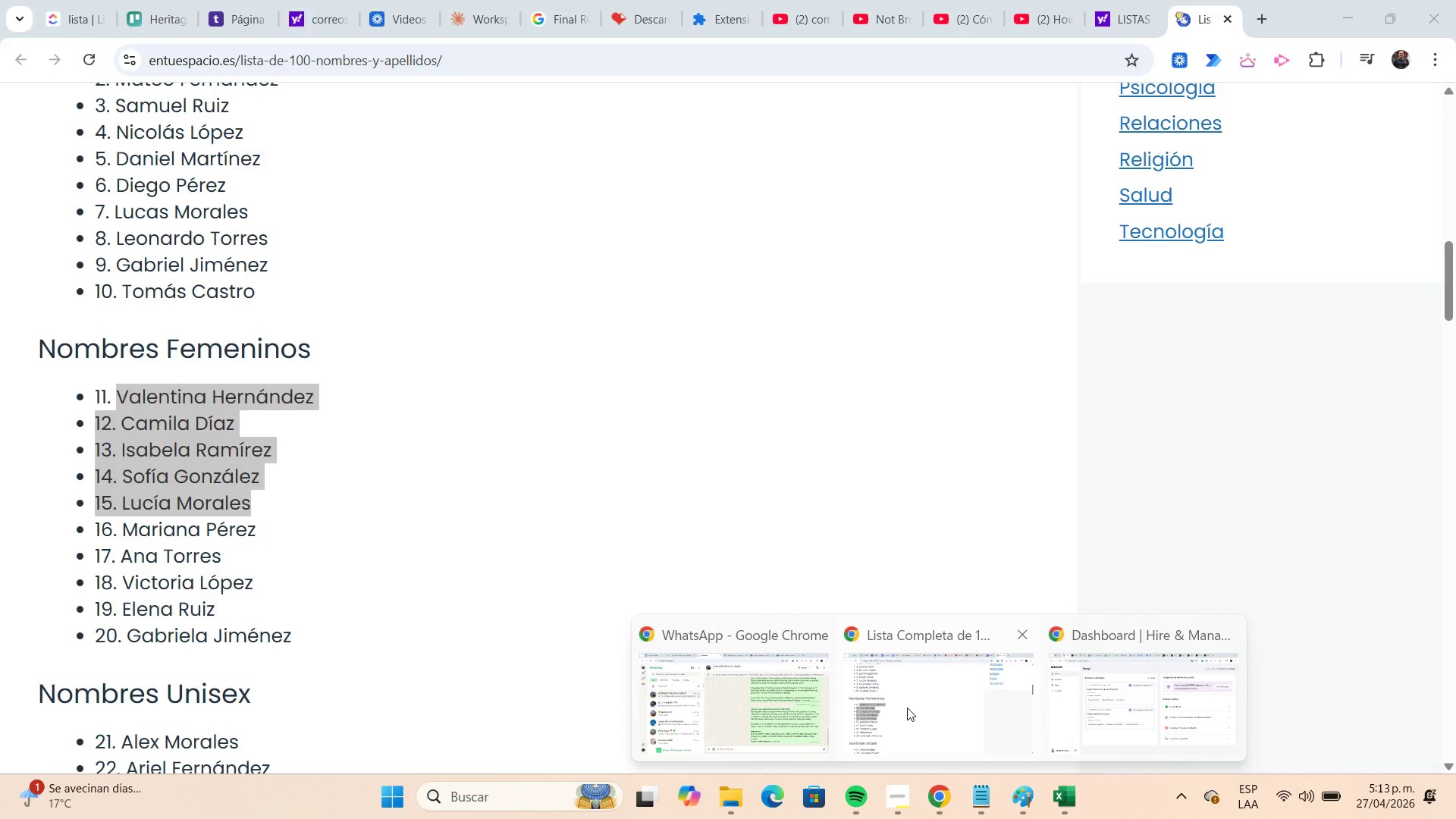 
left_click([907, 708])
 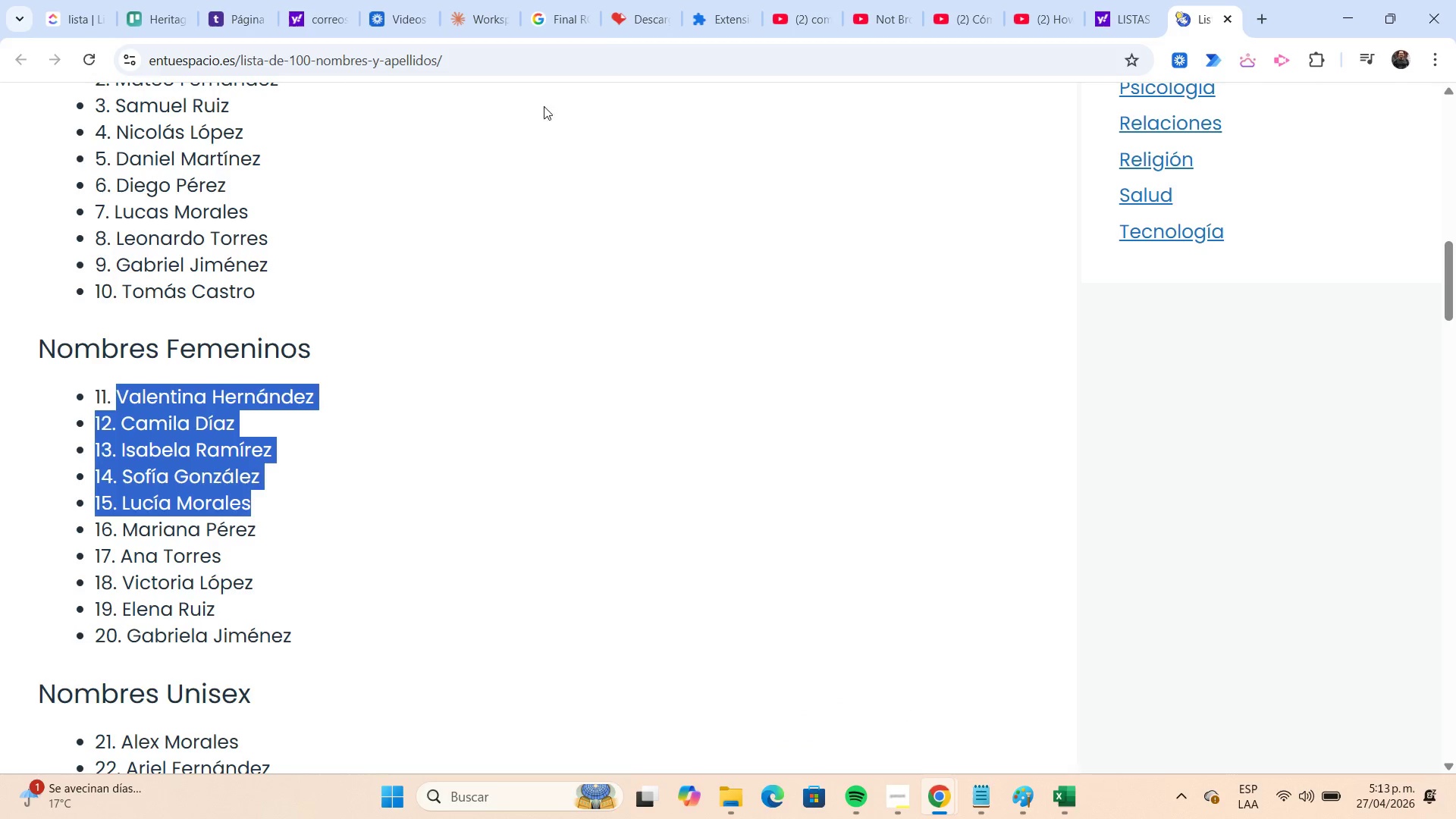 
mouse_move([470, 11])
 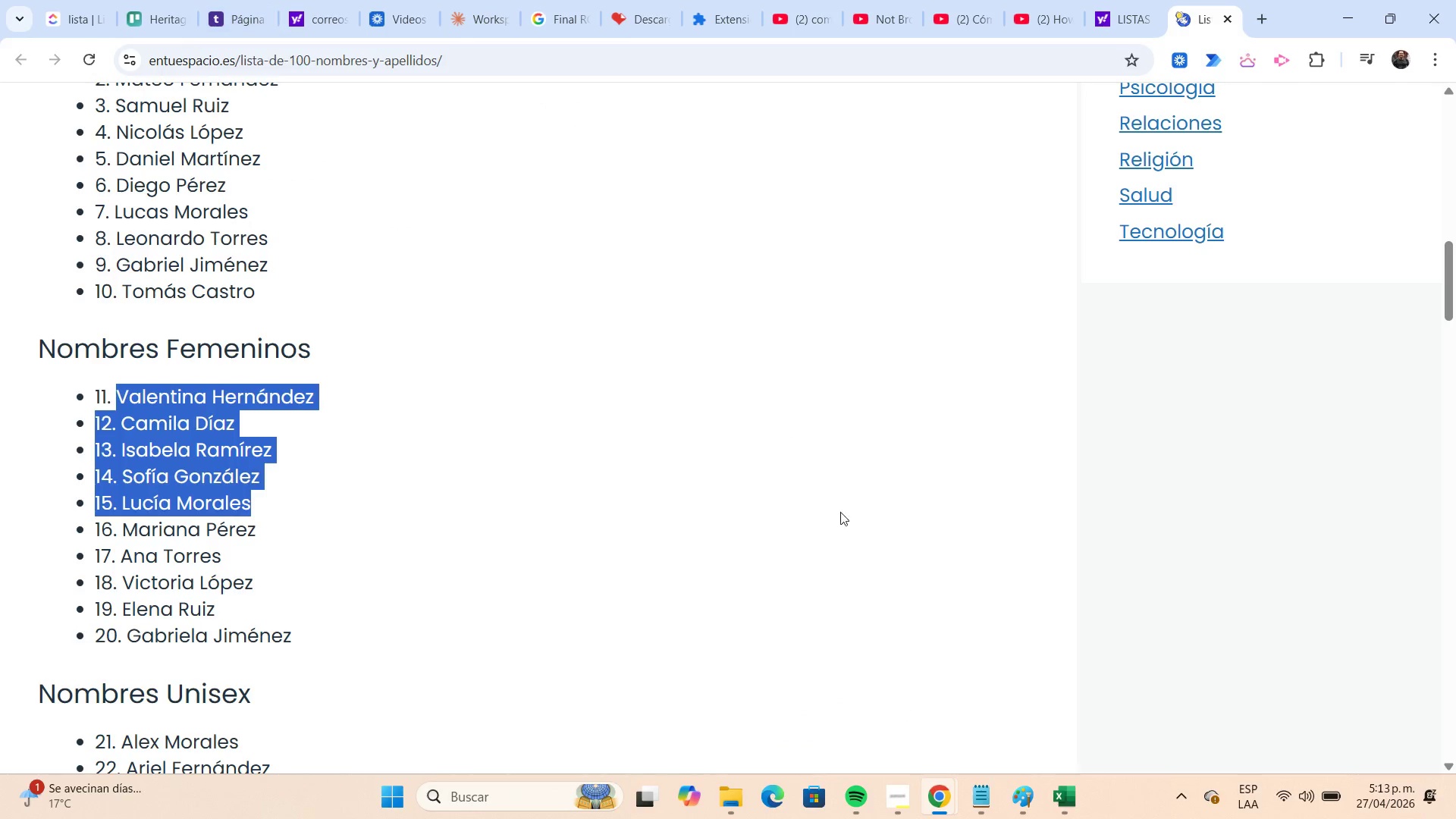 
mouse_move([936, 783])
 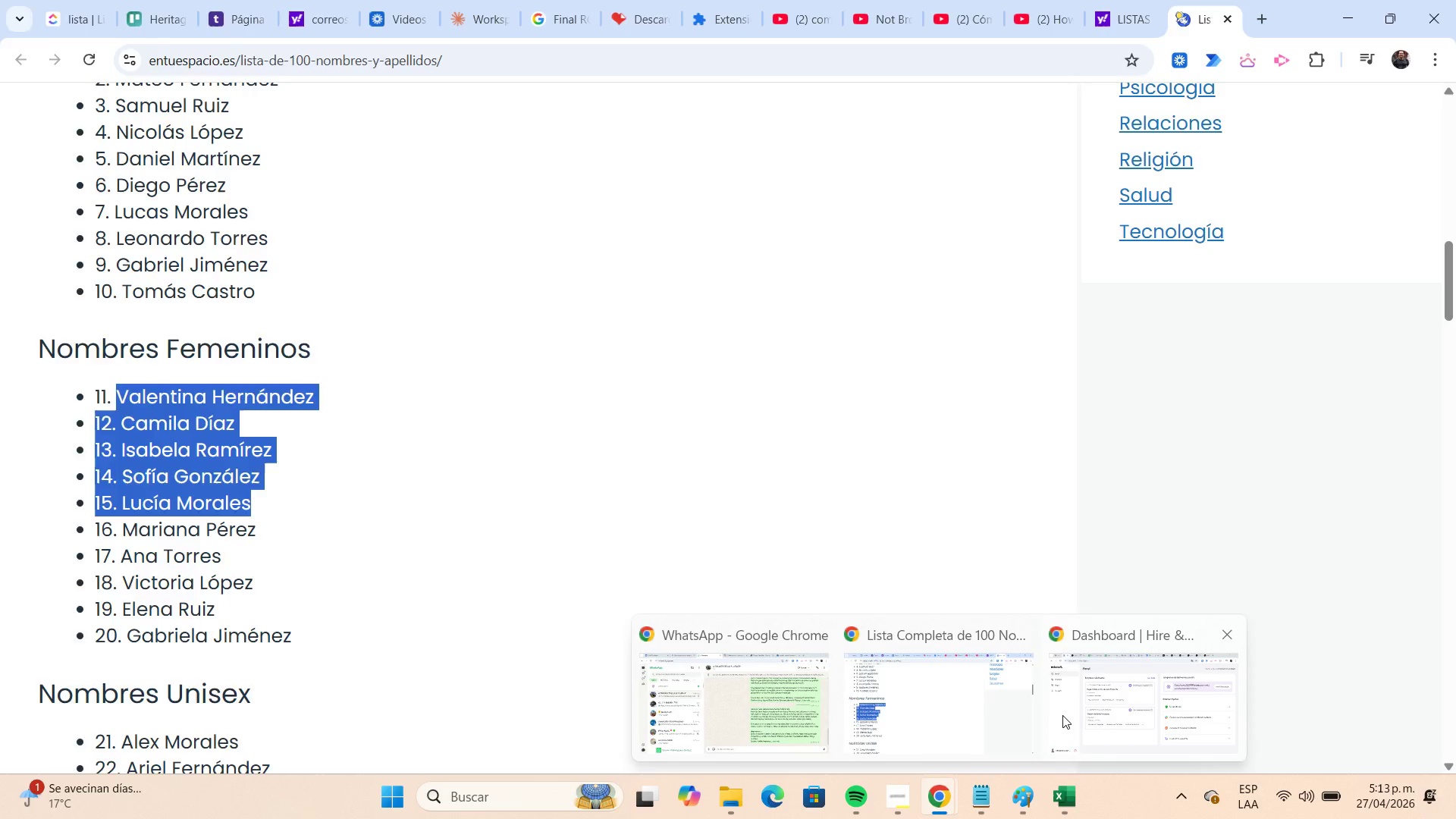 
left_click([1062, 715])
 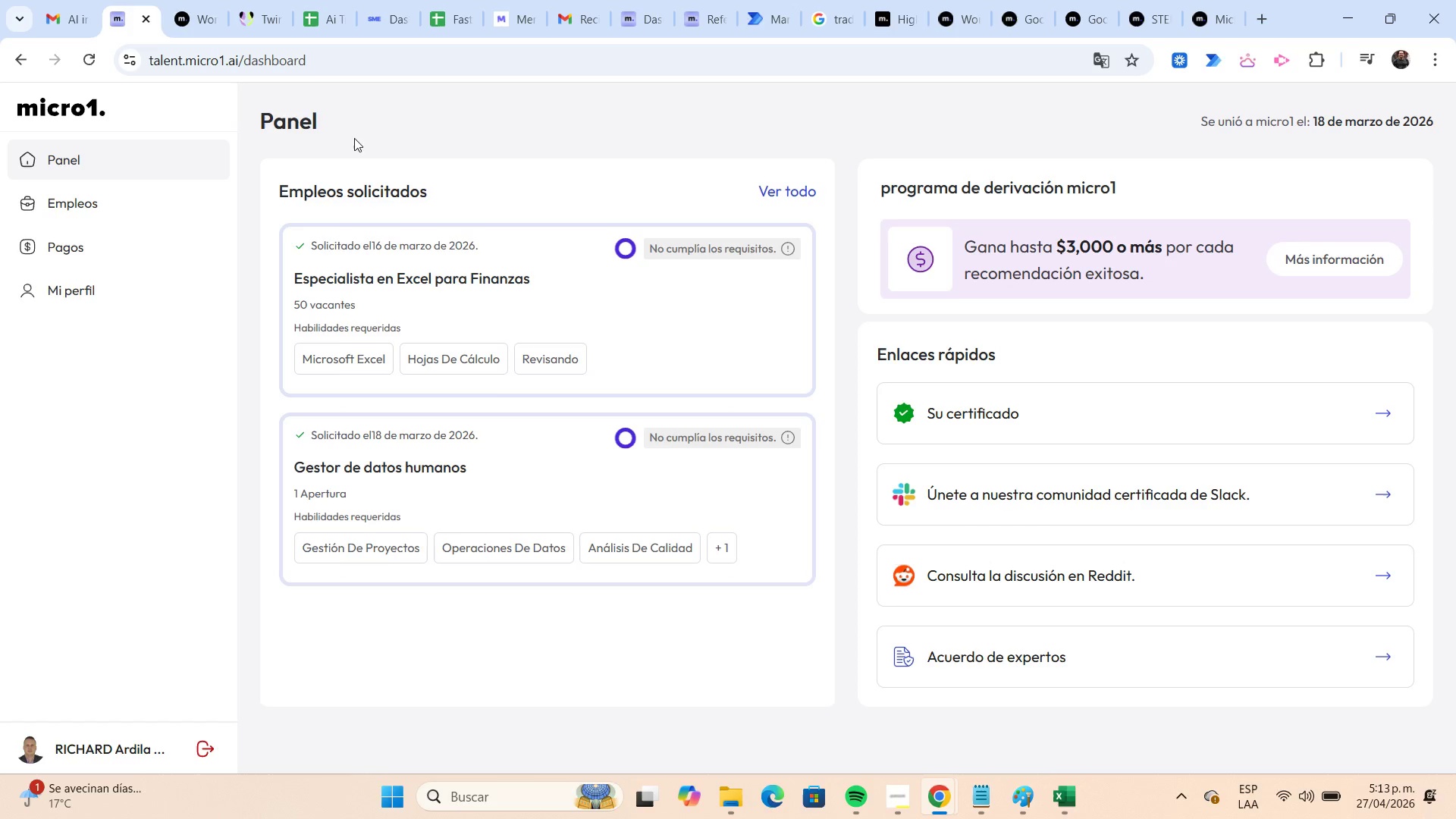 
wait(5.24)
 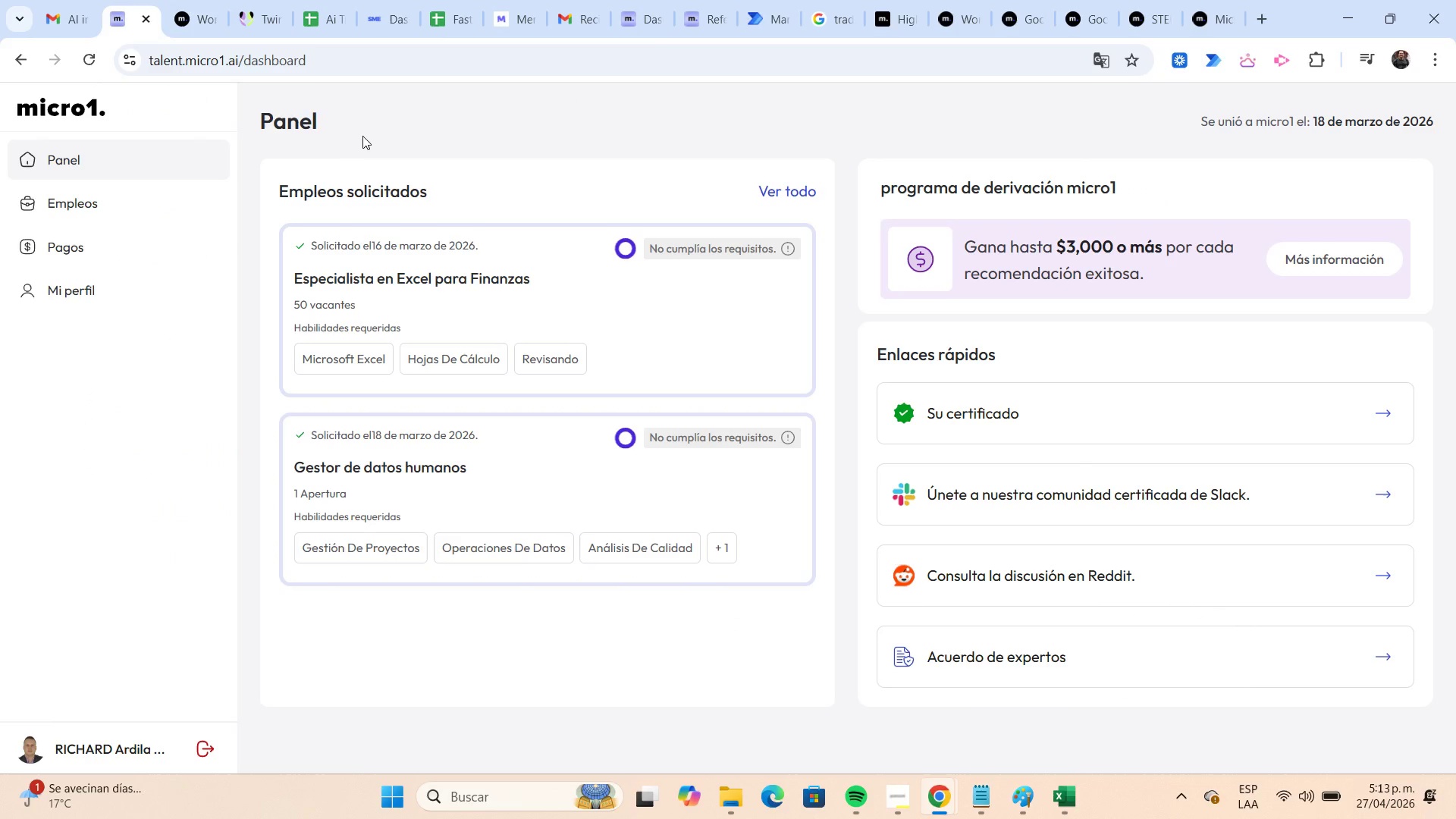 
left_click([1337, 24])
 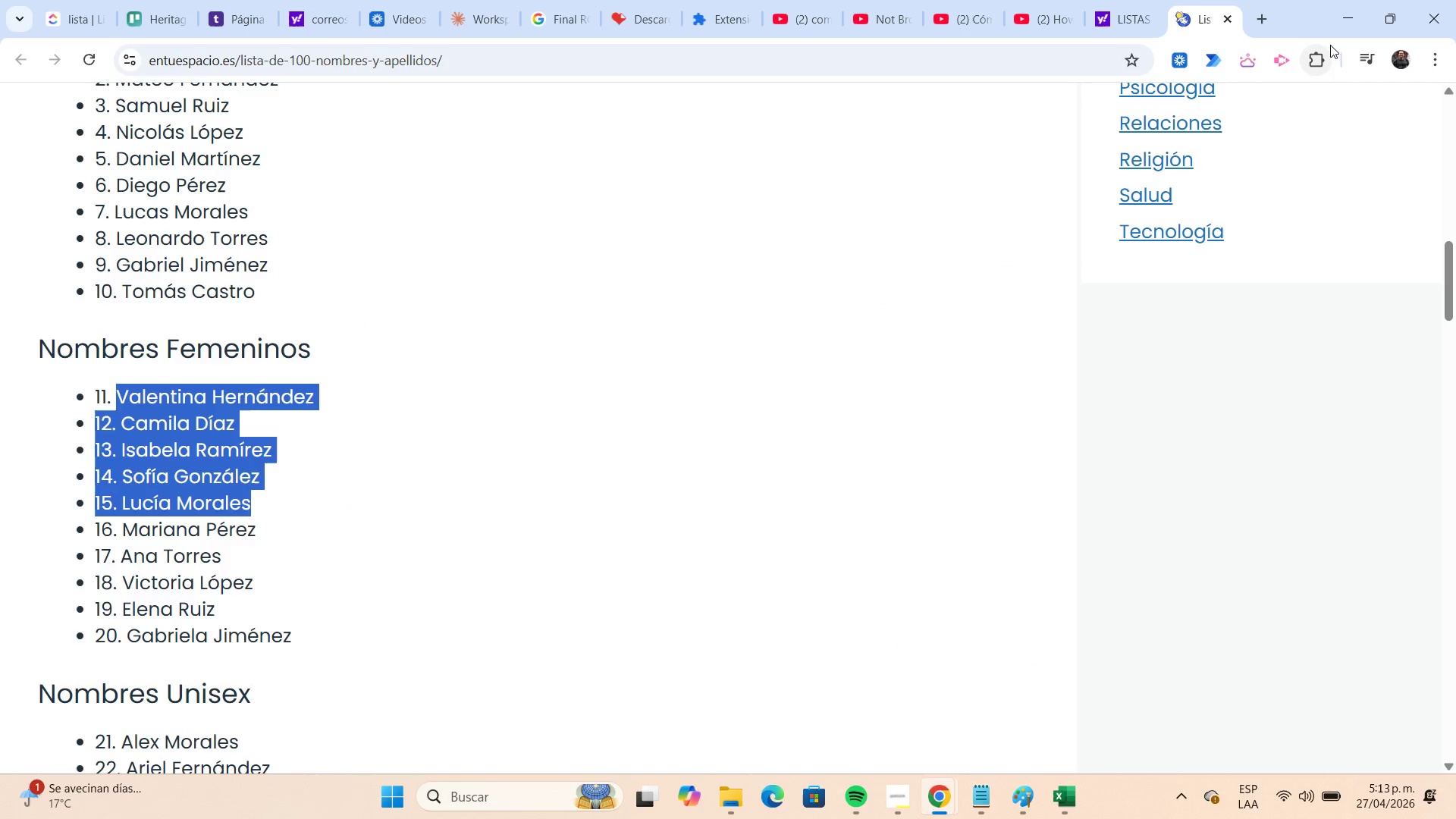 
left_click([1344, 20])